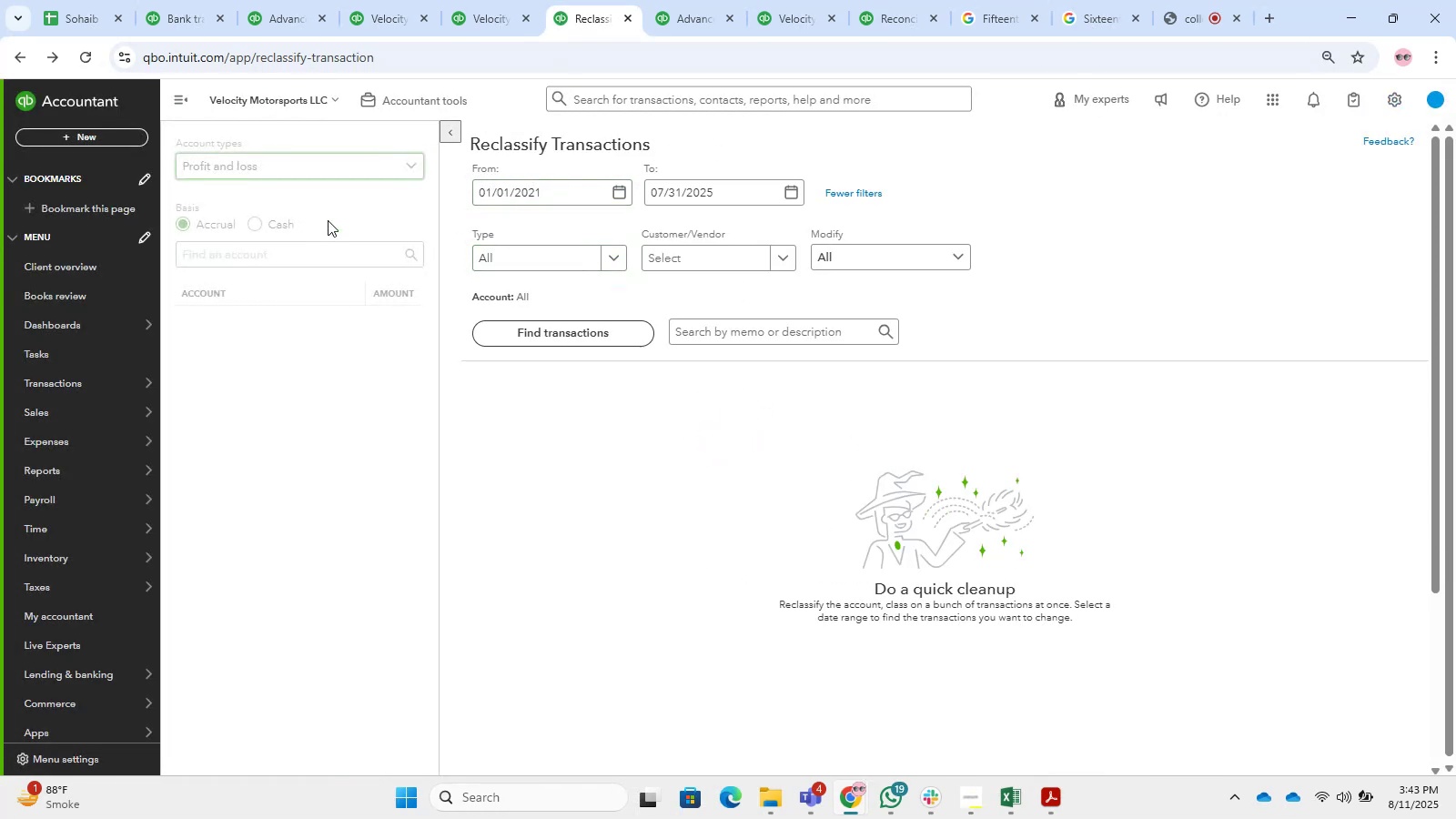 
key(Numpad4)
 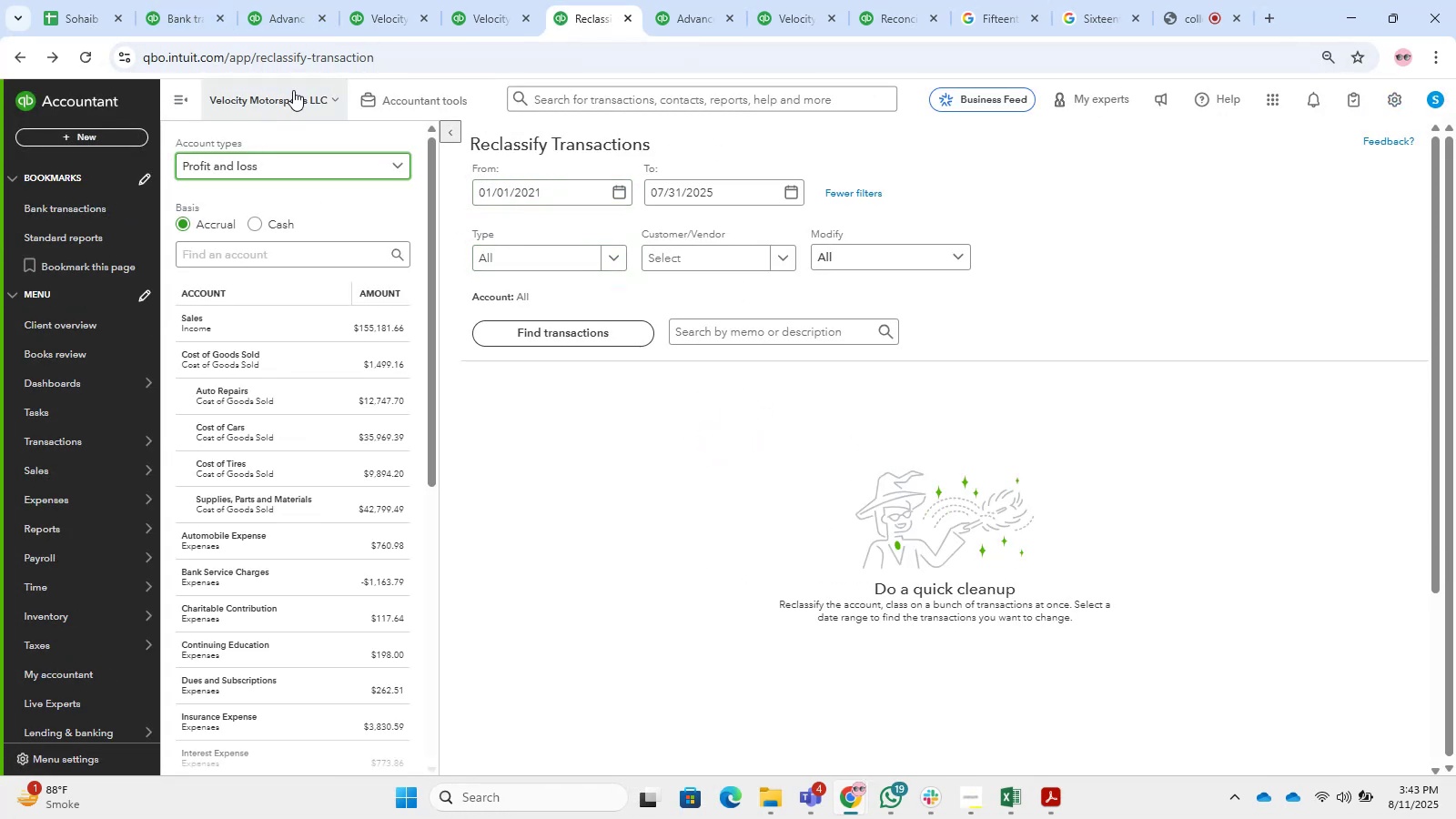 
double_click([585, 188])
 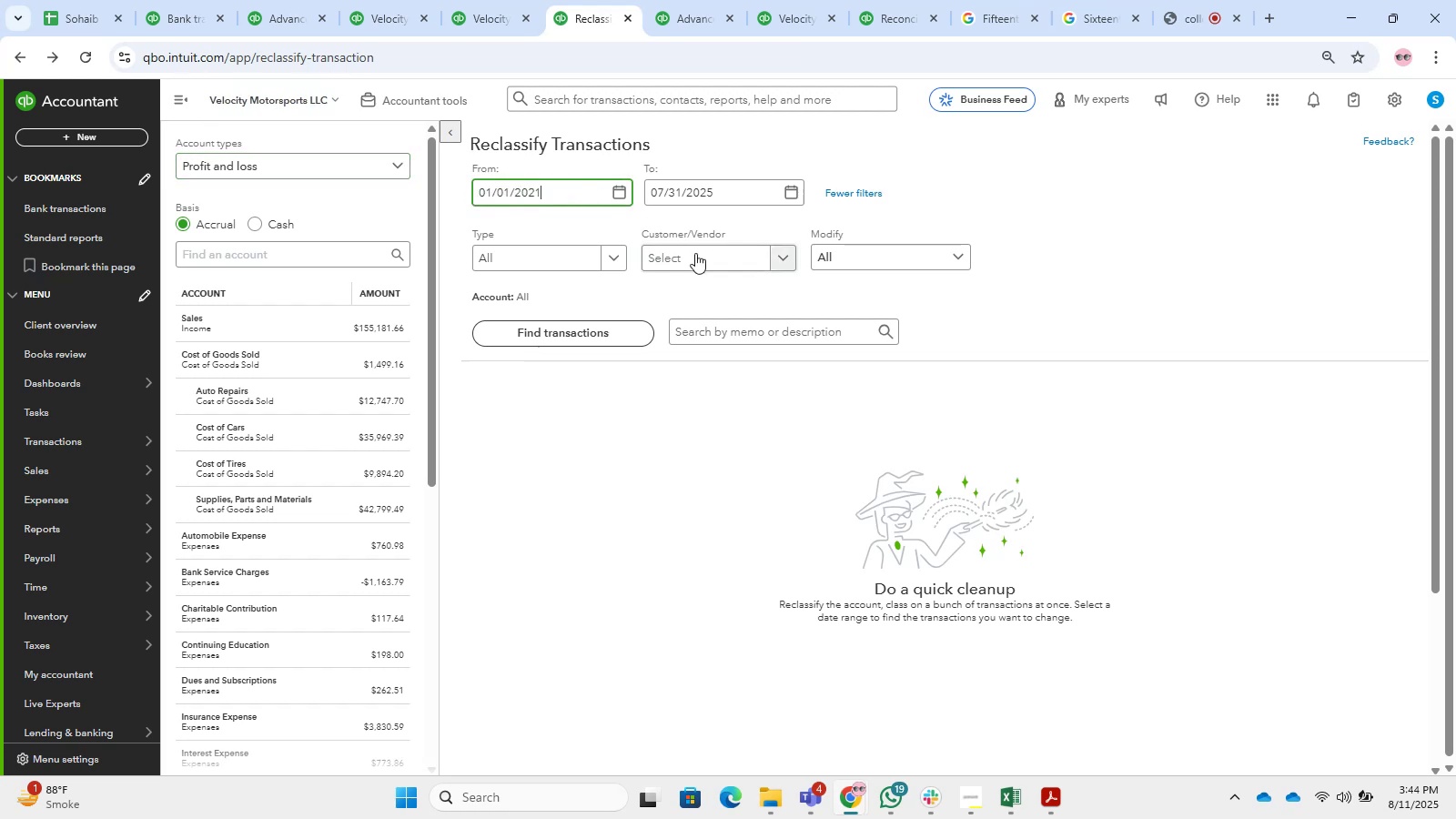 
key(Backspace)
 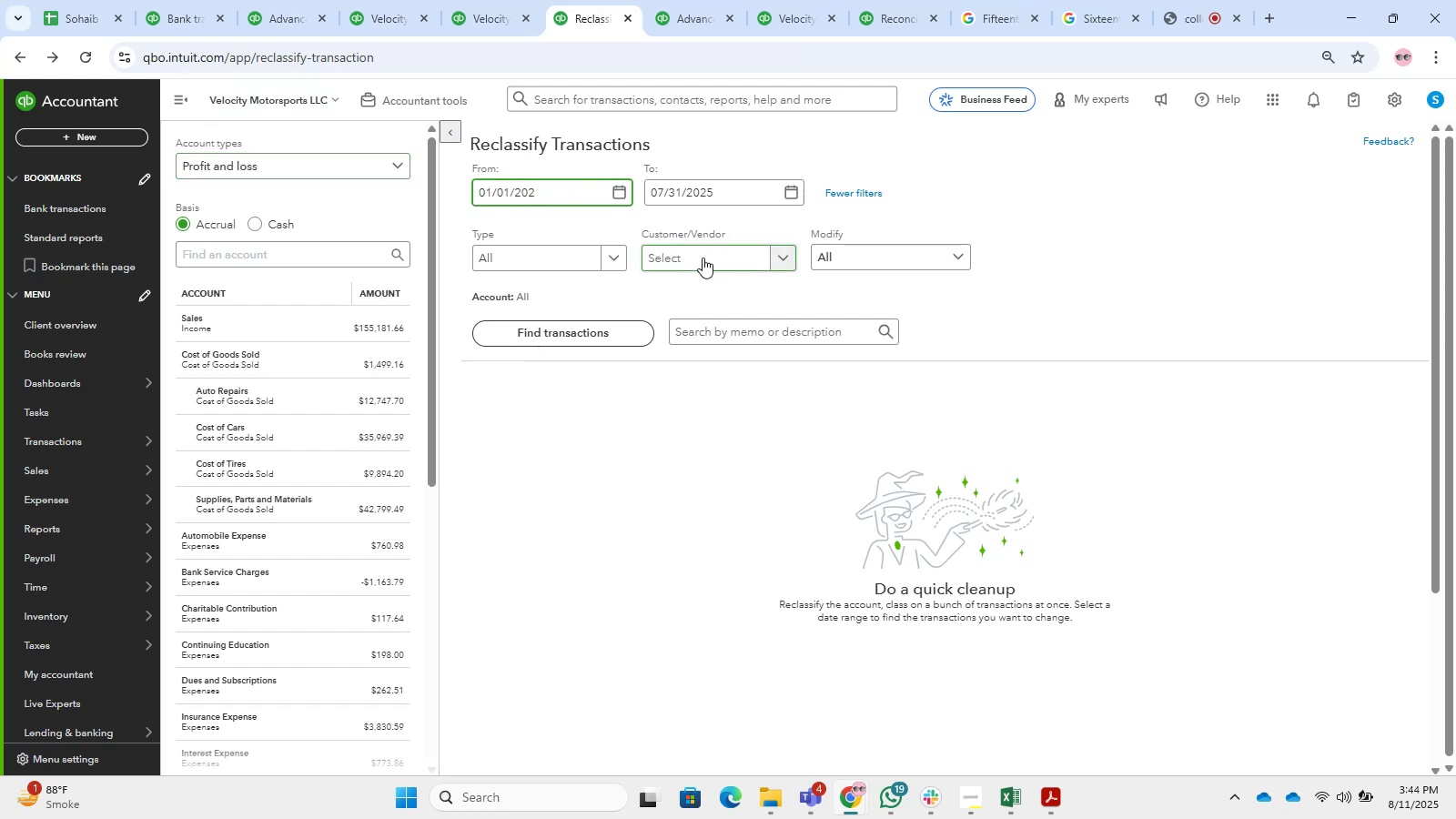 
key(Numpad4)
 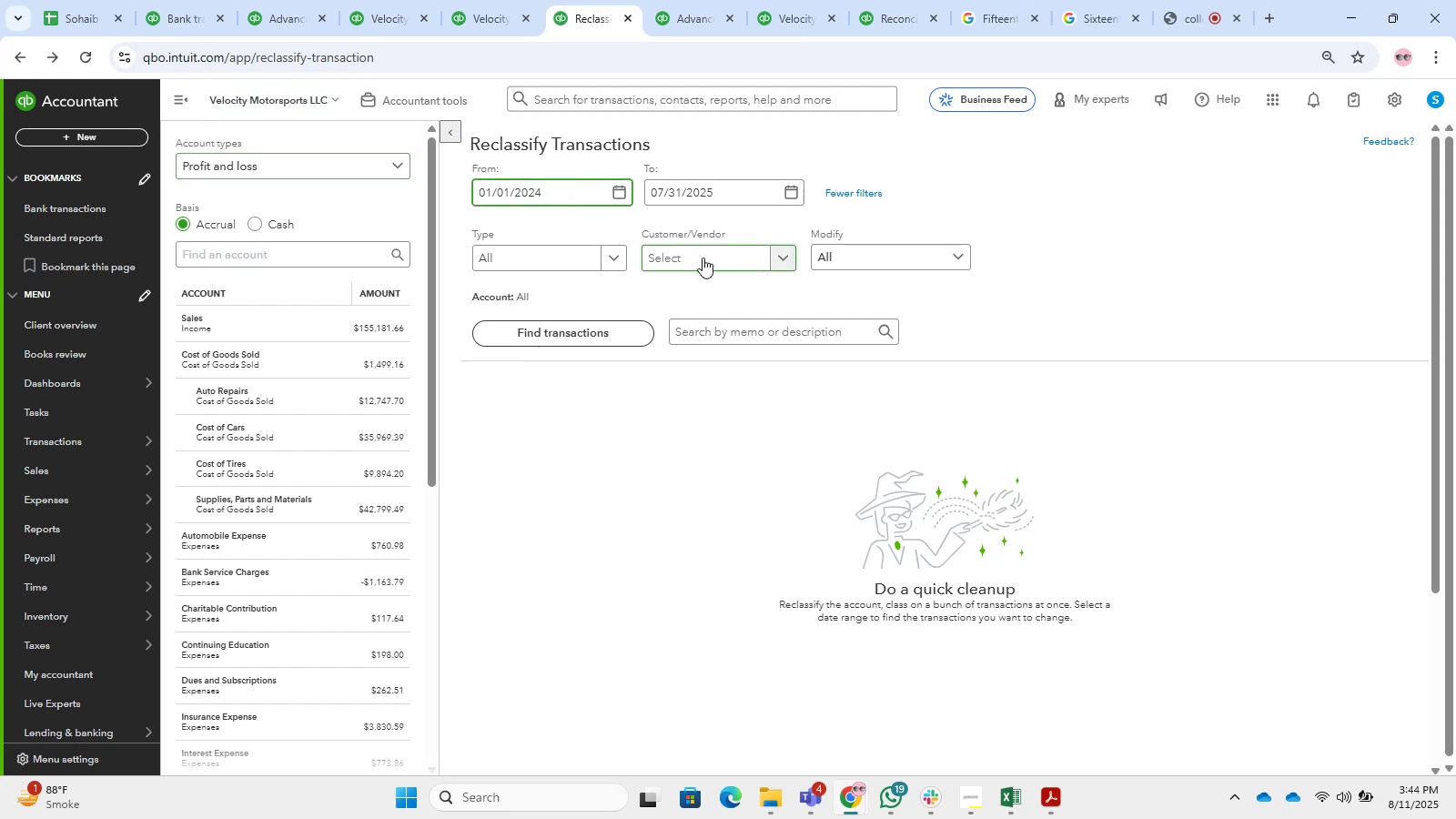 
key(Tab)
 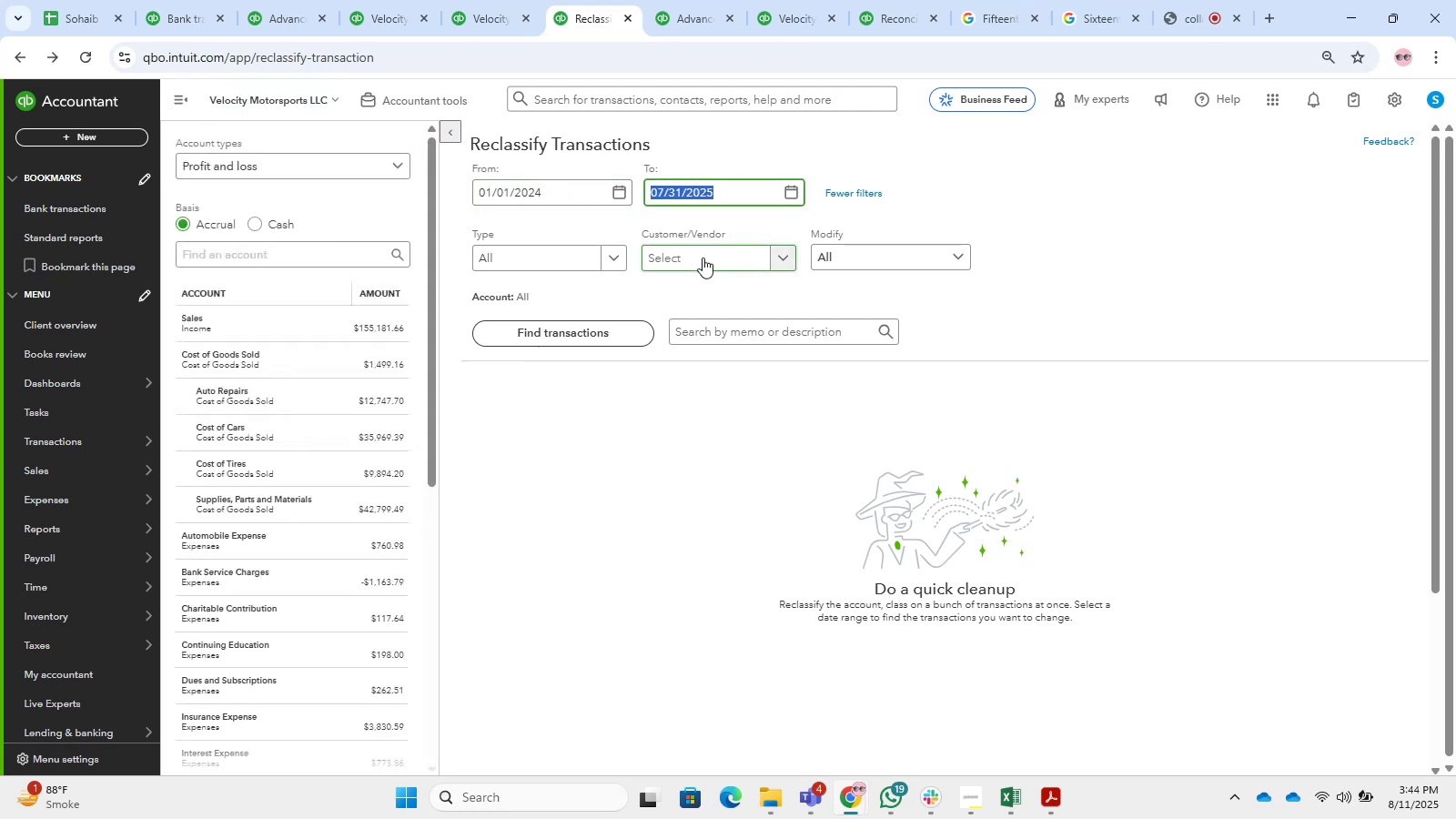 
key(Numpad1)
 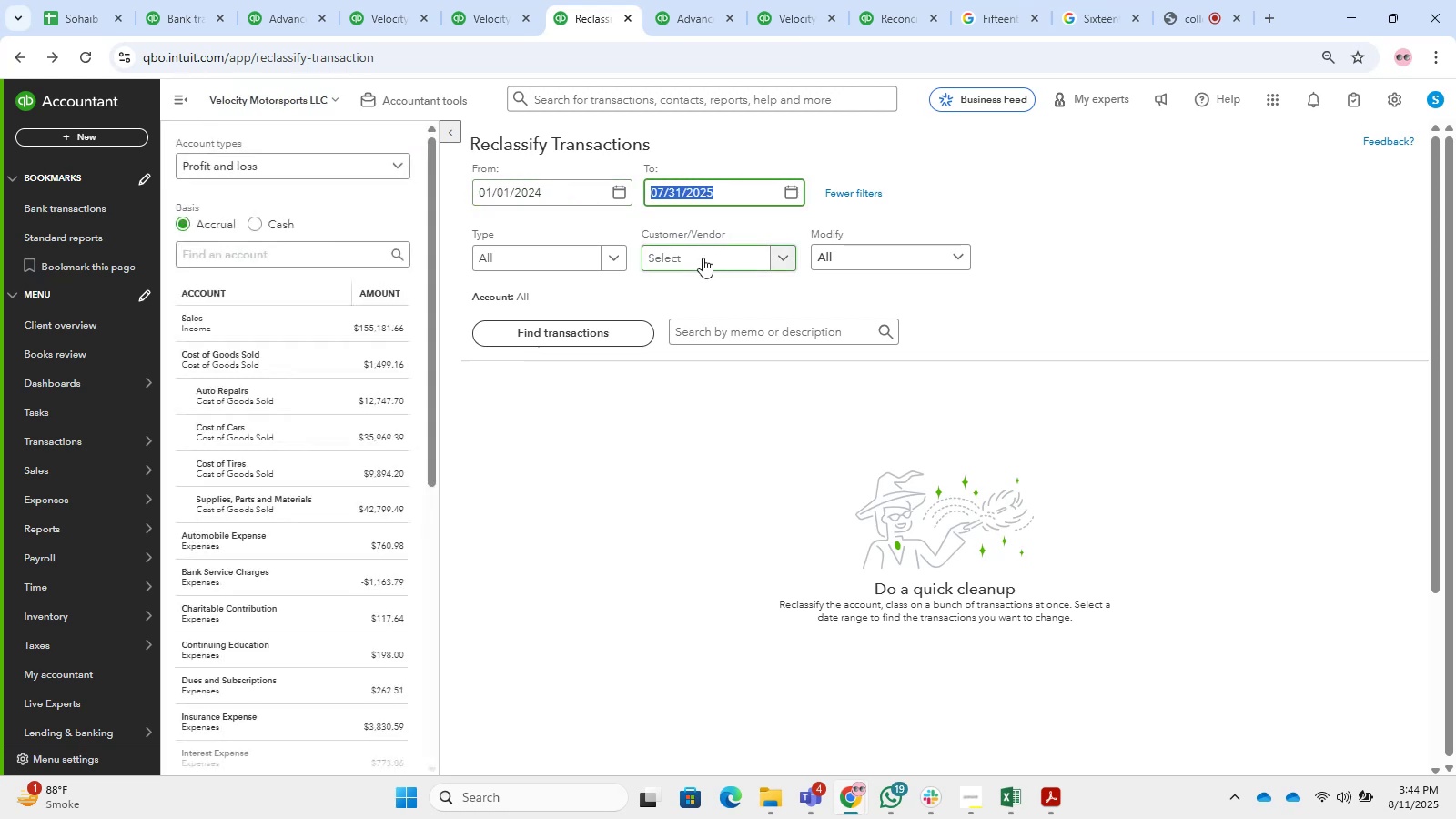 
key(Numpad2)
 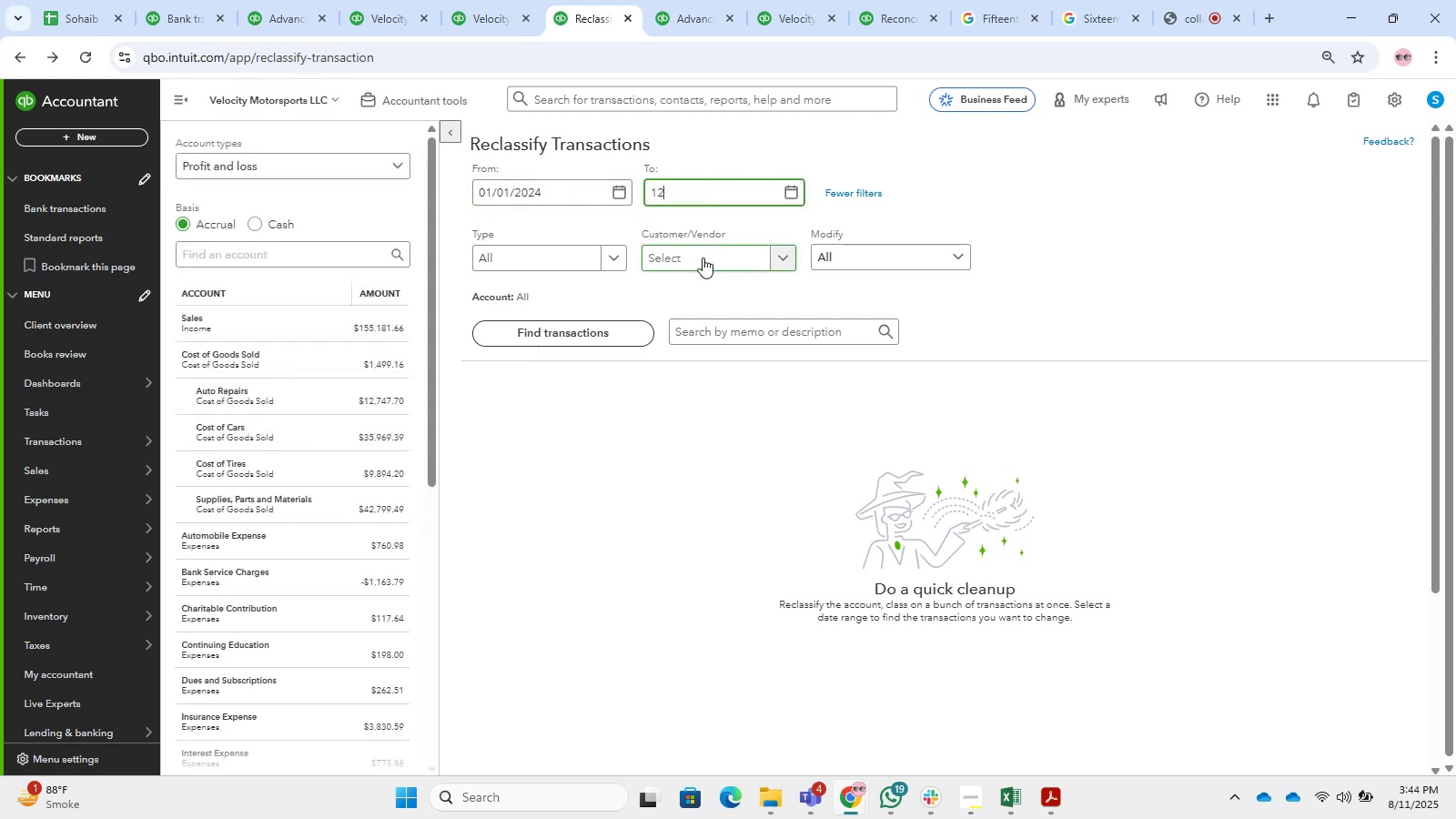 
key(NumpadDivide)
 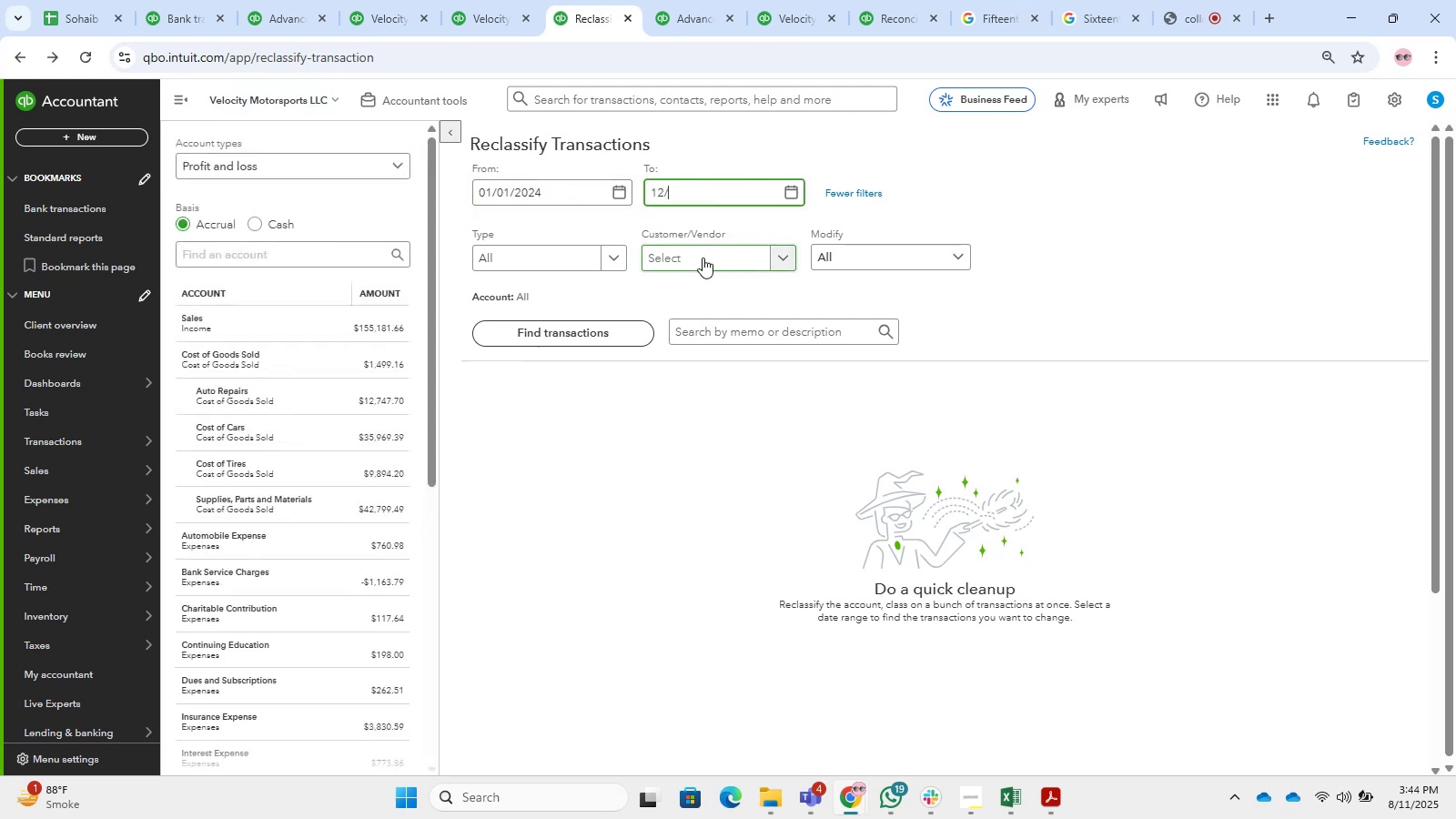 
key(Numpad3)
 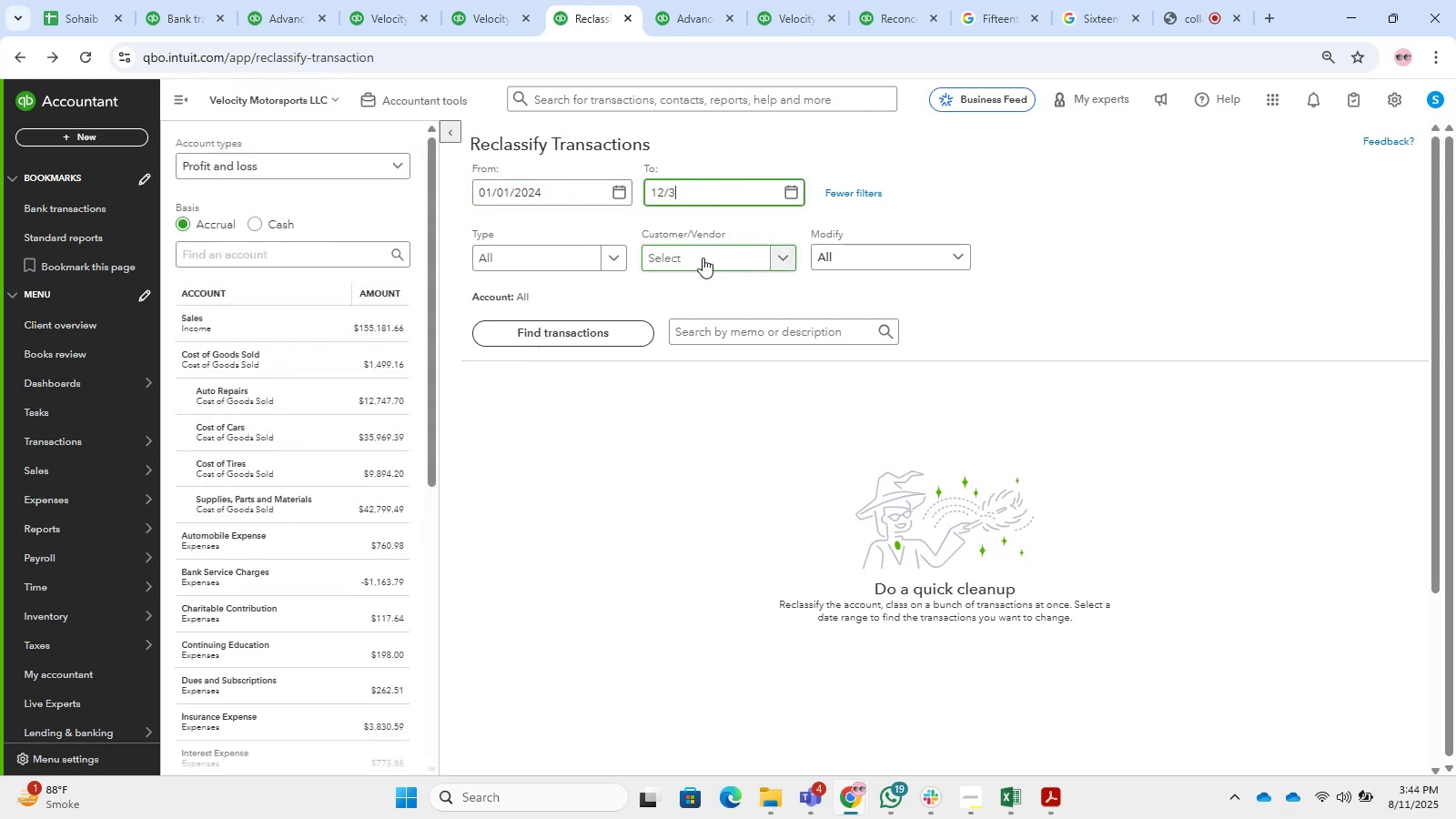 
key(Numpad1)
 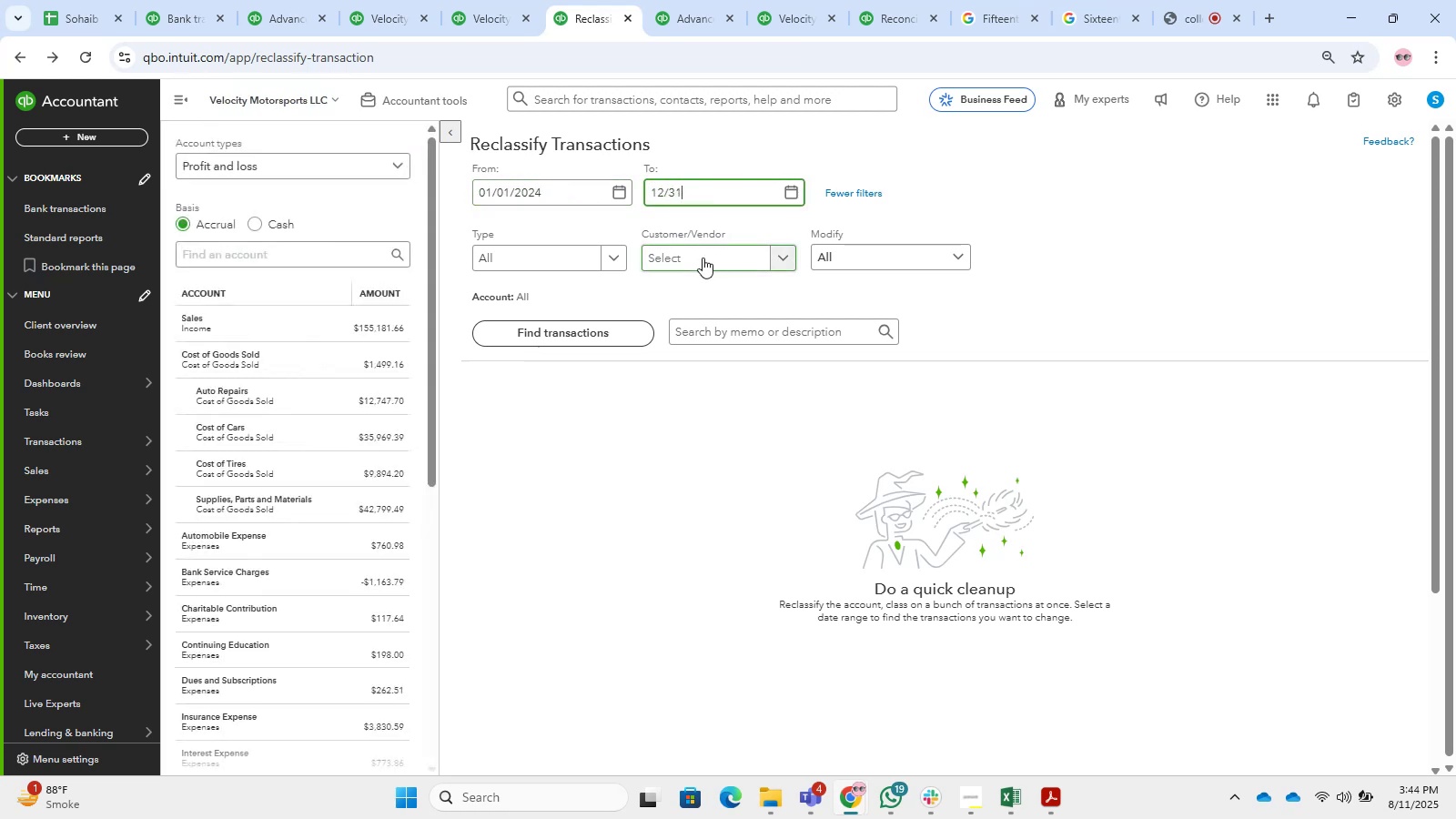 
key(NumpadDivide)
 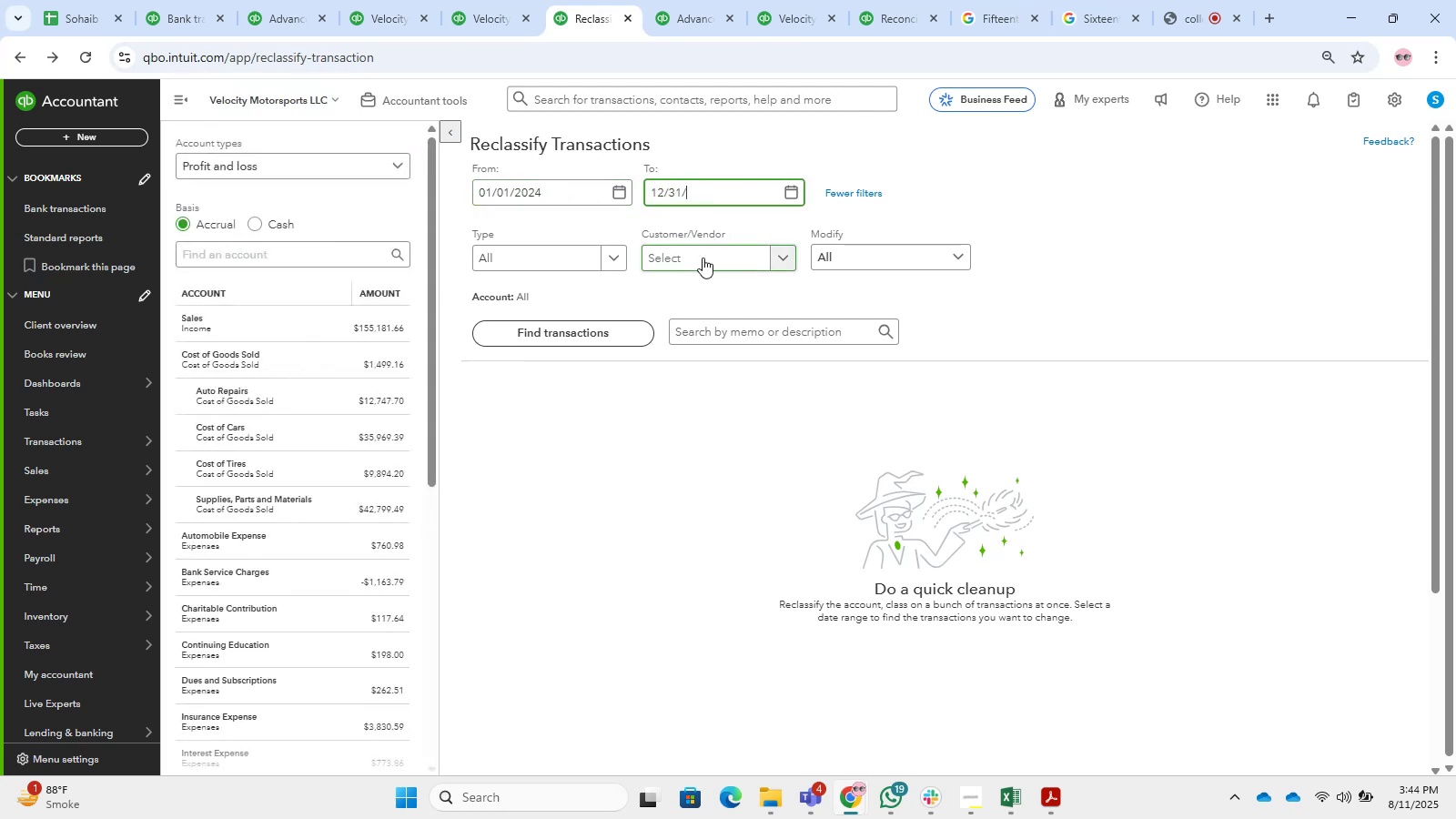 
key(Numpad2)
 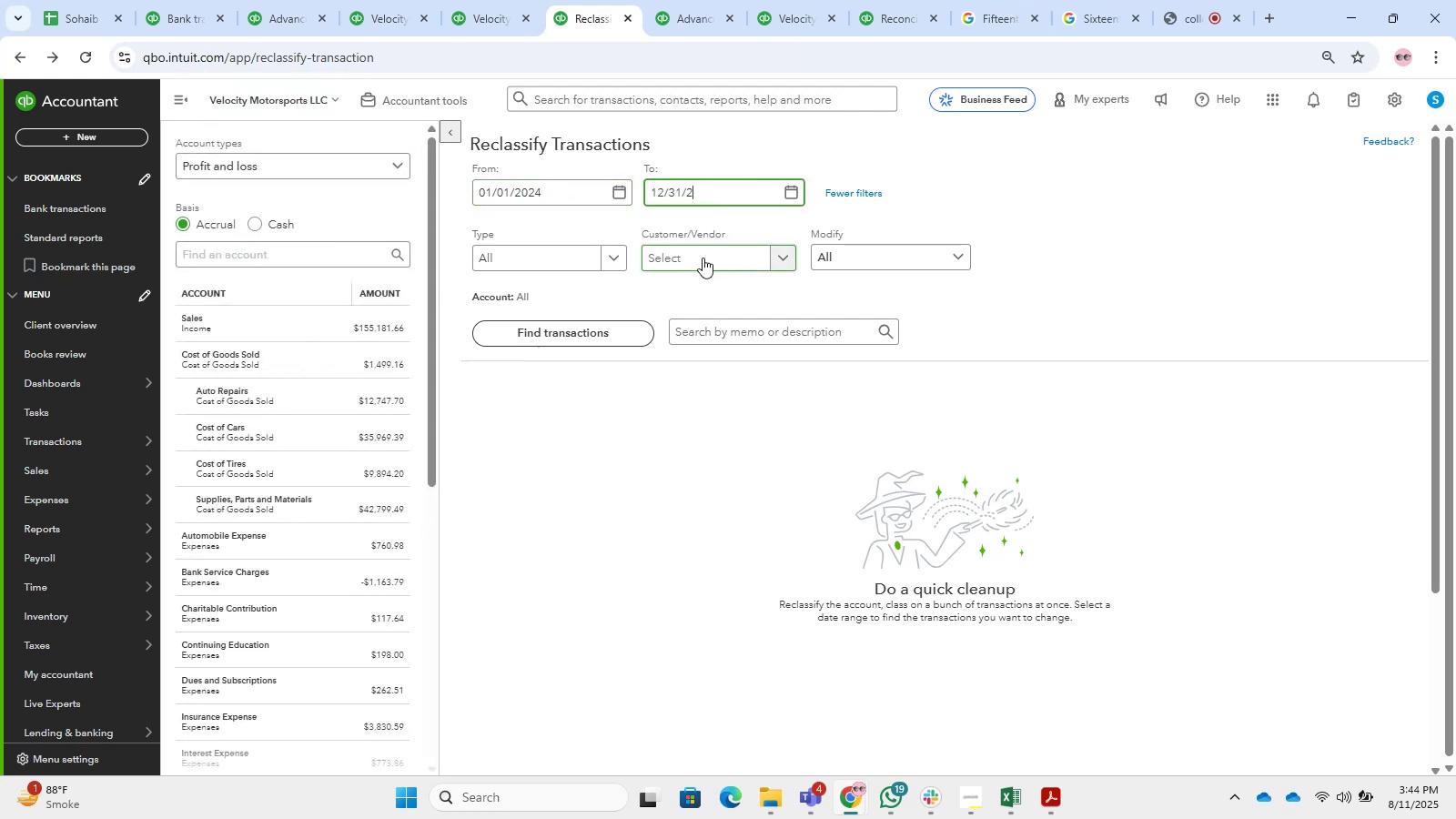 
key(Numpad0)
 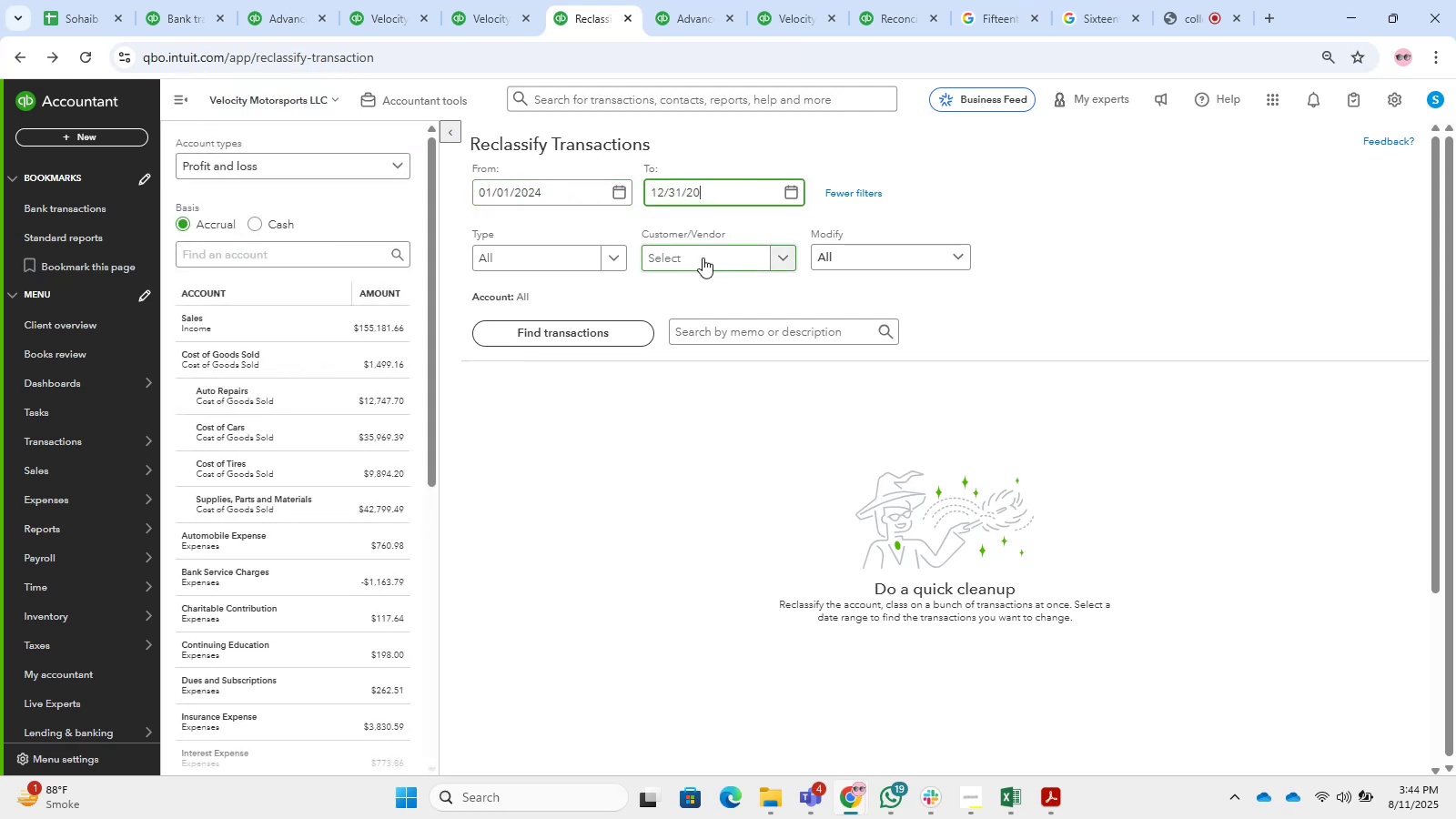 
key(Numpad4)
 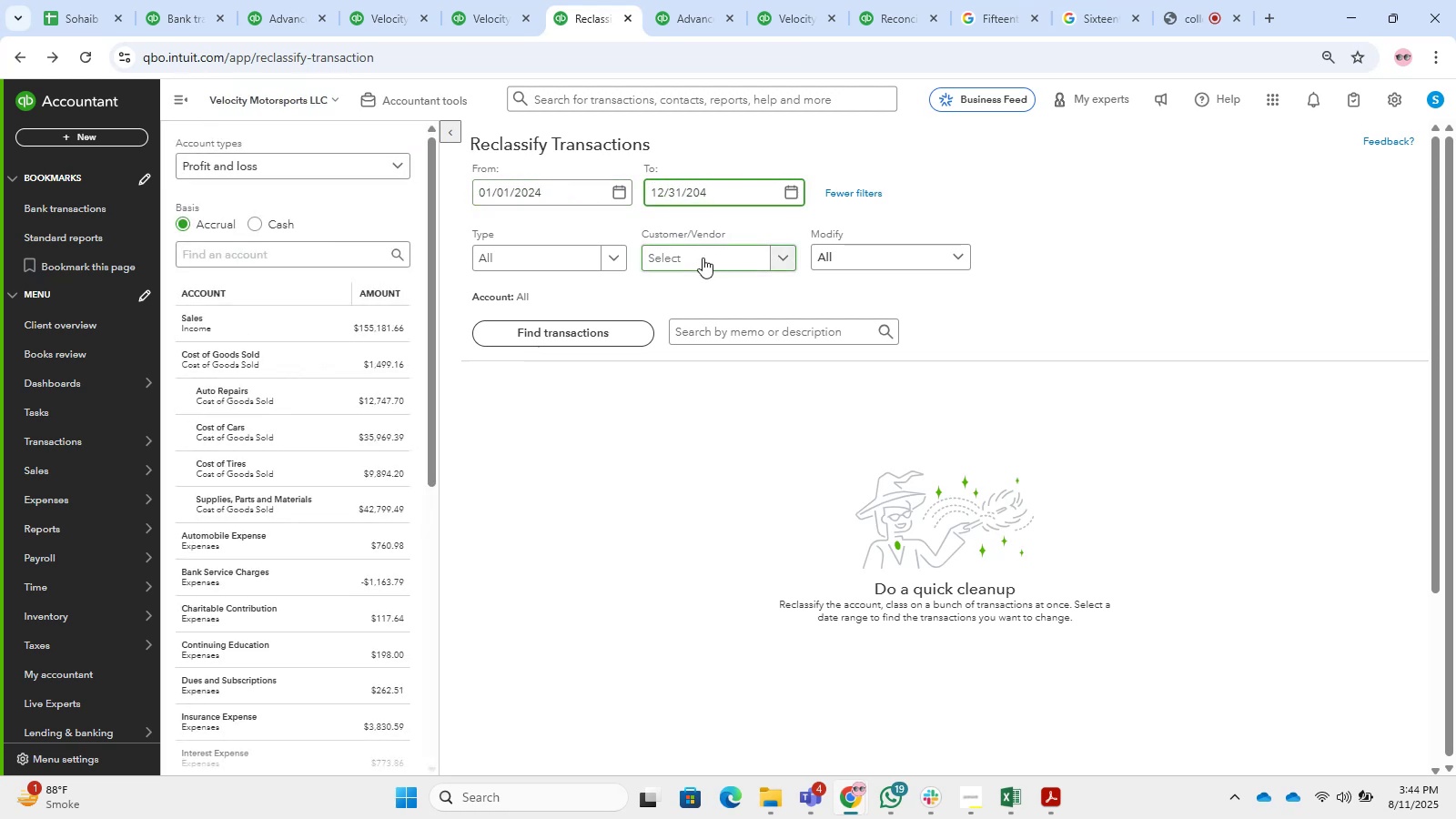 
key(Backspace)
 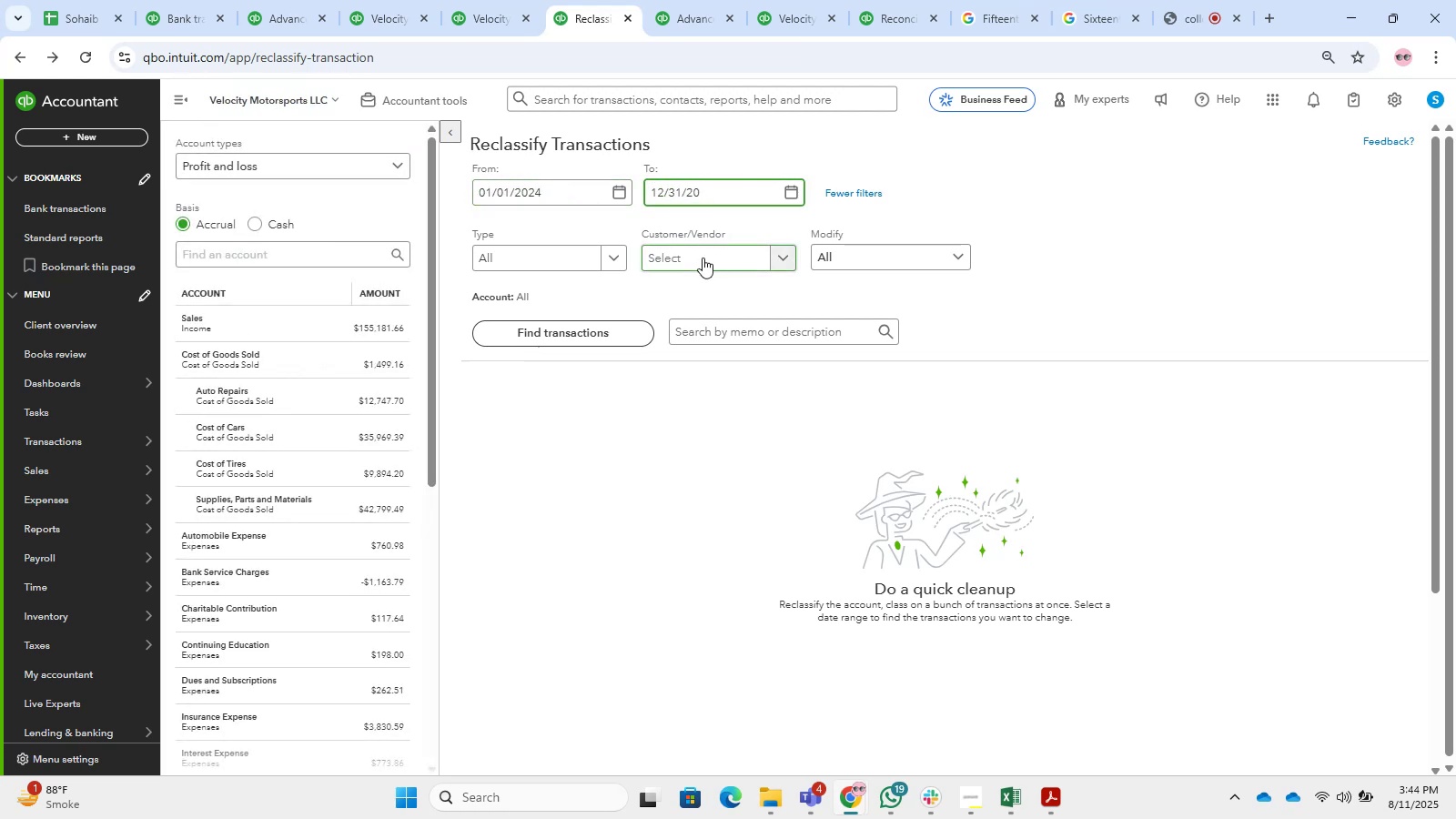 
key(Numpad2)
 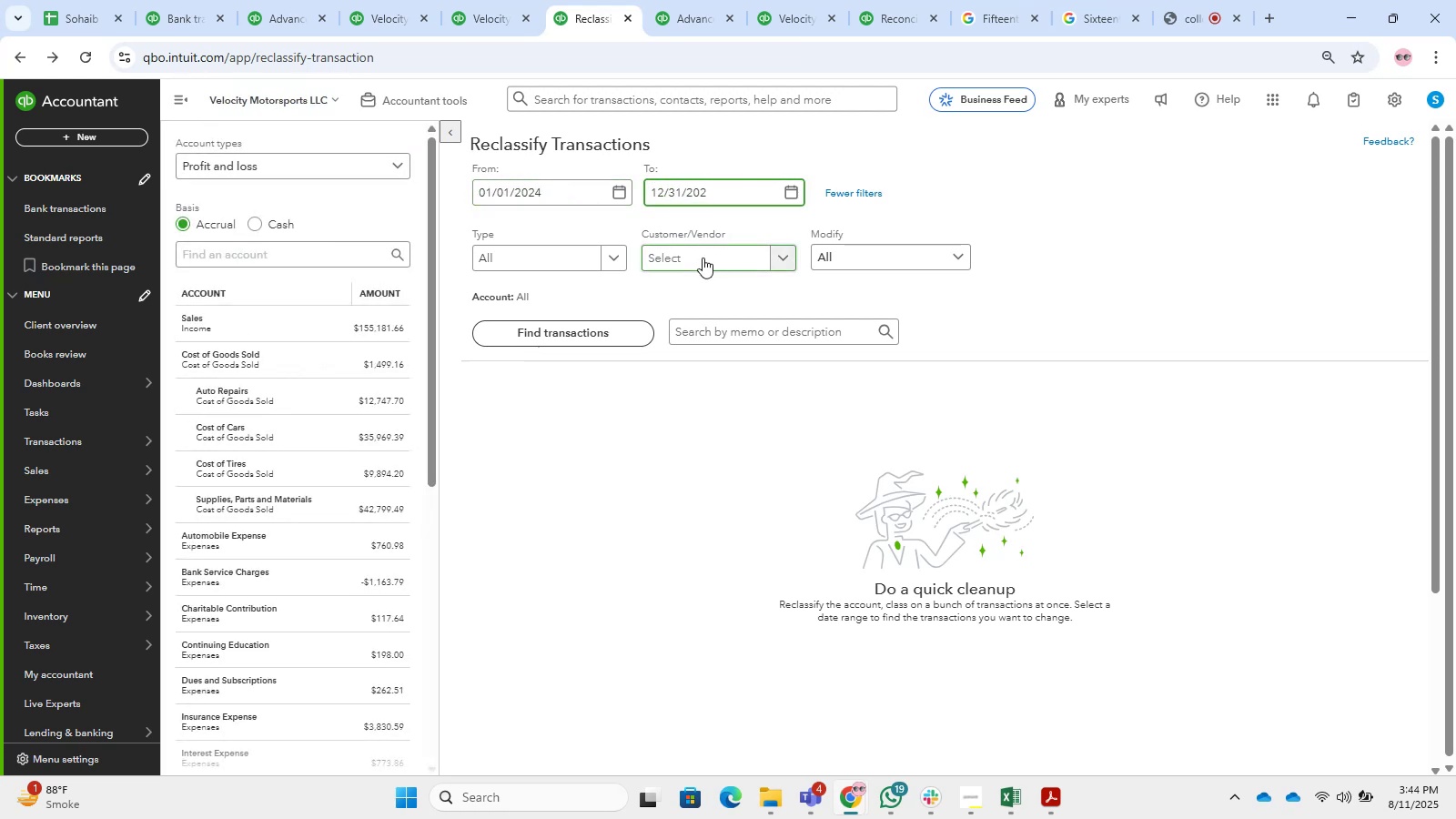 
key(Numpad4)
 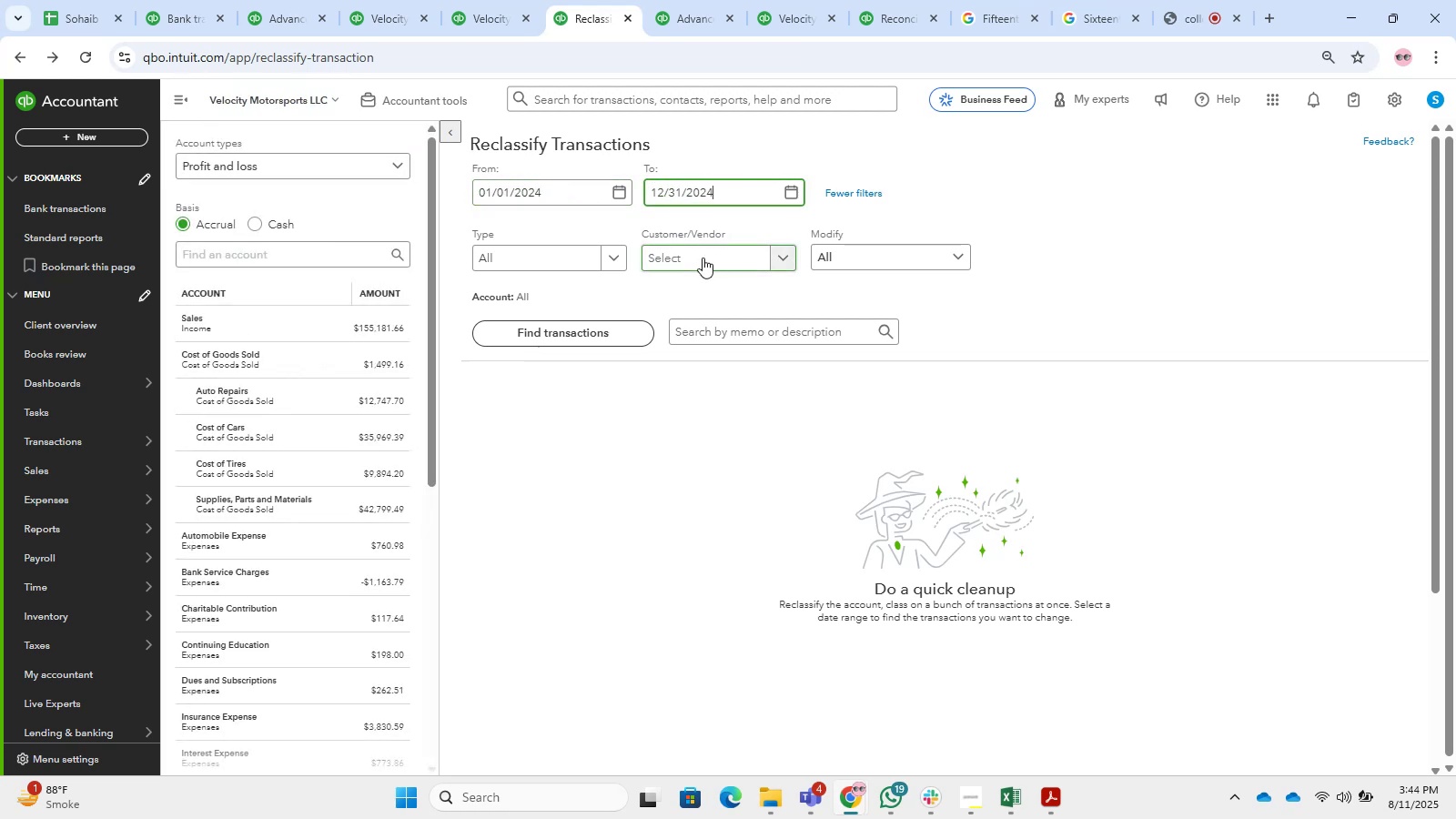 
key(NumpadEnter)
 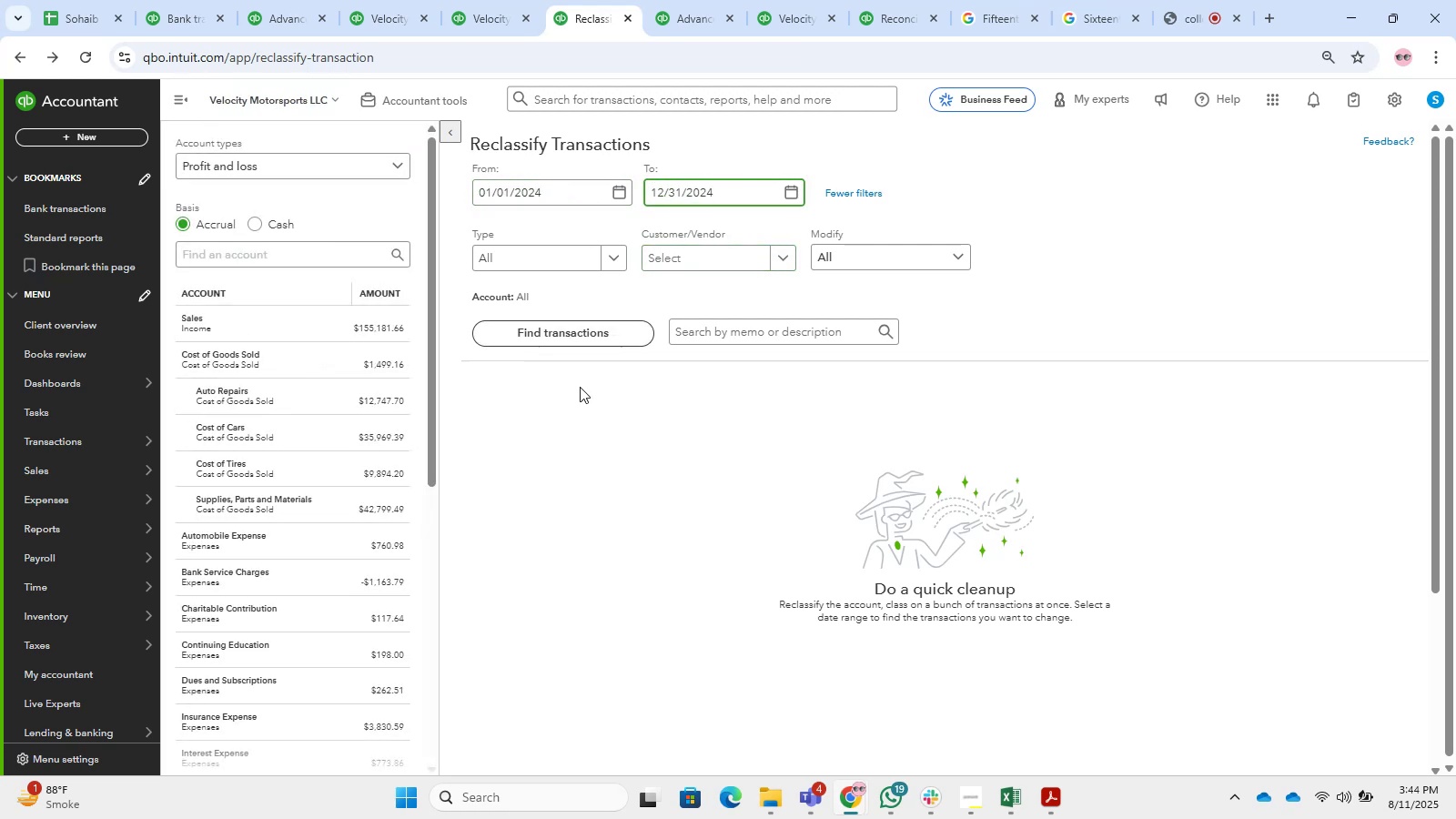 
left_click([579, 346])
 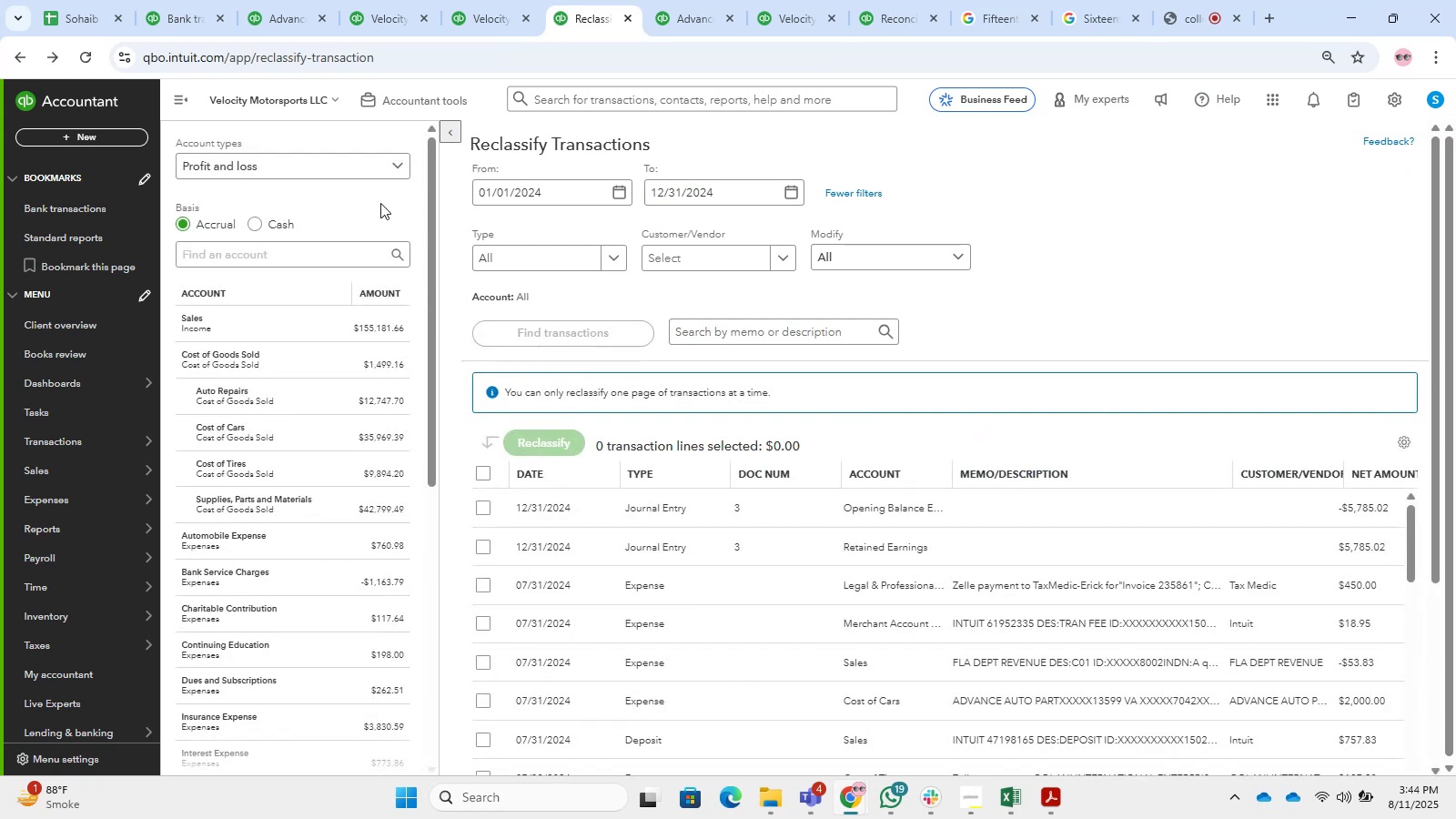 
left_click([188, 108])
 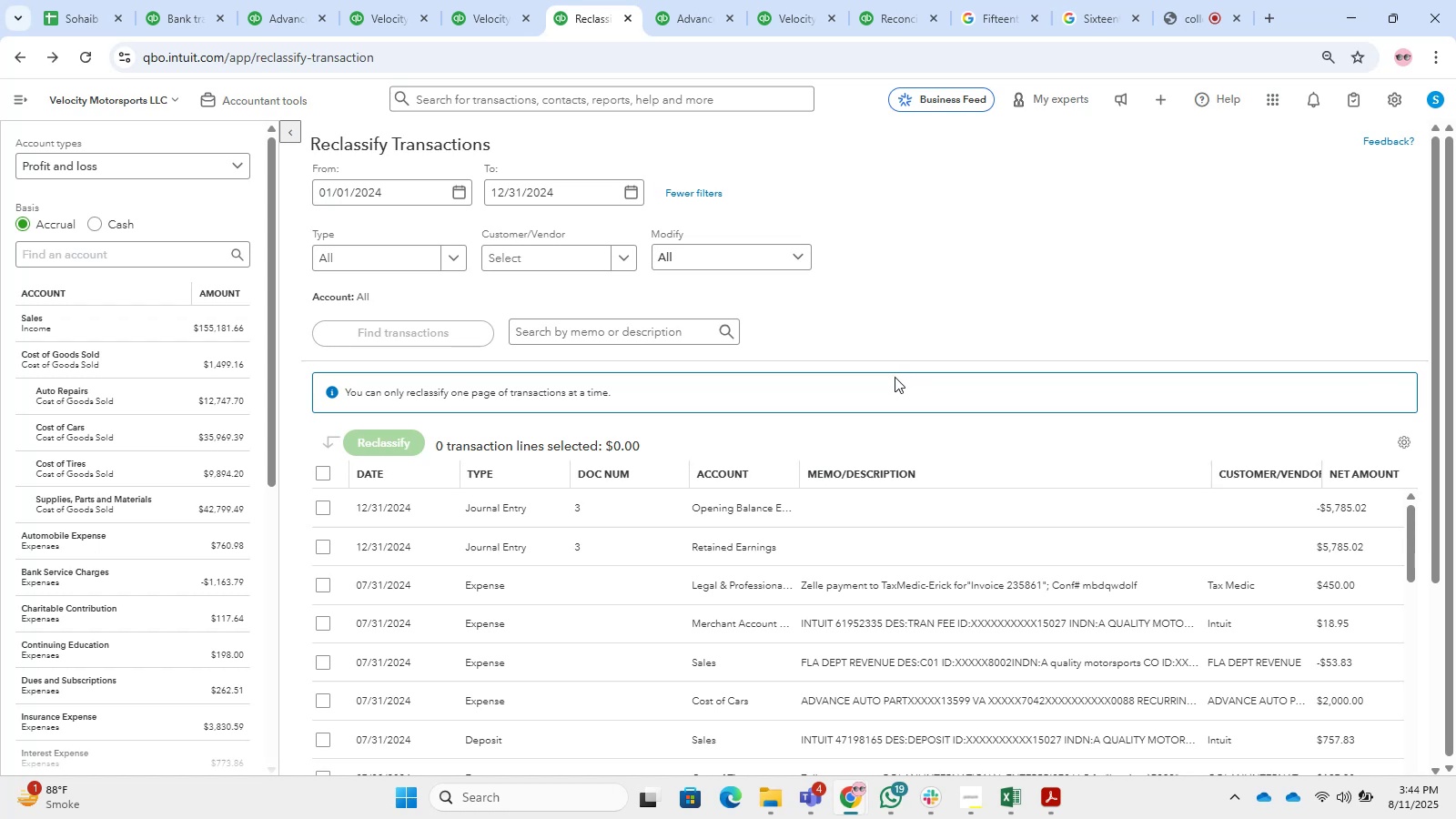 
wait(14.93)
 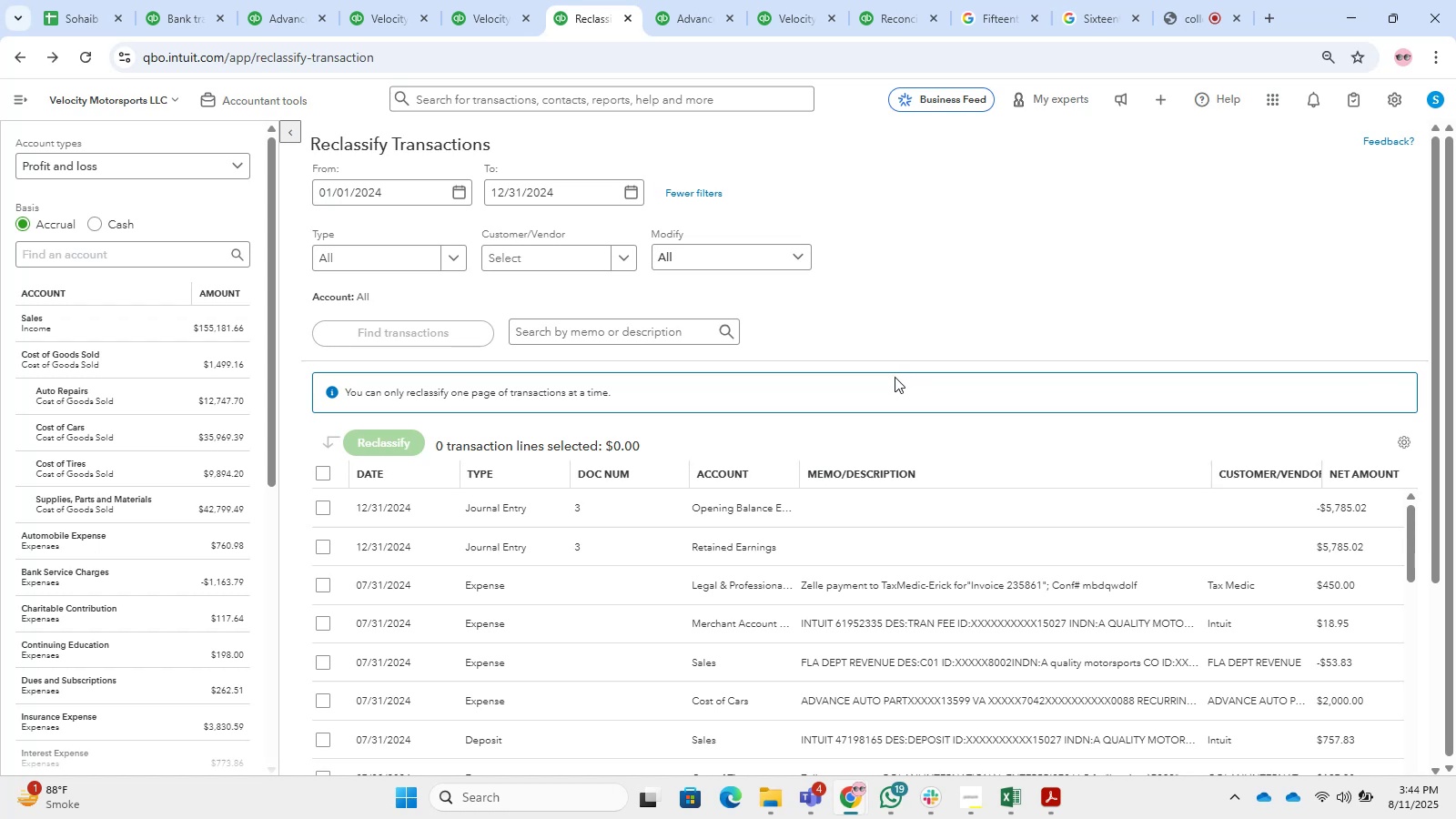 
left_click_drag(start_coordinate=[277, 290], to_coordinate=[335, 157])
 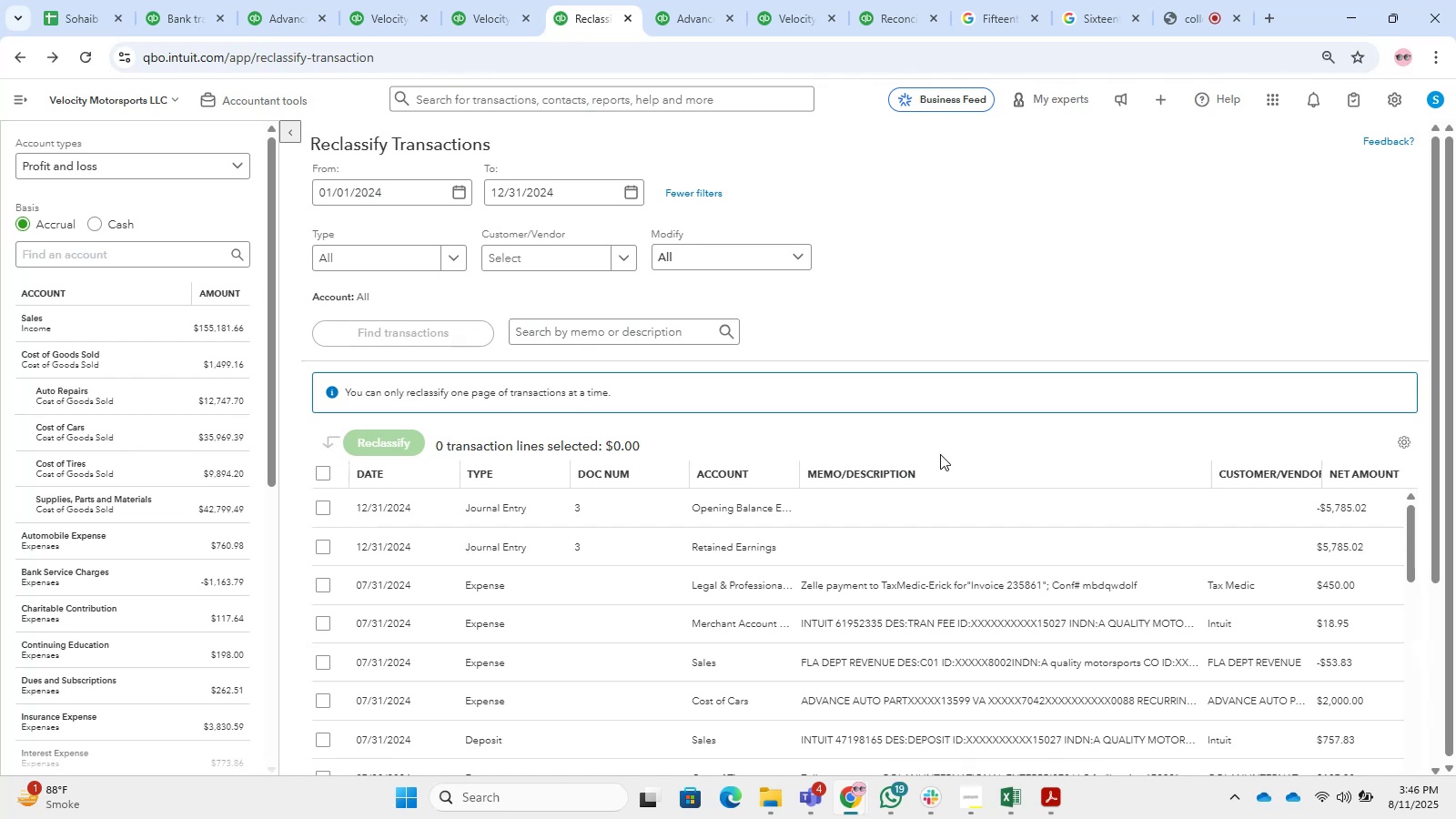 
wait(155.16)
 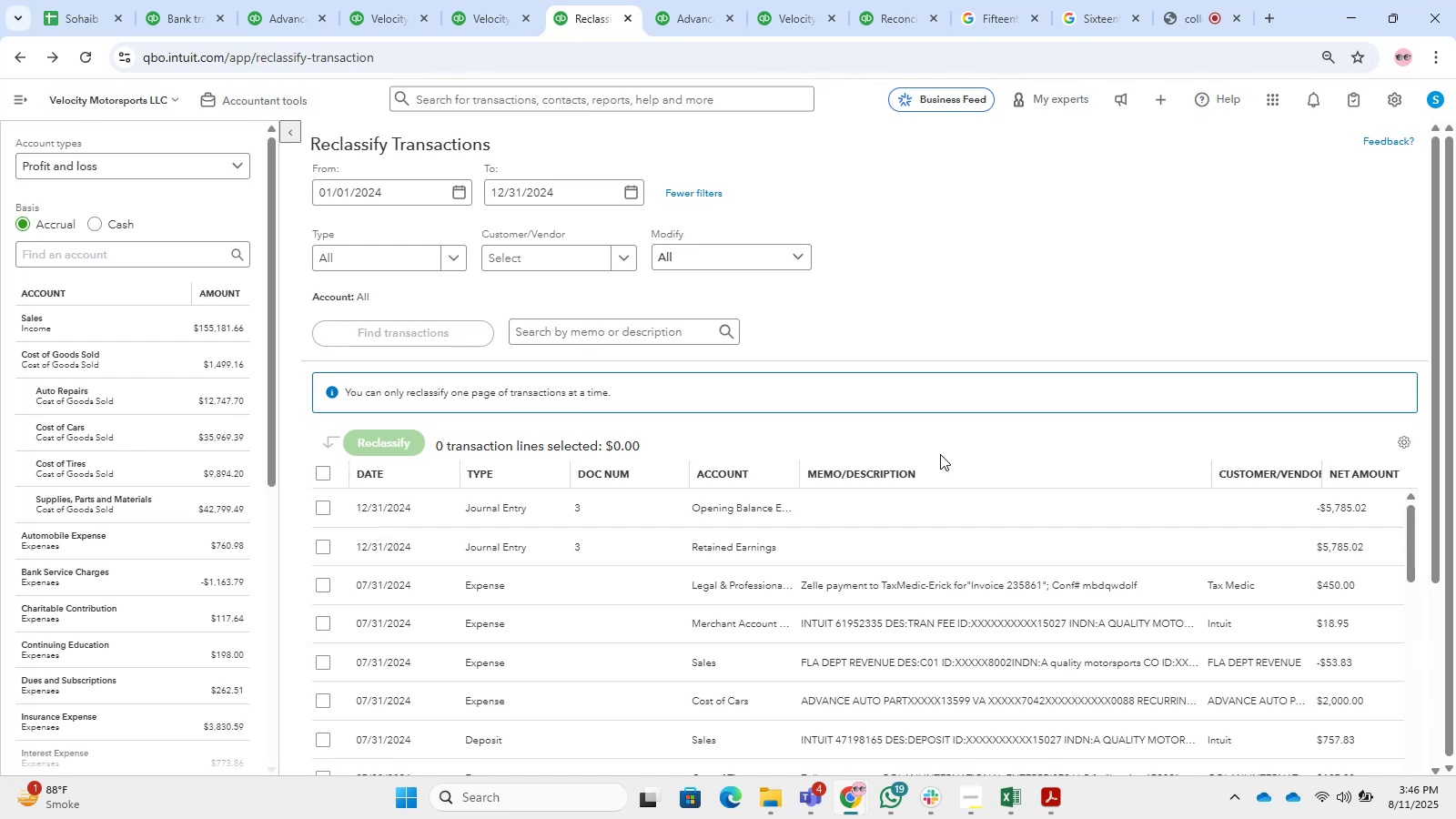 
scroll: coordinate [800, 308], scroll_direction: down, amount: 2.0
 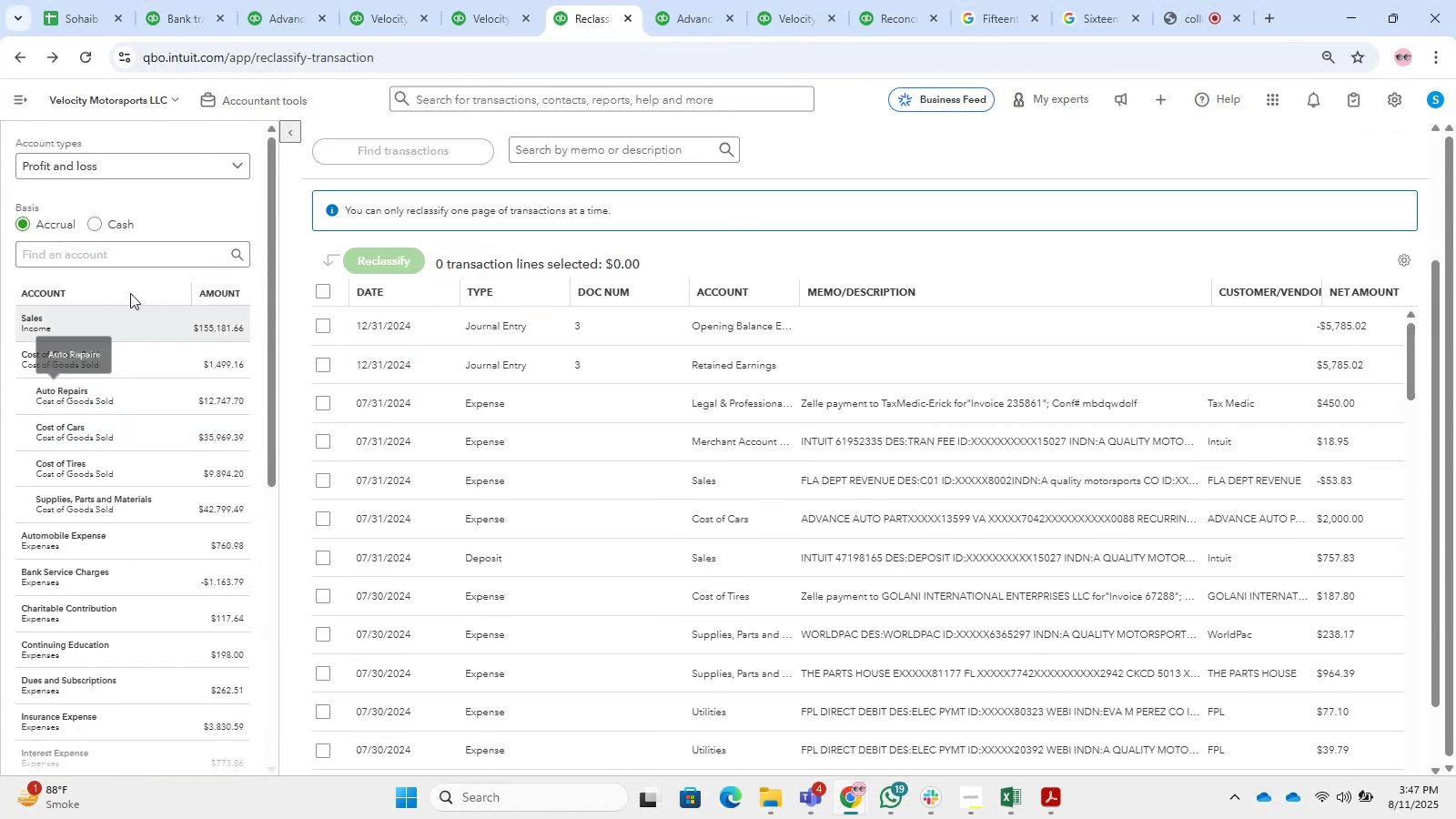 
left_click([145, 155])
 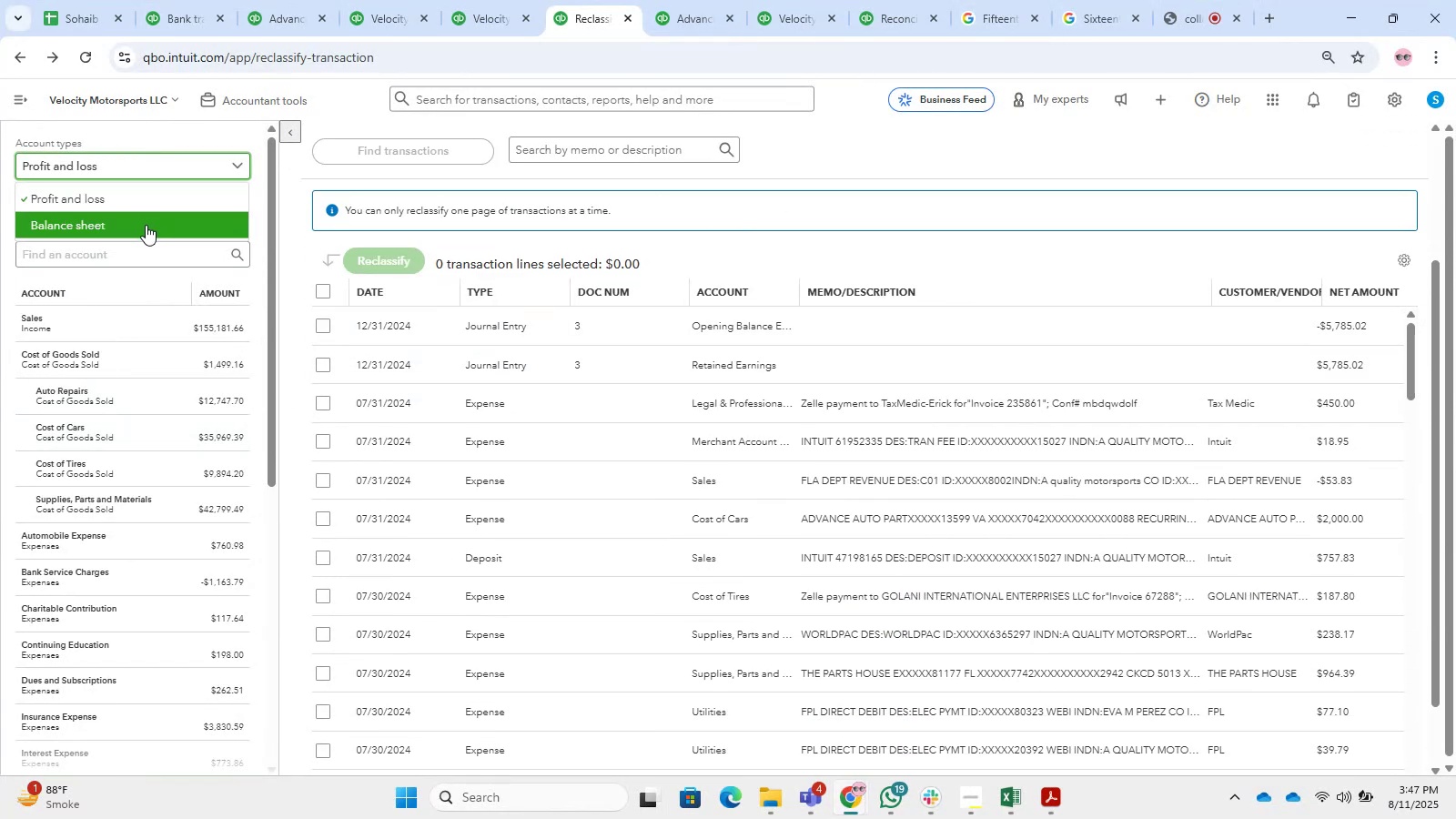 
left_click([146, 225])
 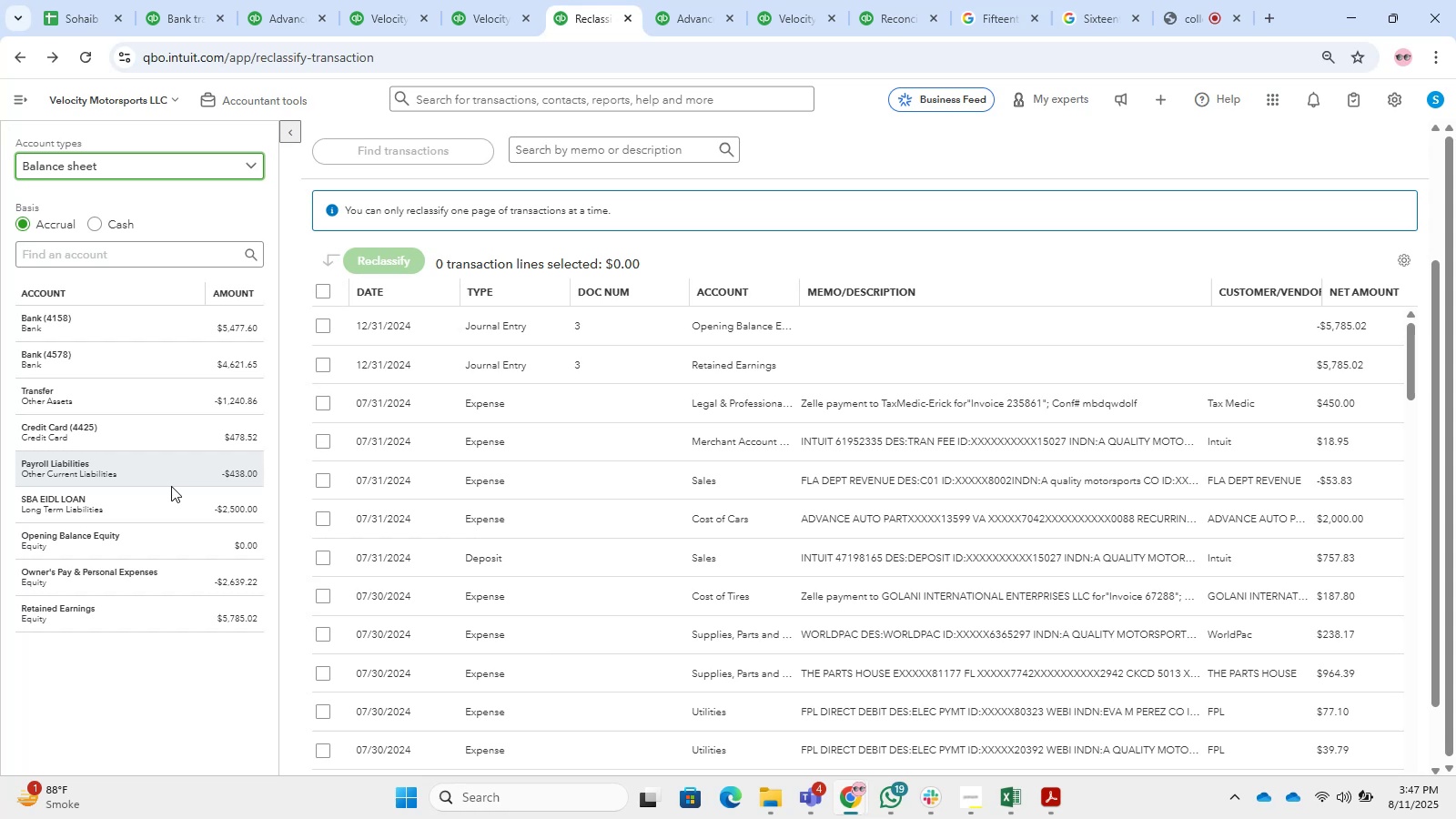 
wait(9.05)
 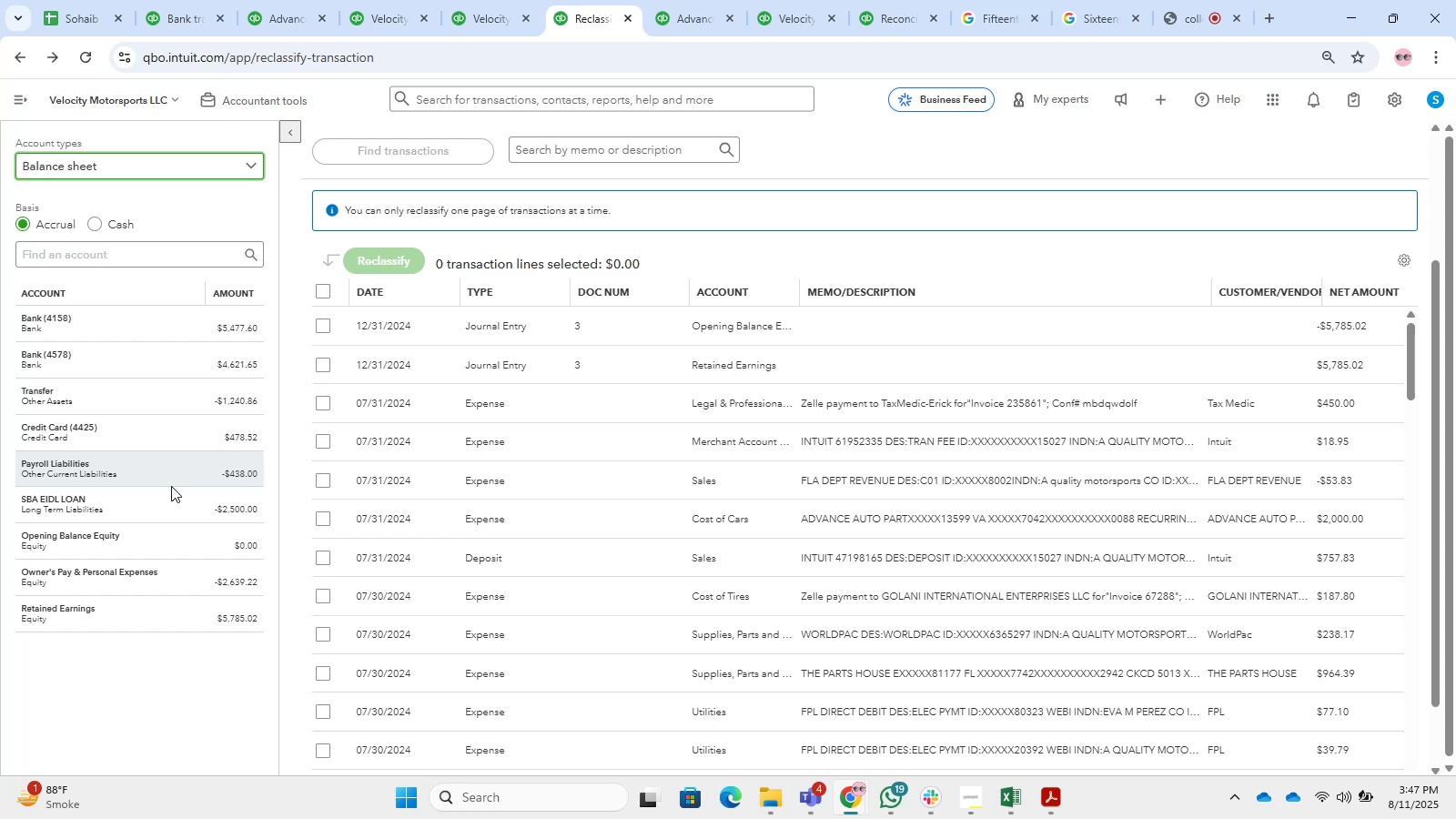 
left_click([97, 392])
 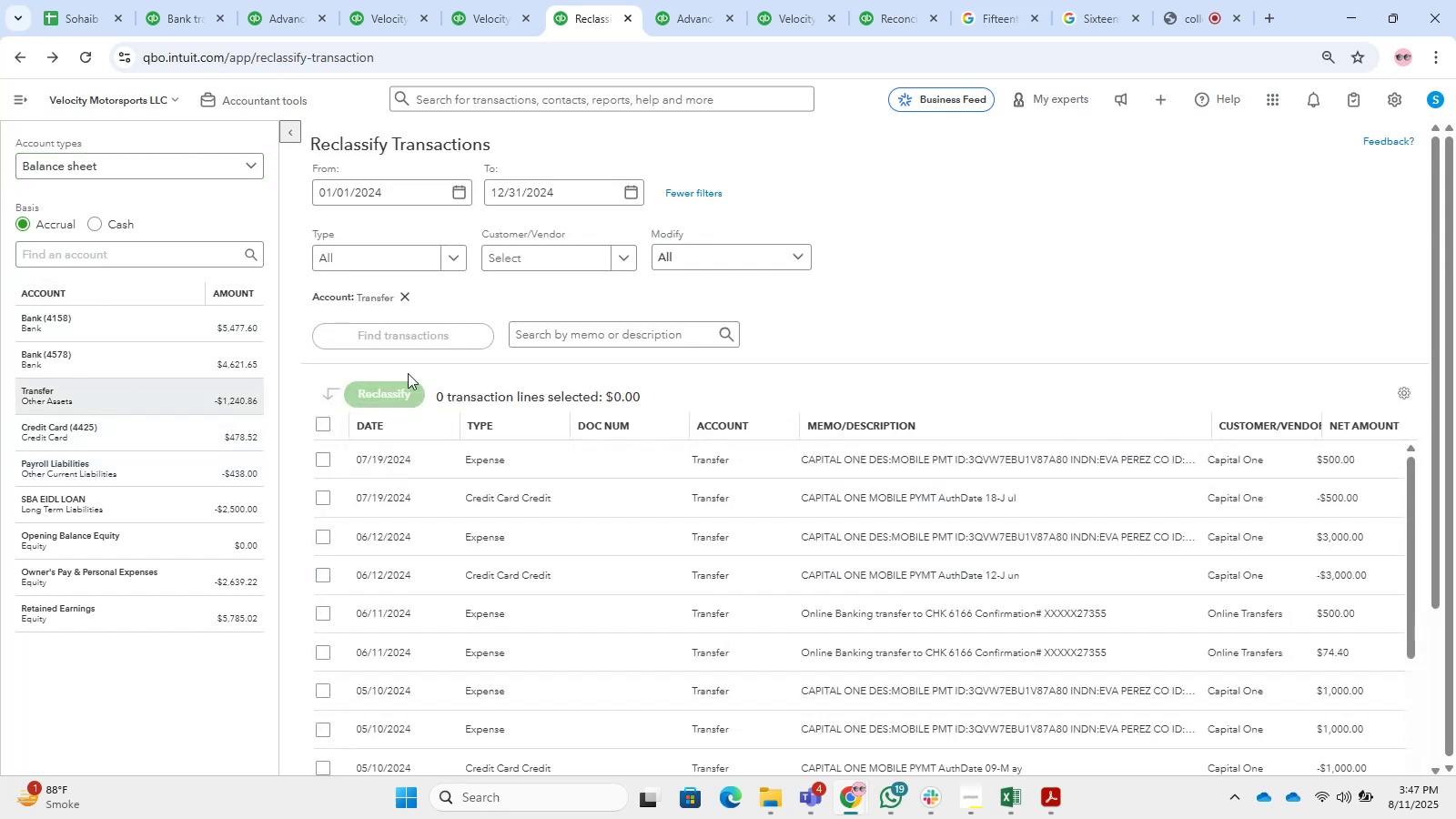 
scroll: coordinate [891, 306], scroll_direction: down, amount: 1.0
 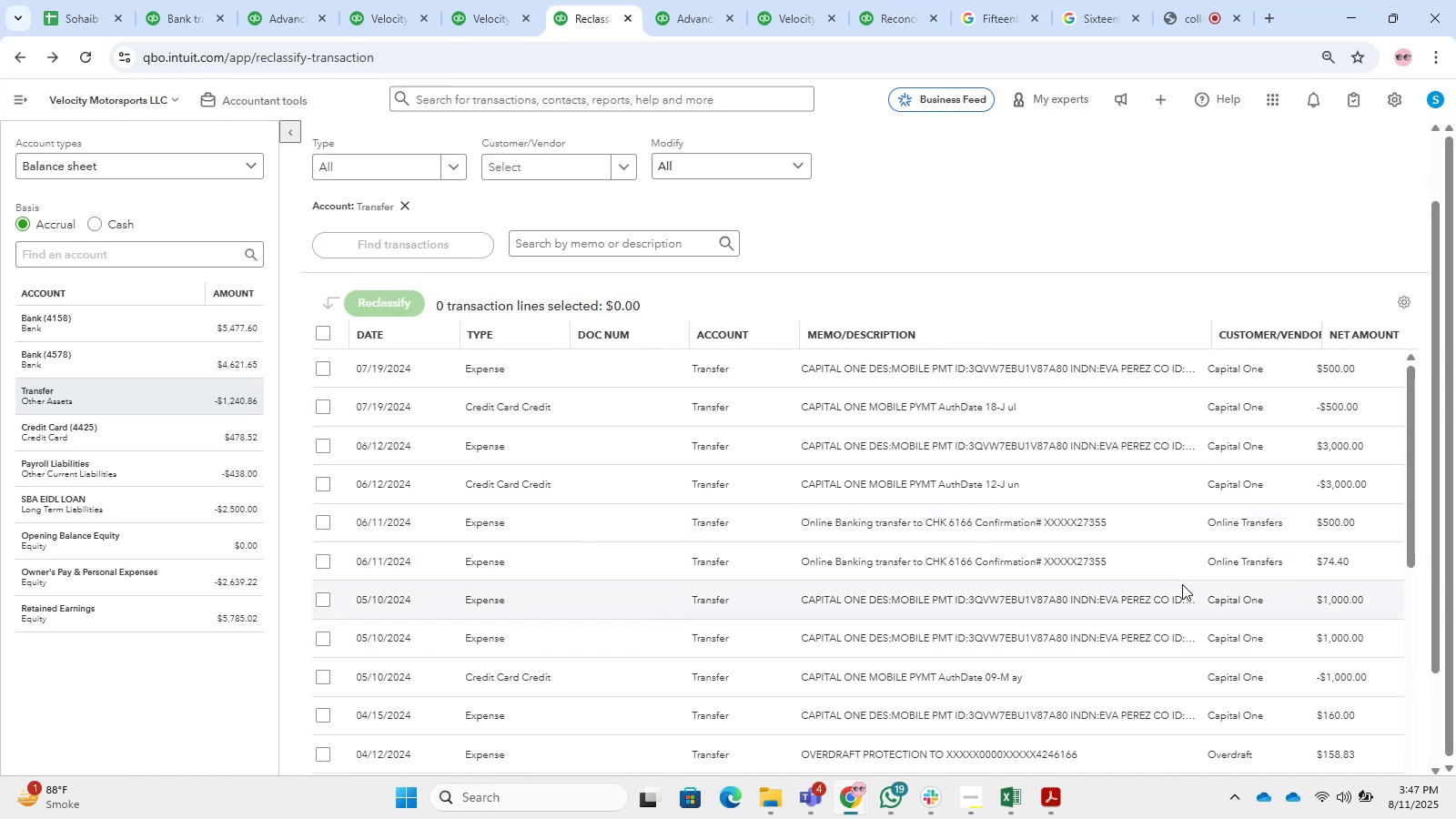 
wait(7.85)
 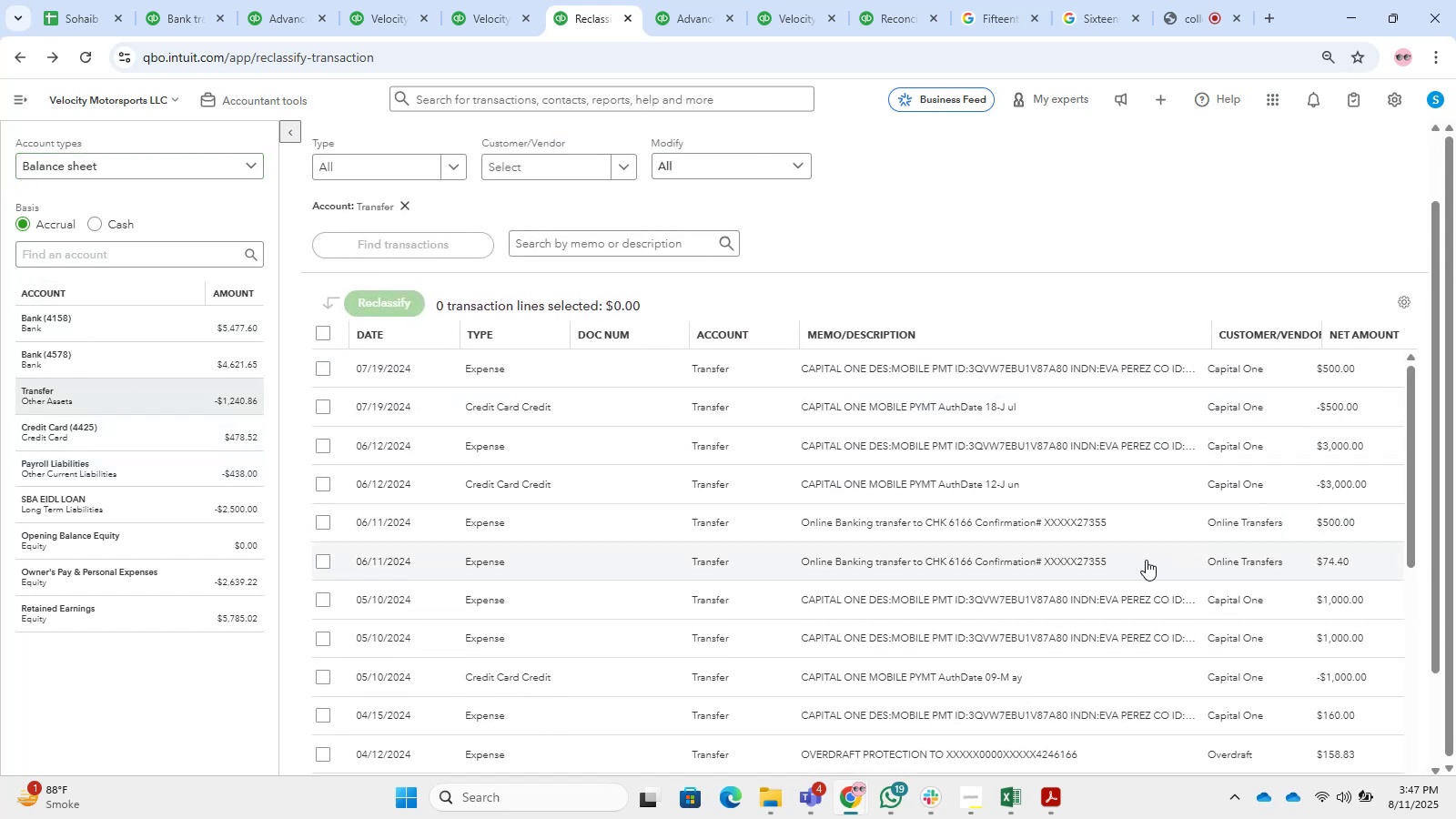 
left_click([445, 337])
 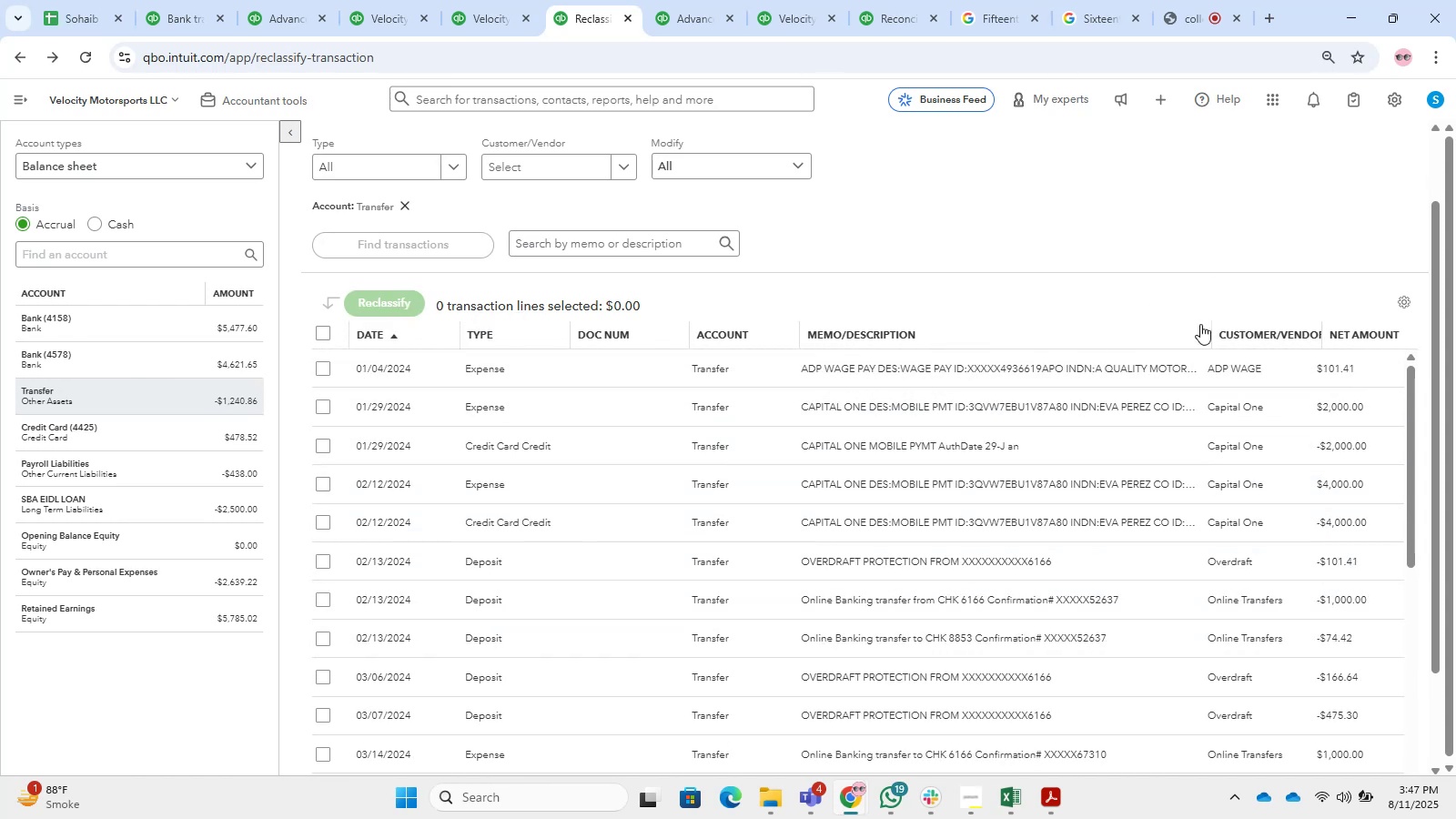 
wait(8.31)
 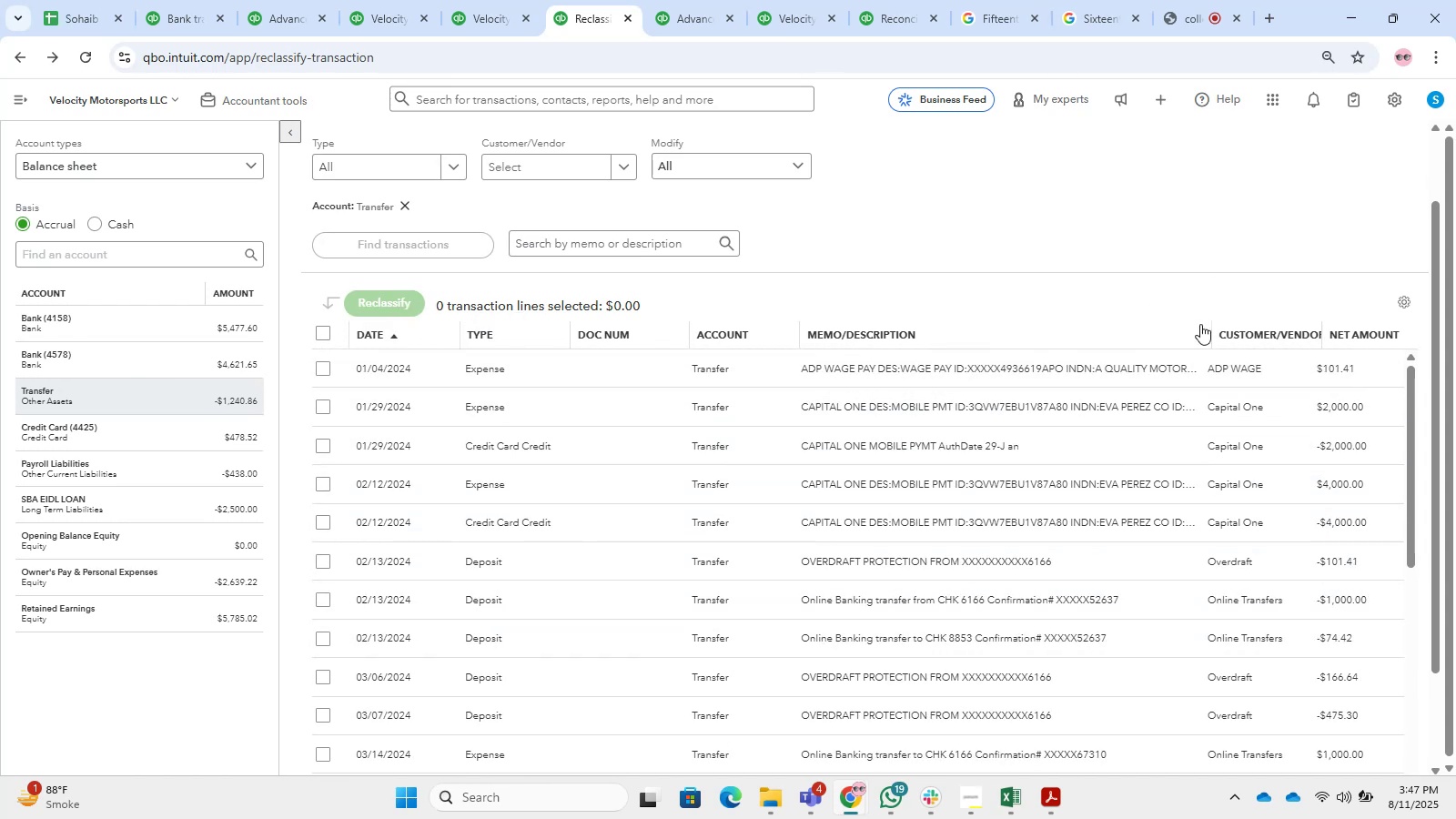 
scroll: coordinate [1164, 502], scroll_direction: down, amount: 2.0
 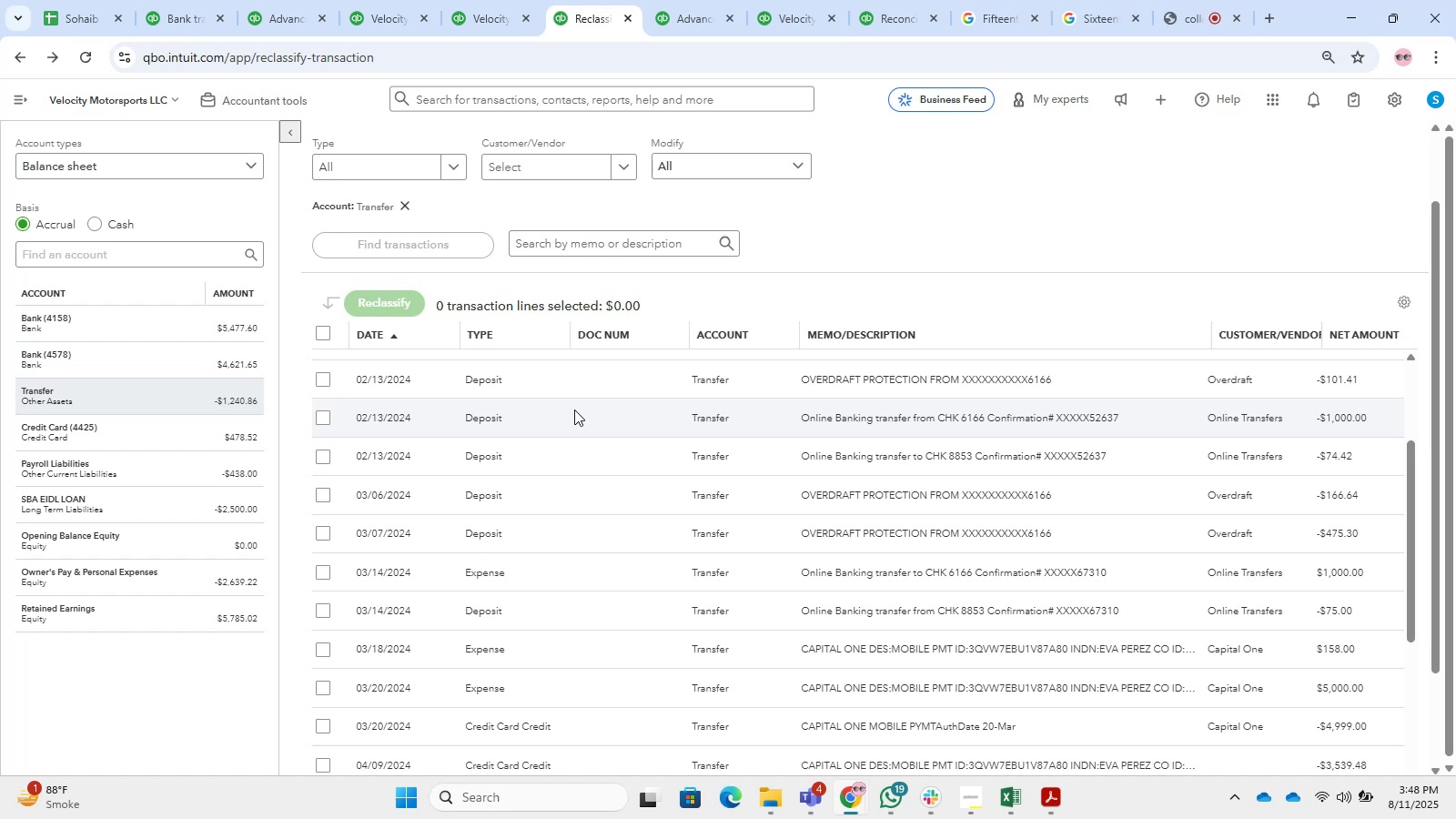 
wait(49.12)
 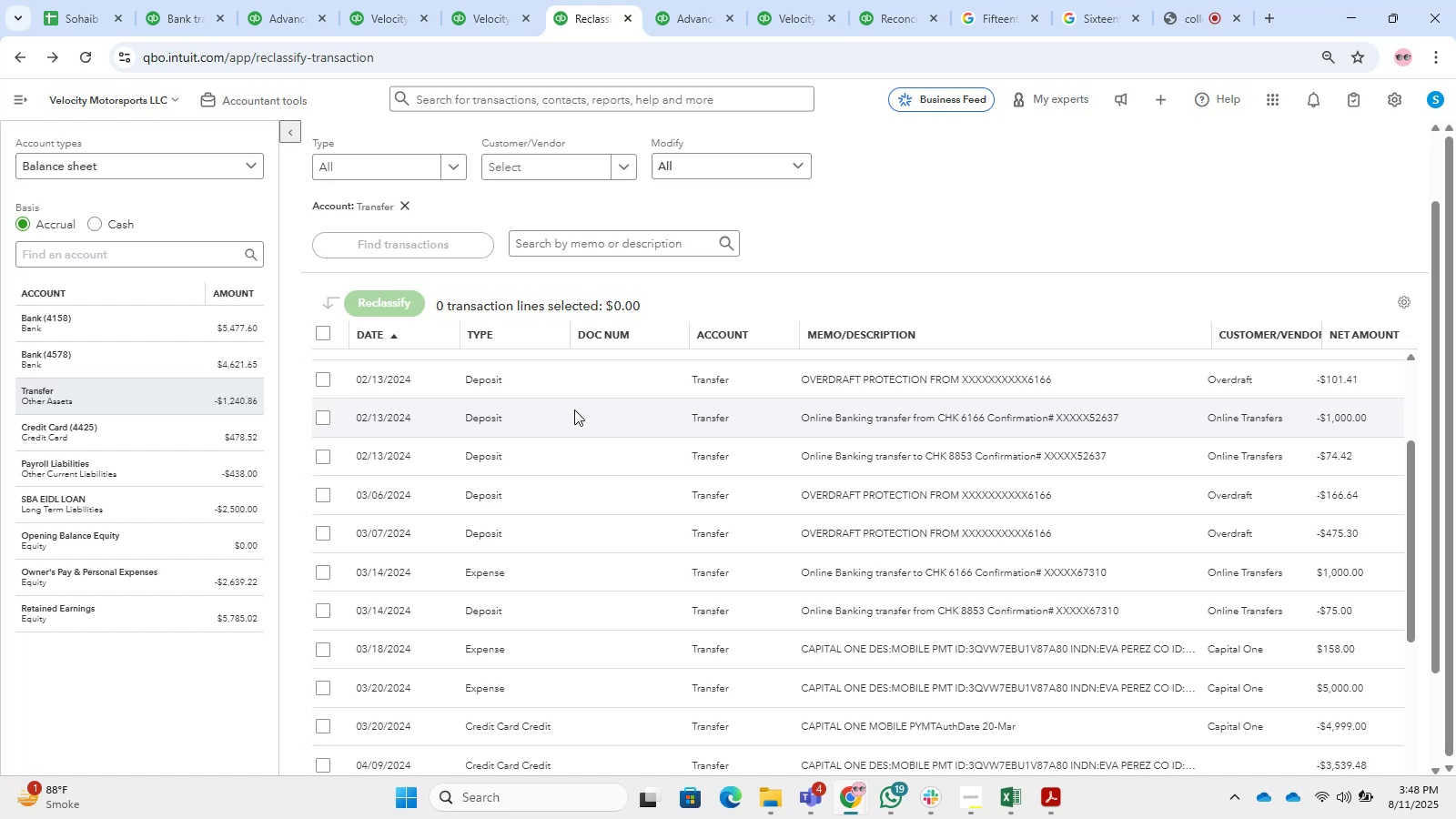 
scroll: coordinate [1087, 411], scroll_direction: none, amount: 0.0
 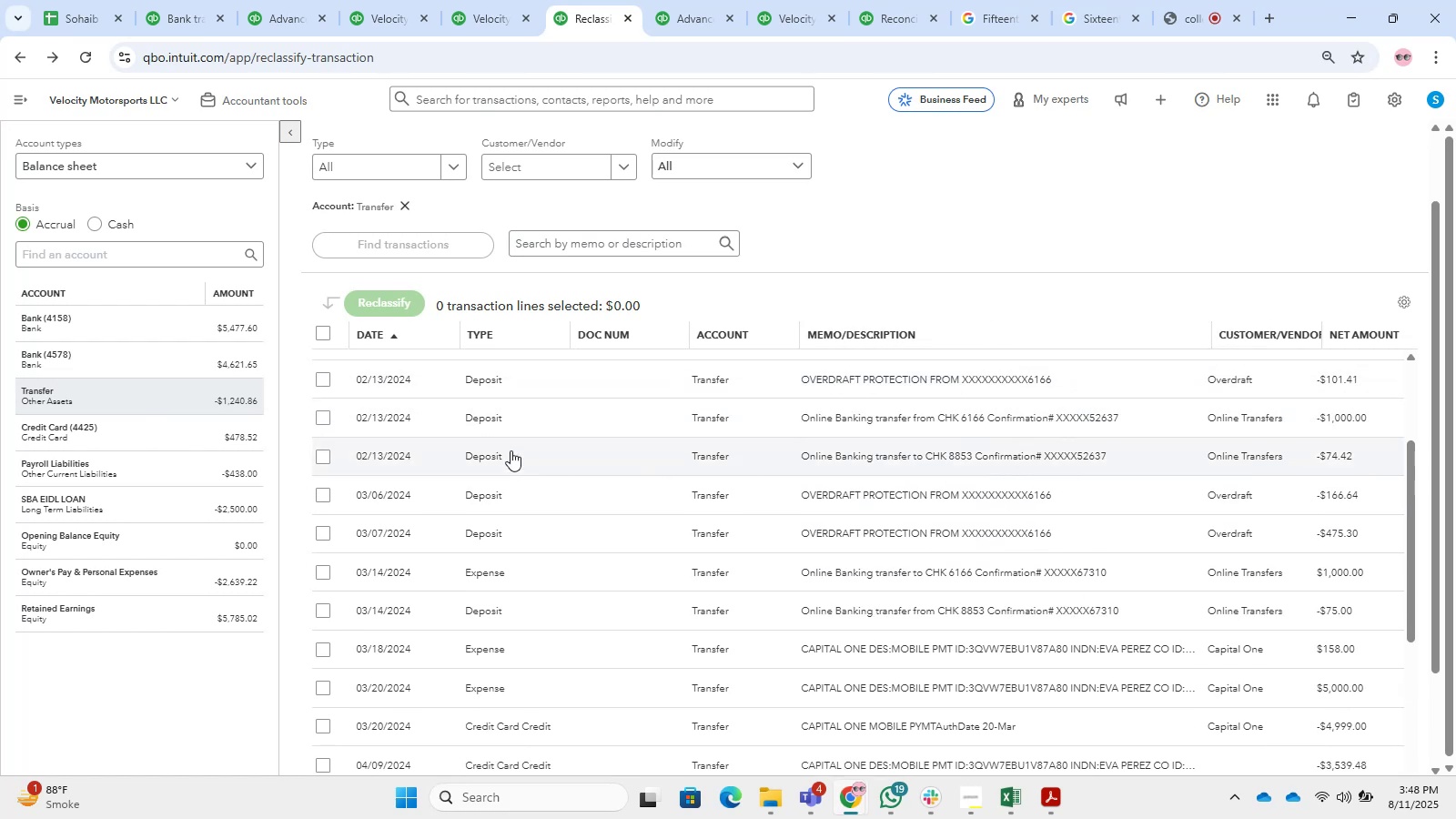 
left_click([323, 449])
 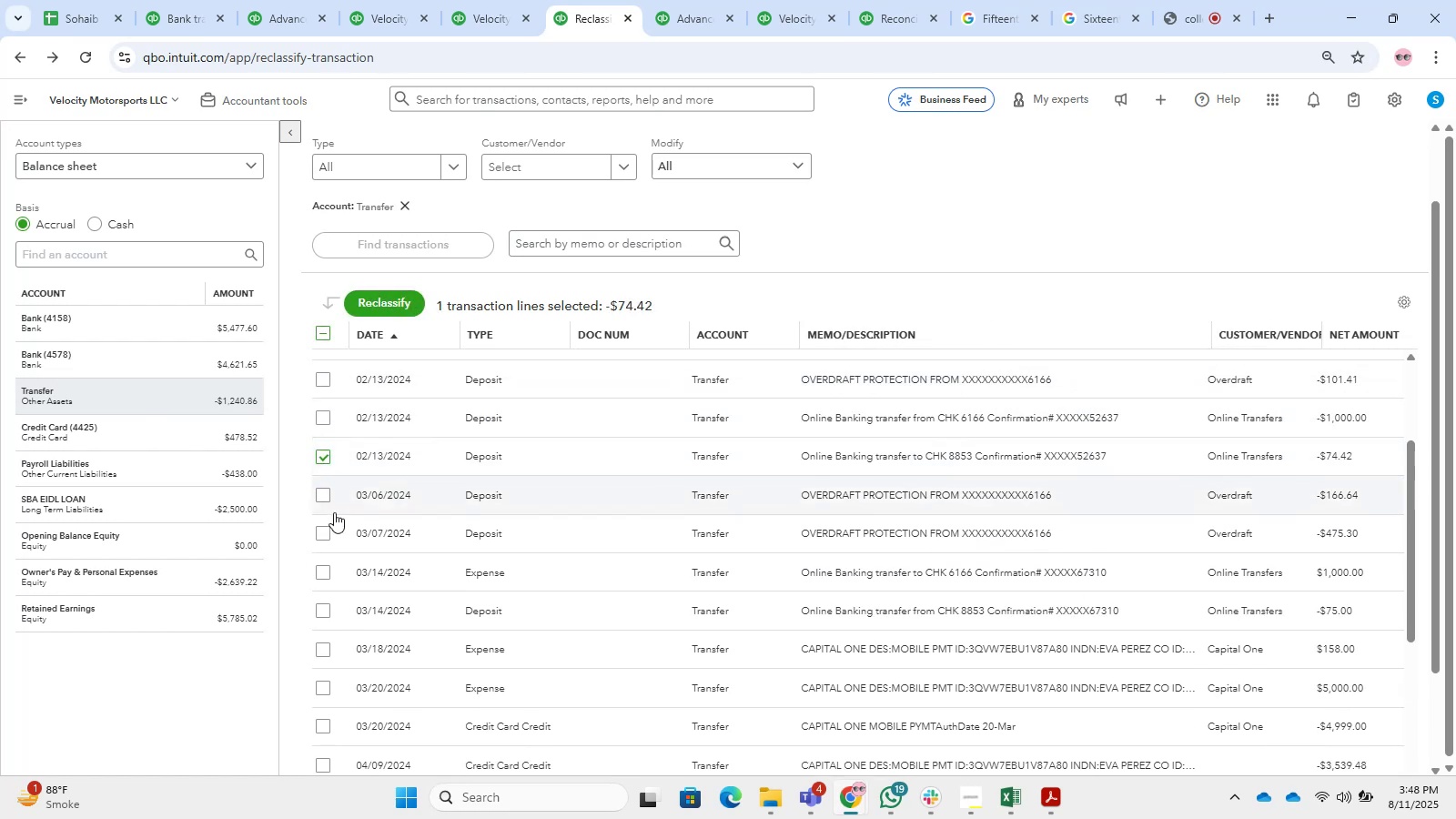 
wait(5.66)
 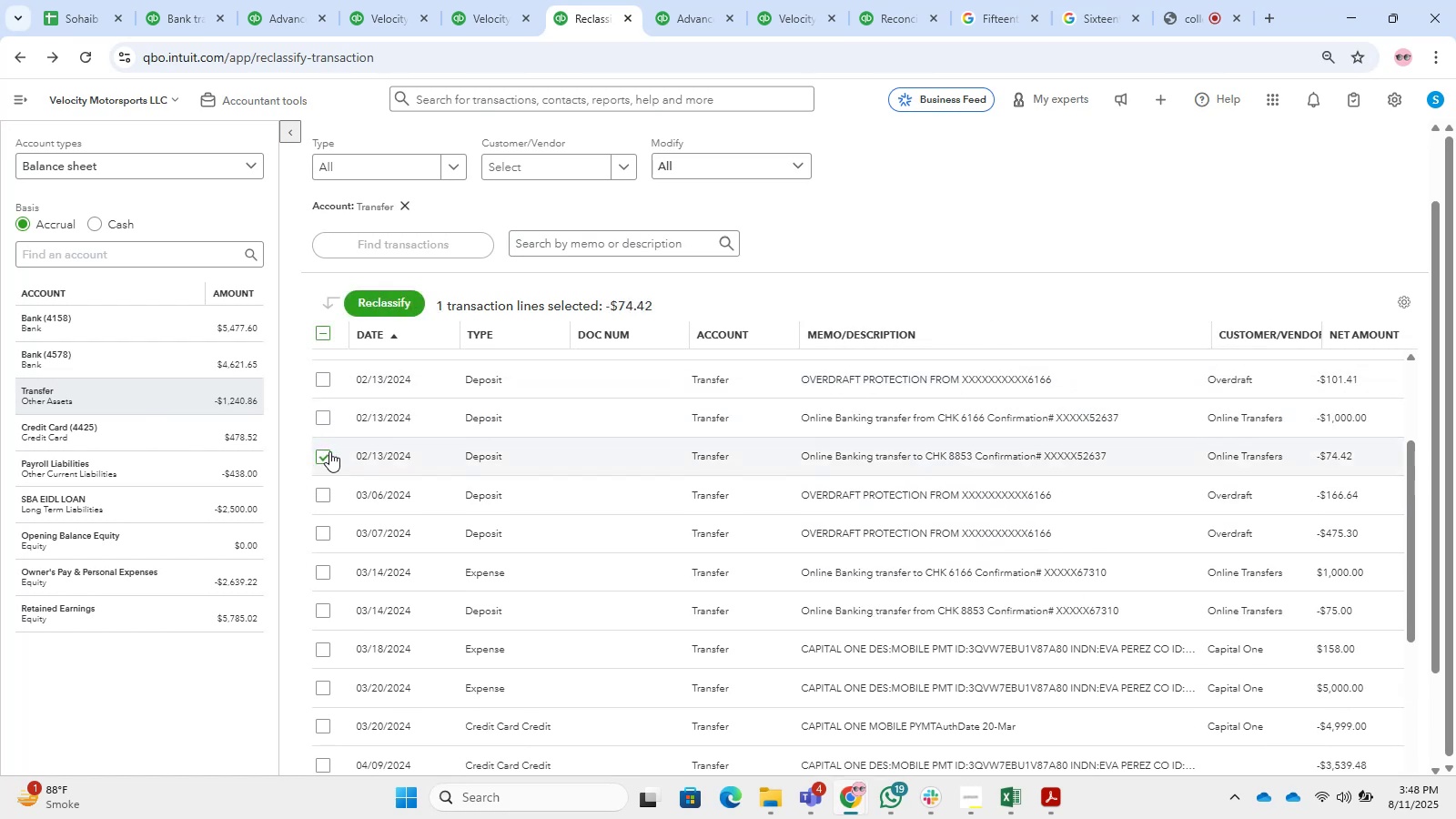 
left_click([324, 597])
 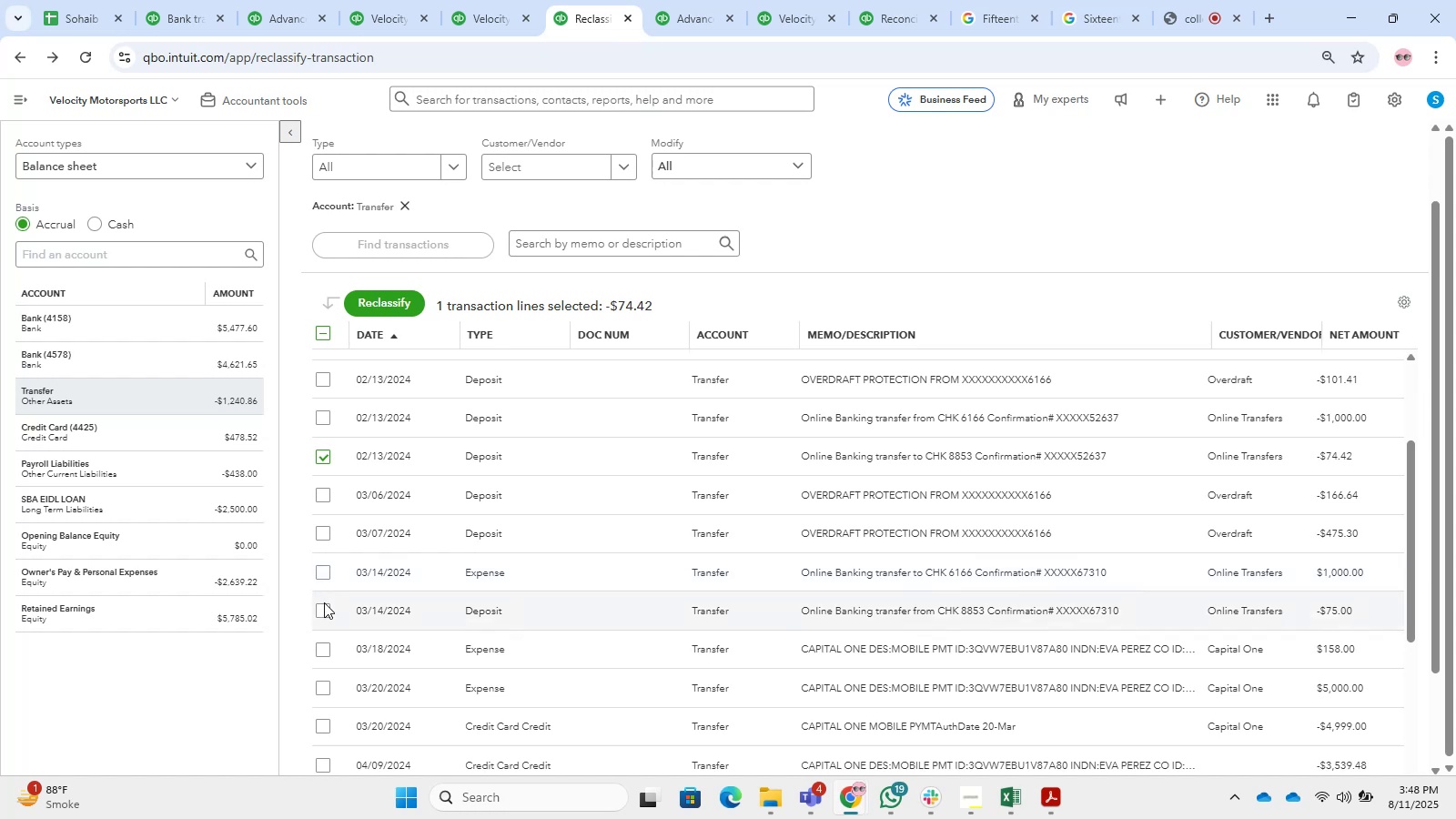 
left_click([323, 614])
 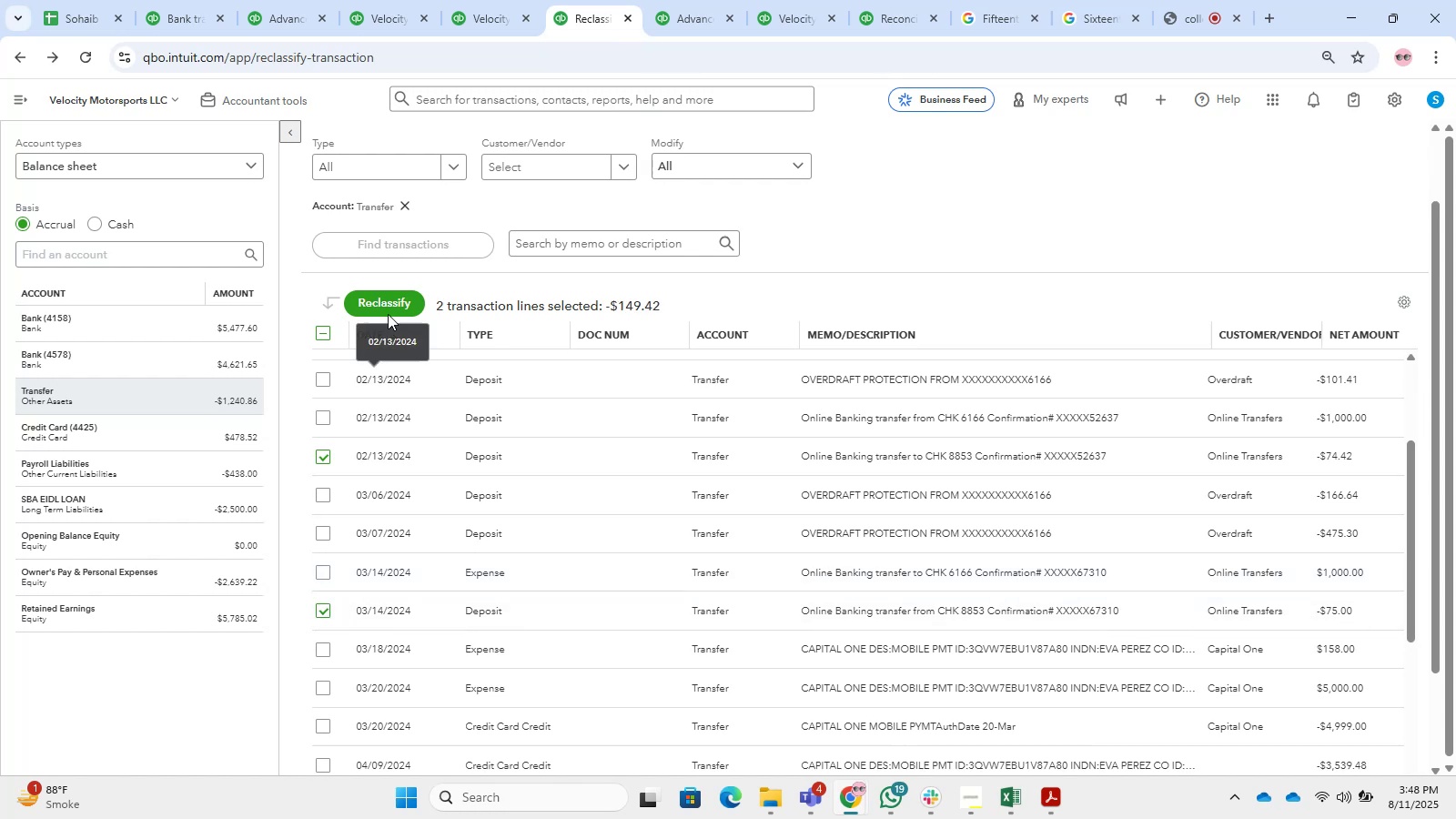 
left_click([391, 299])
 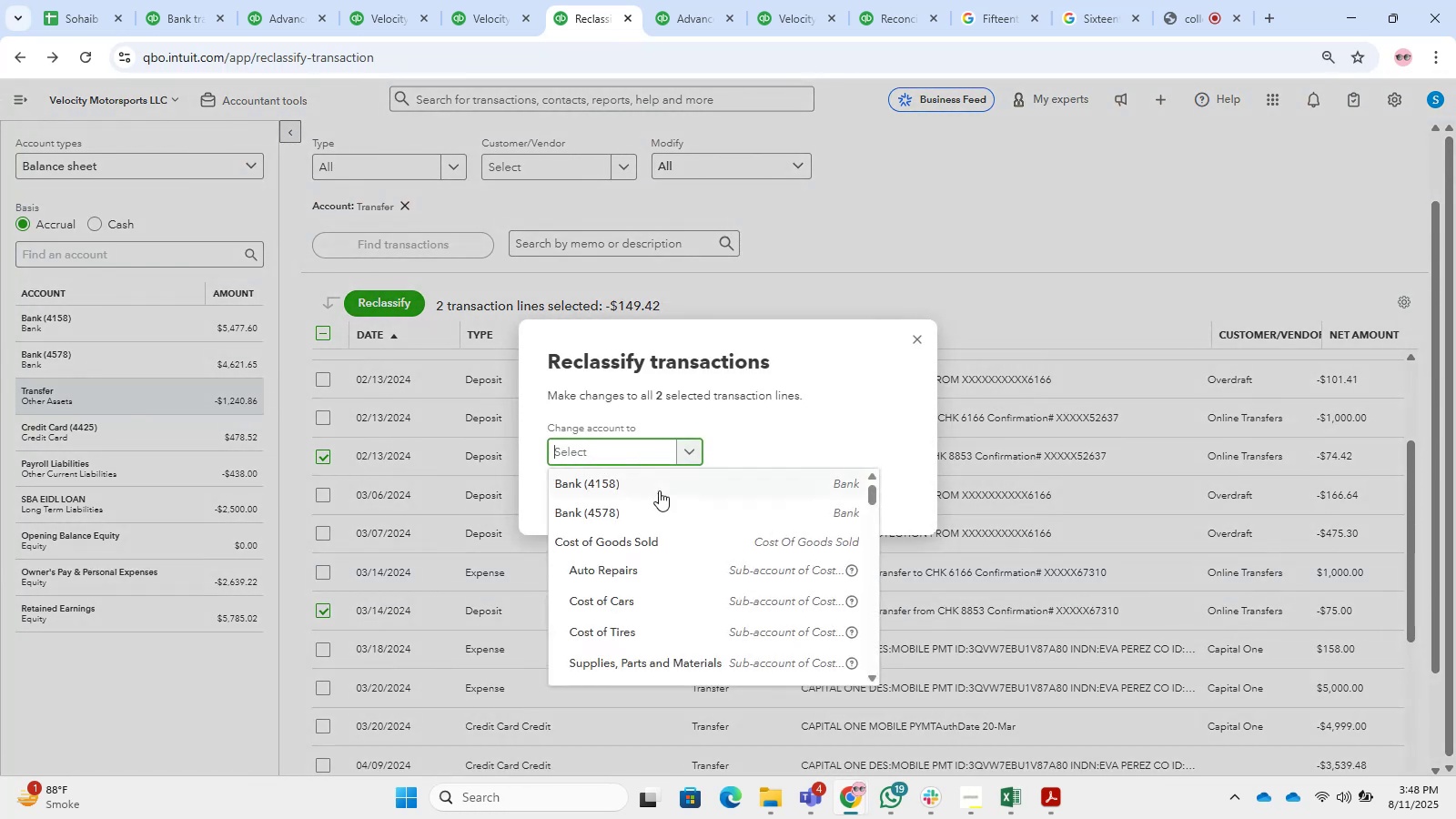 
type(owner)
 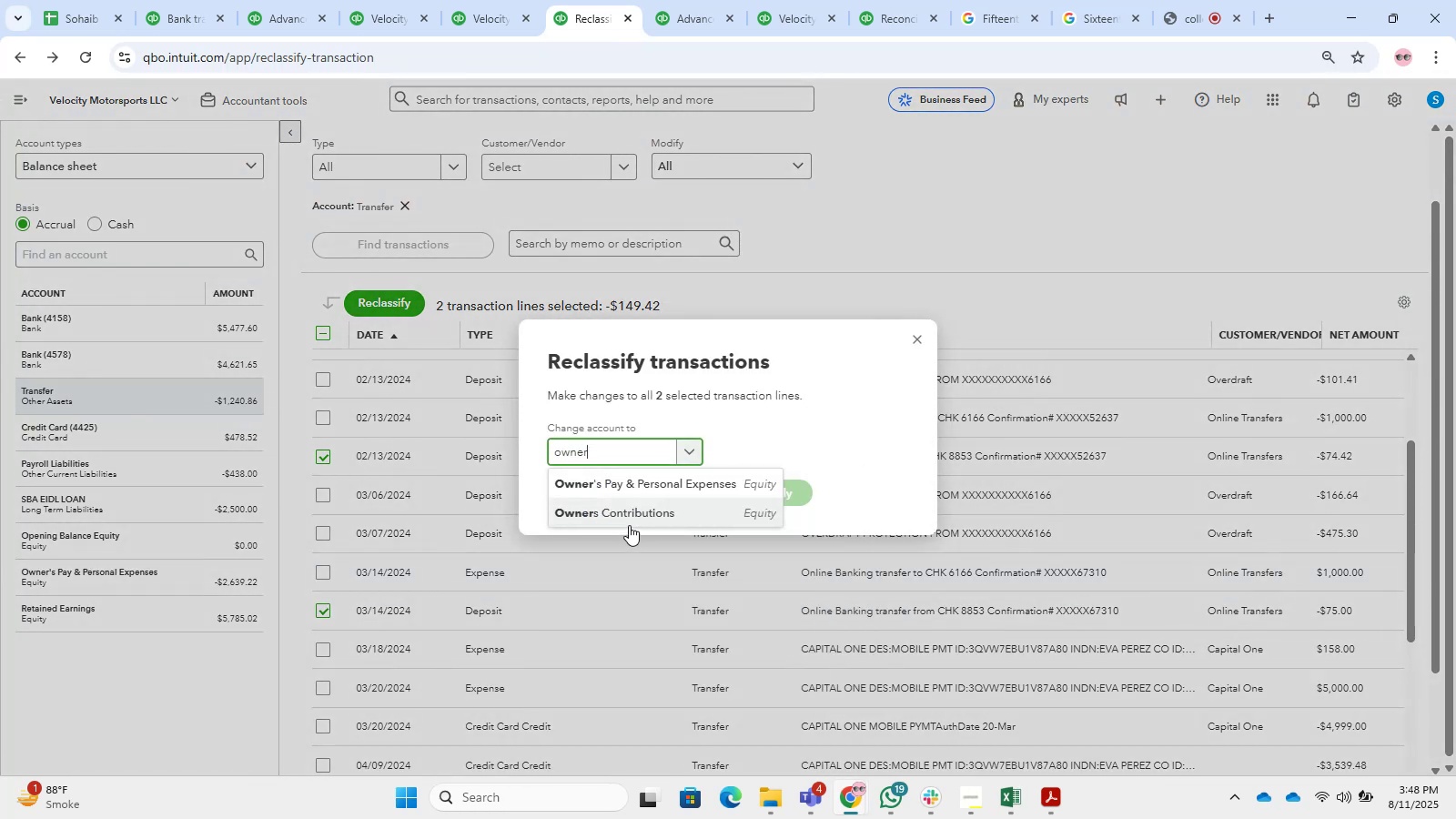 
left_click([665, 490])
 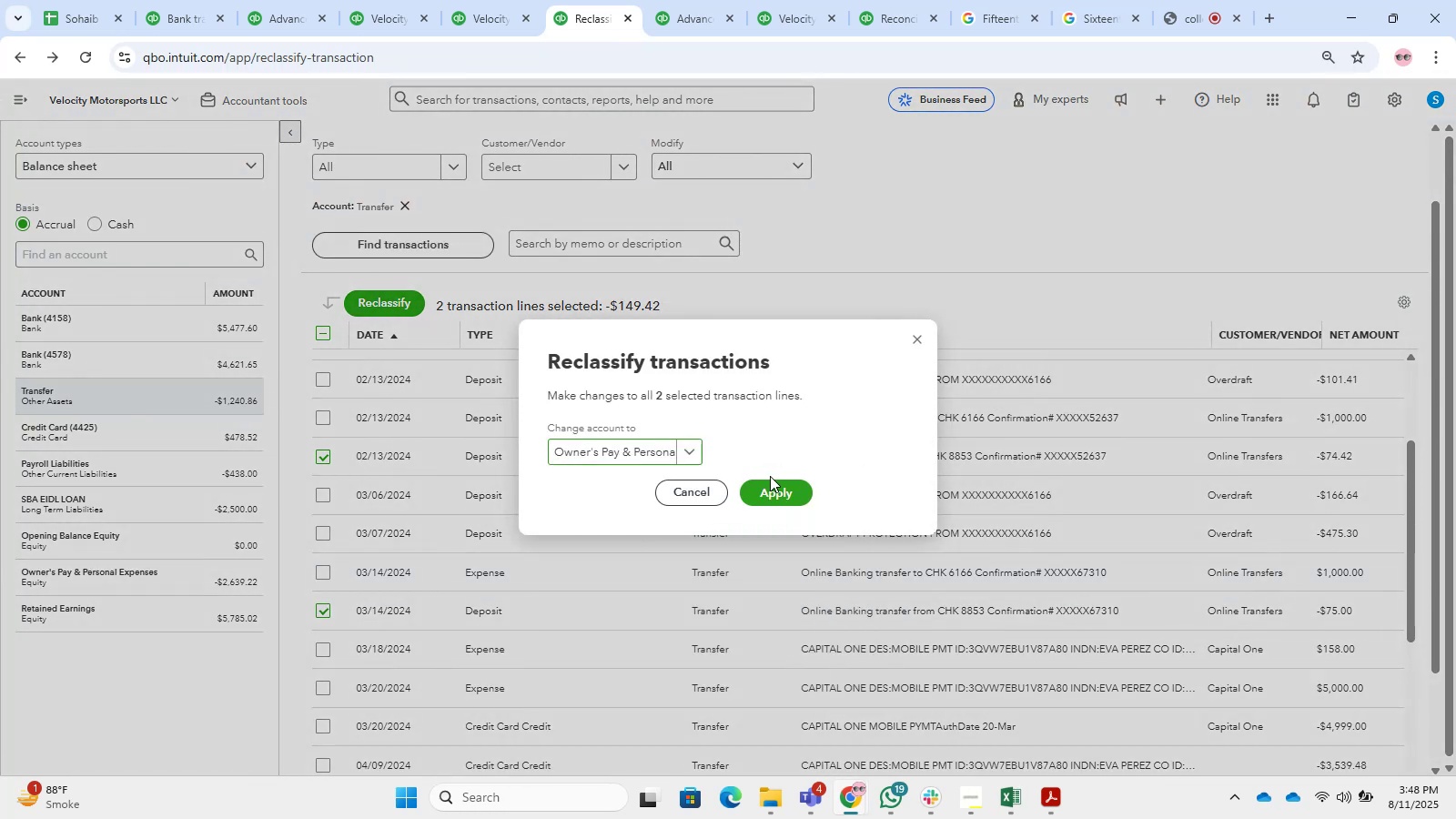 
triple_click([771, 483])
 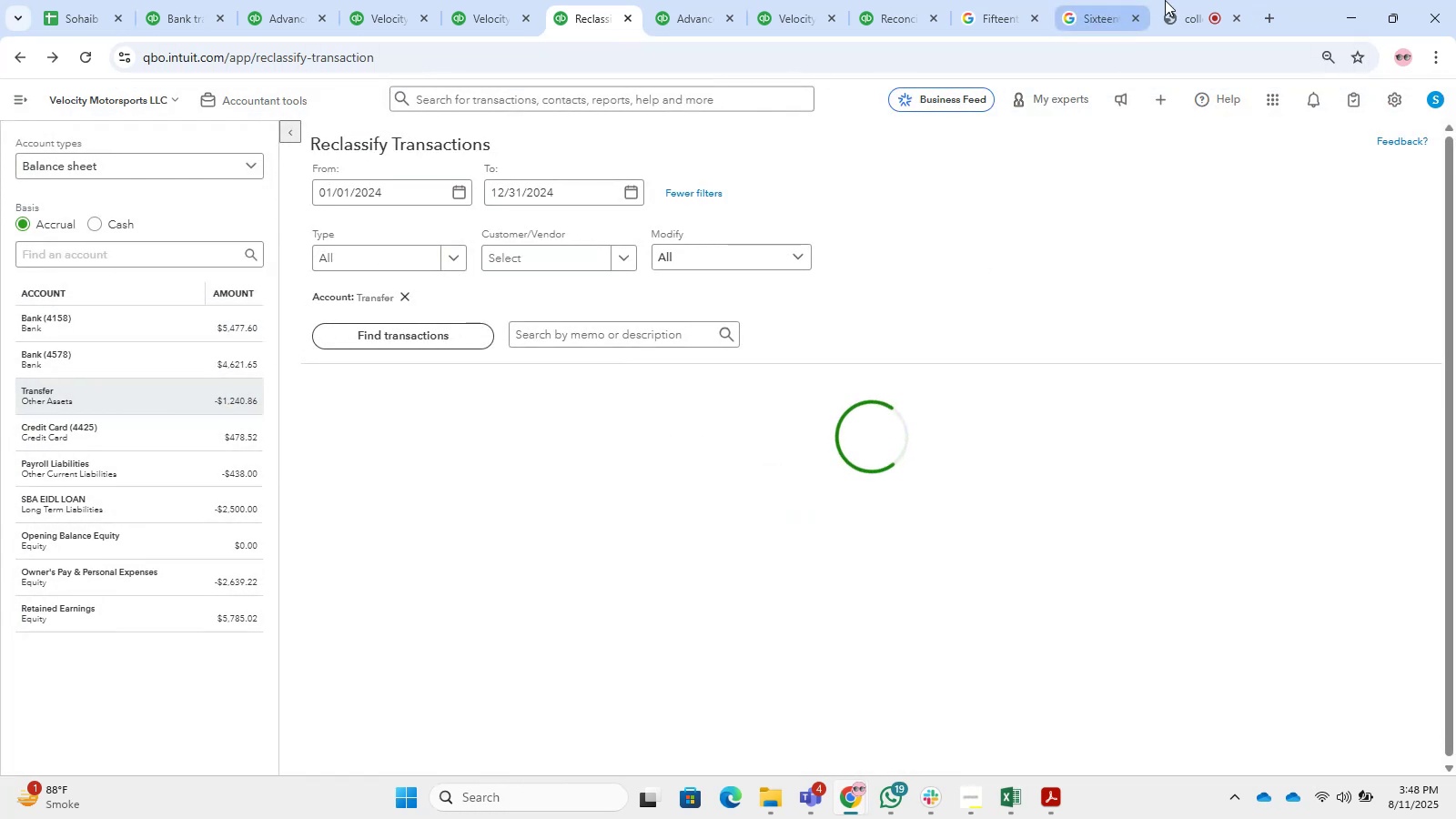 
left_click([1192, 0])
 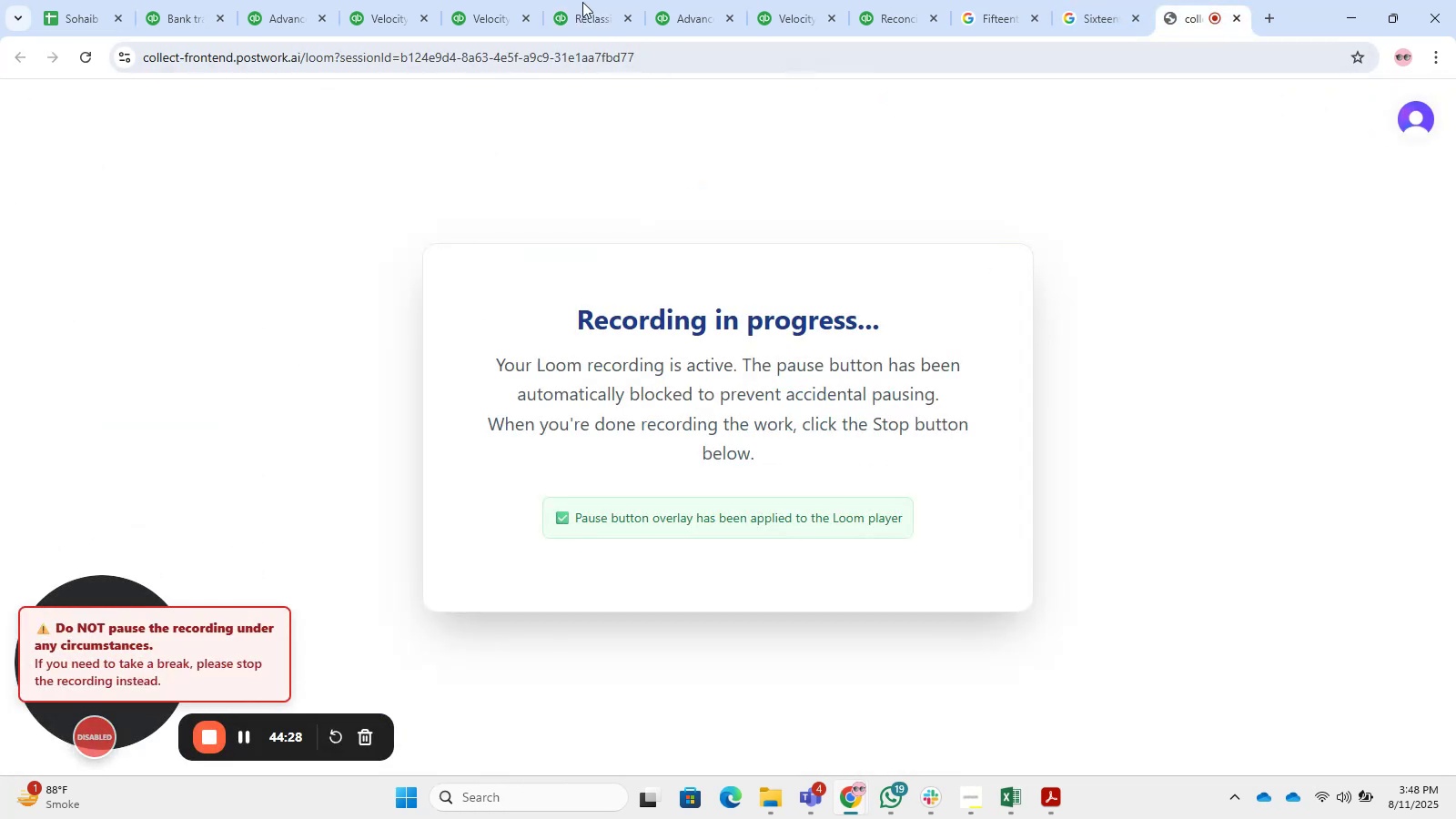 
left_click([521, 0])
 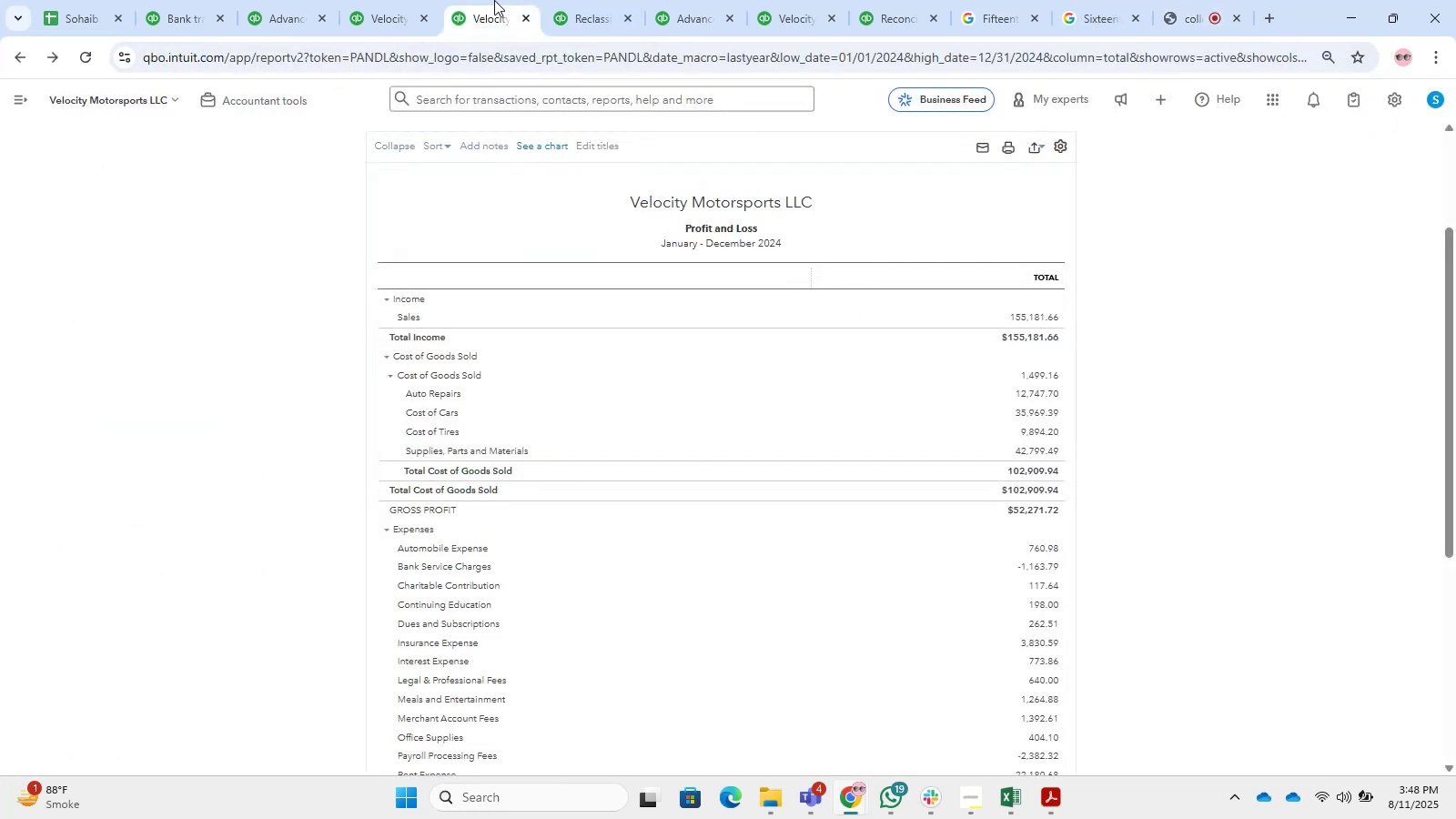 
left_click([413, 0])
 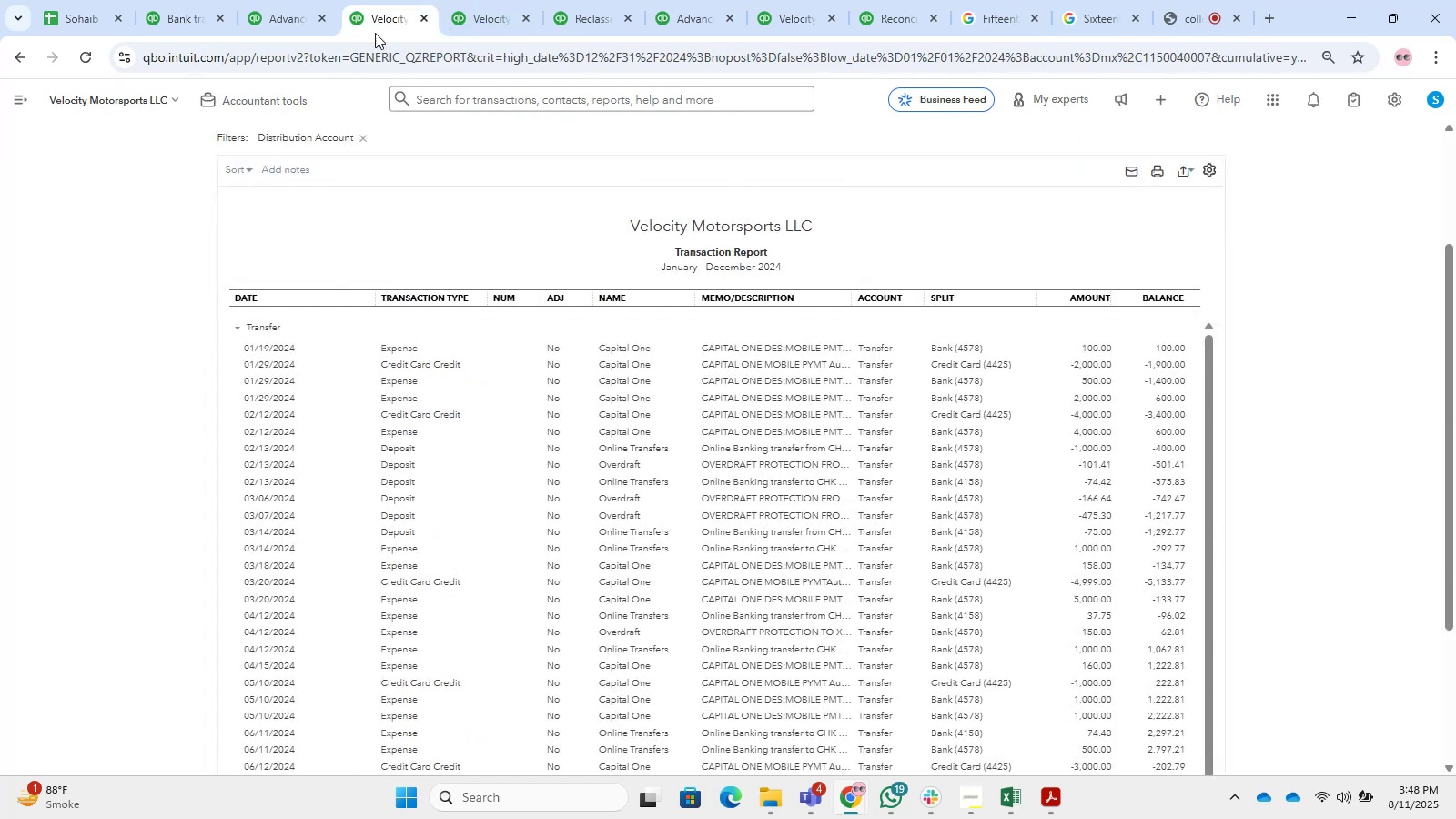 
left_click([310, 0])
 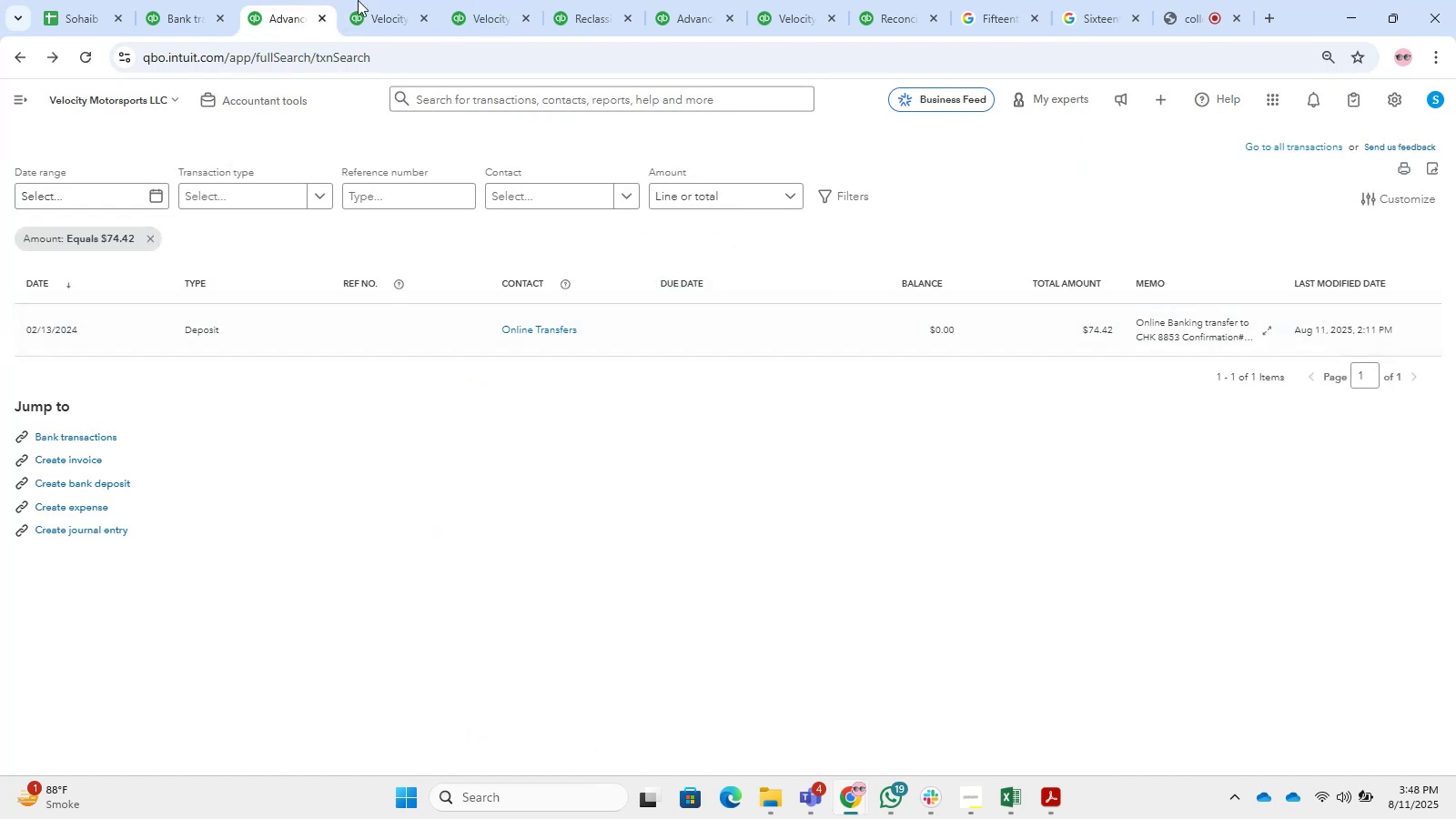 
left_click([205, 0])
 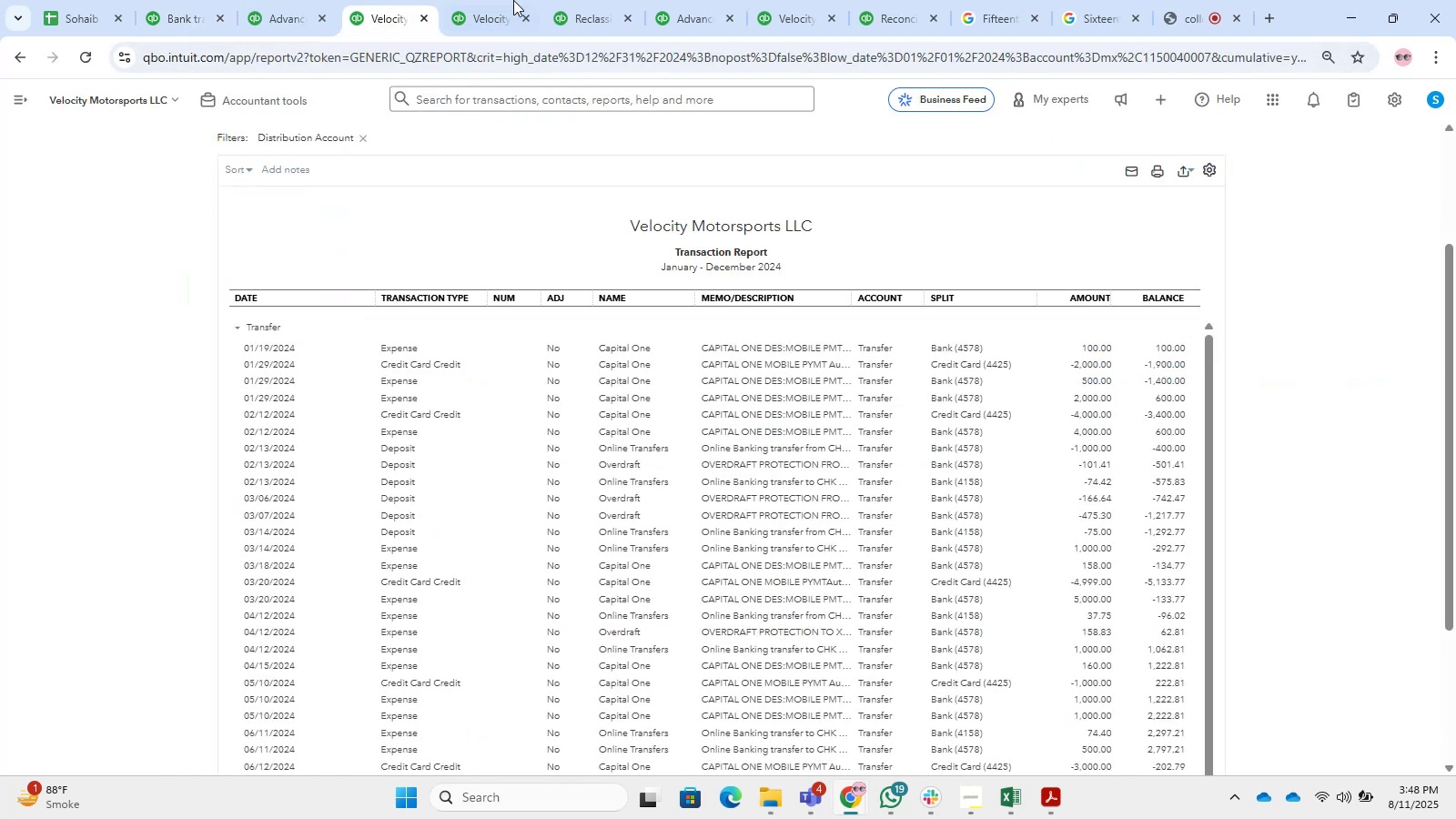 
scroll: coordinate [771, 231], scroll_direction: up, amount: 2.0
 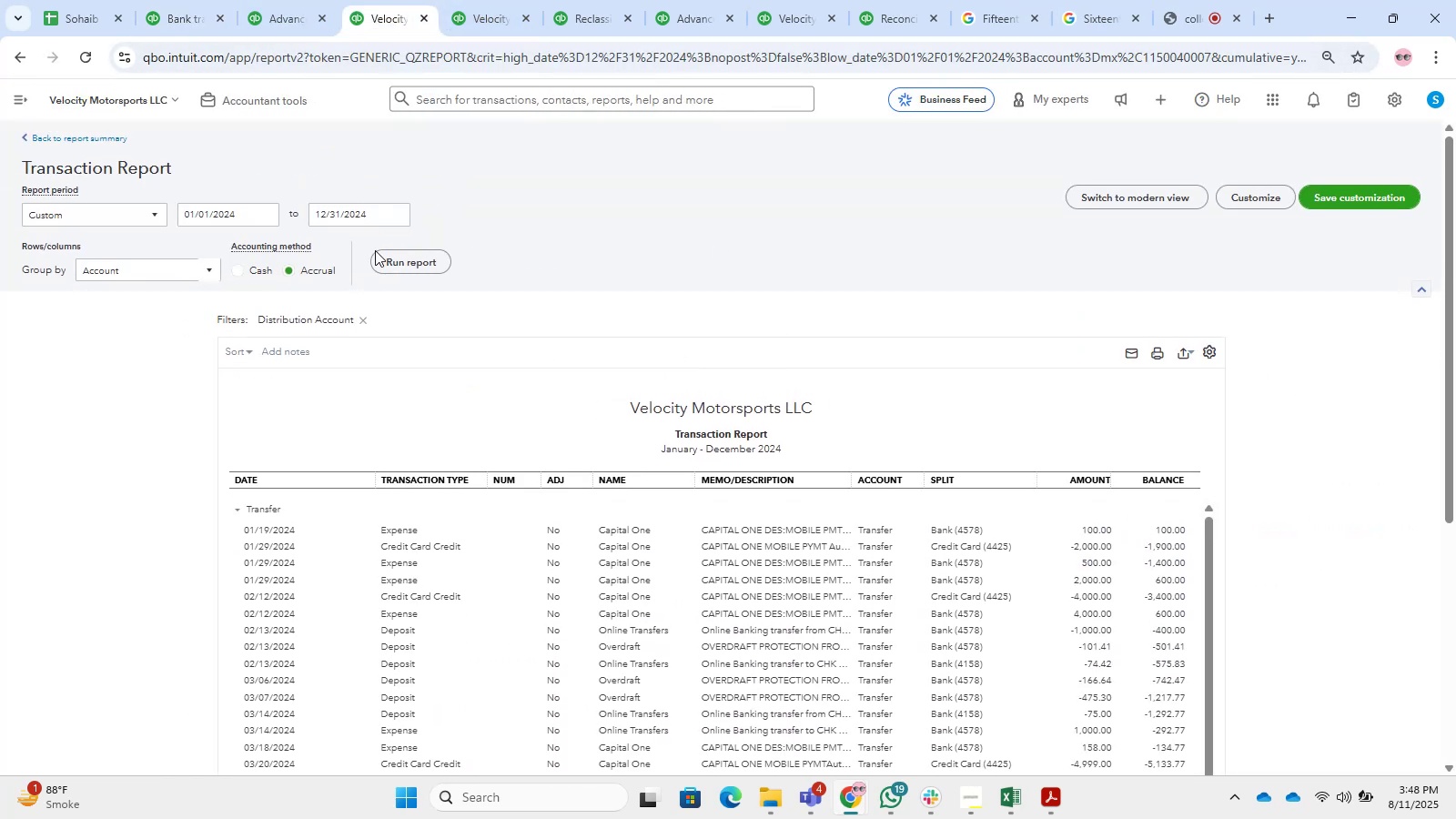 
double_click([440, 263])
 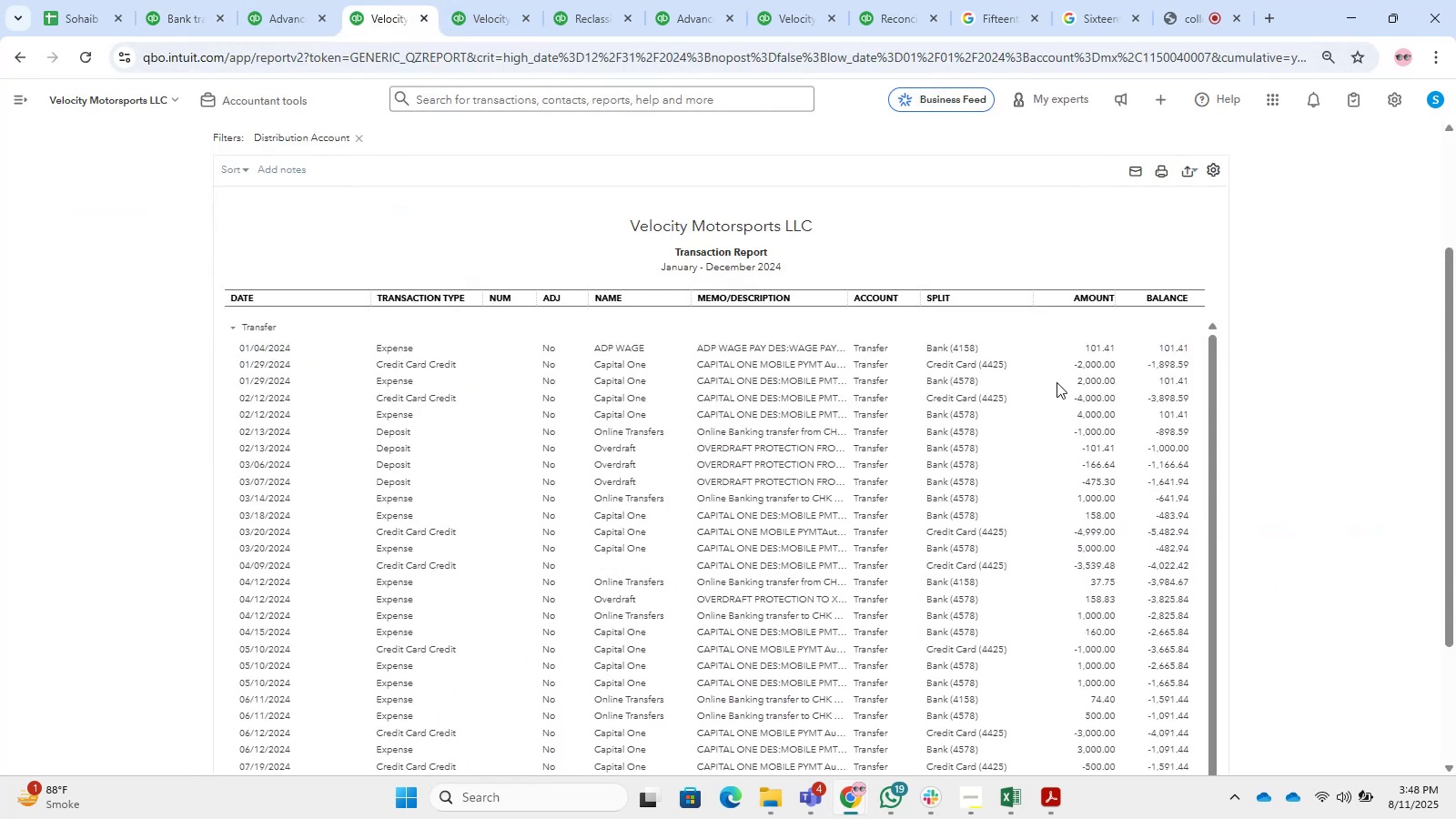 
wait(8.09)
 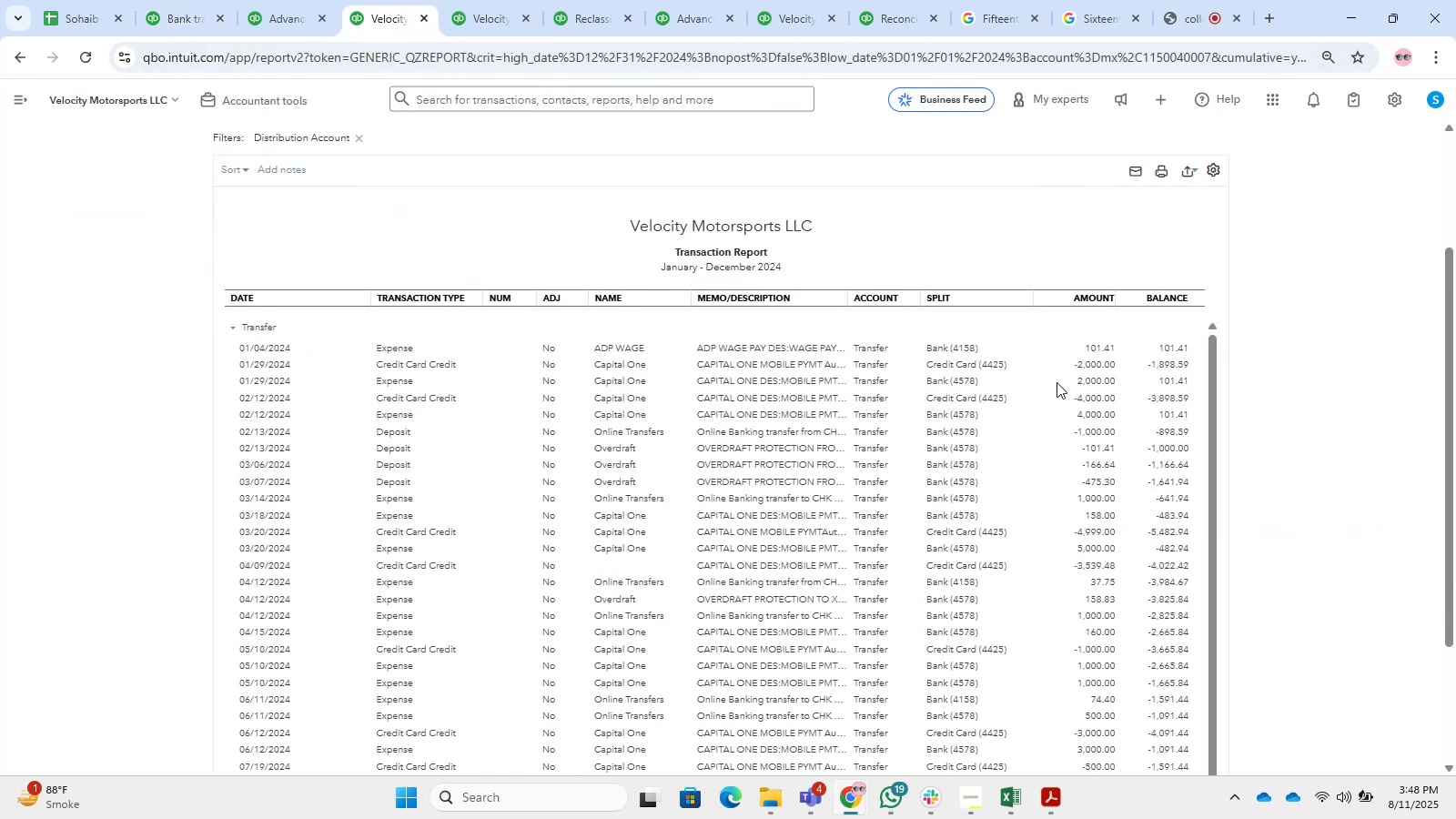 
left_click([697, 191])
 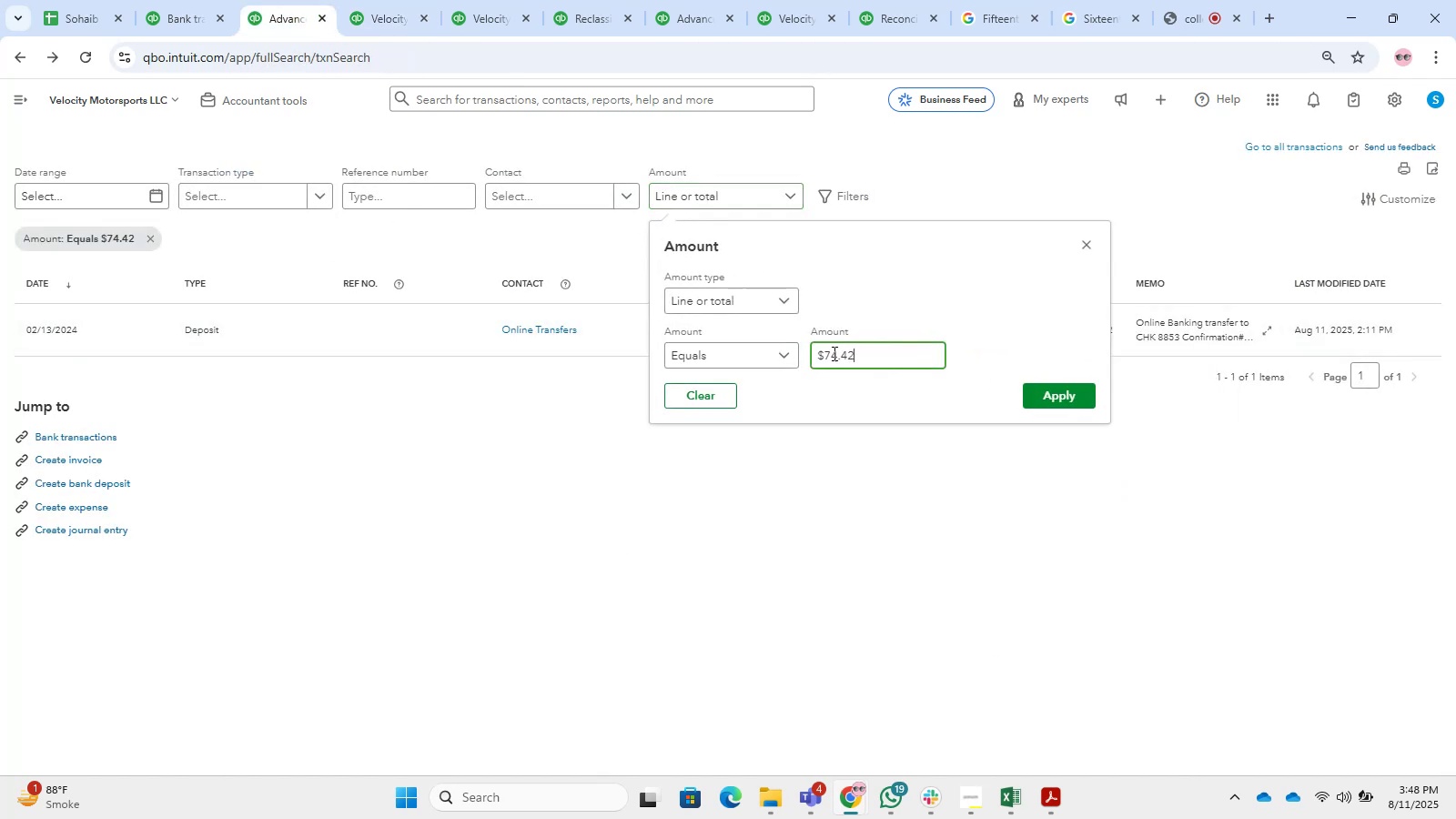 
left_click_drag(start_coordinate=[872, 359], to_coordinate=[727, 357])
 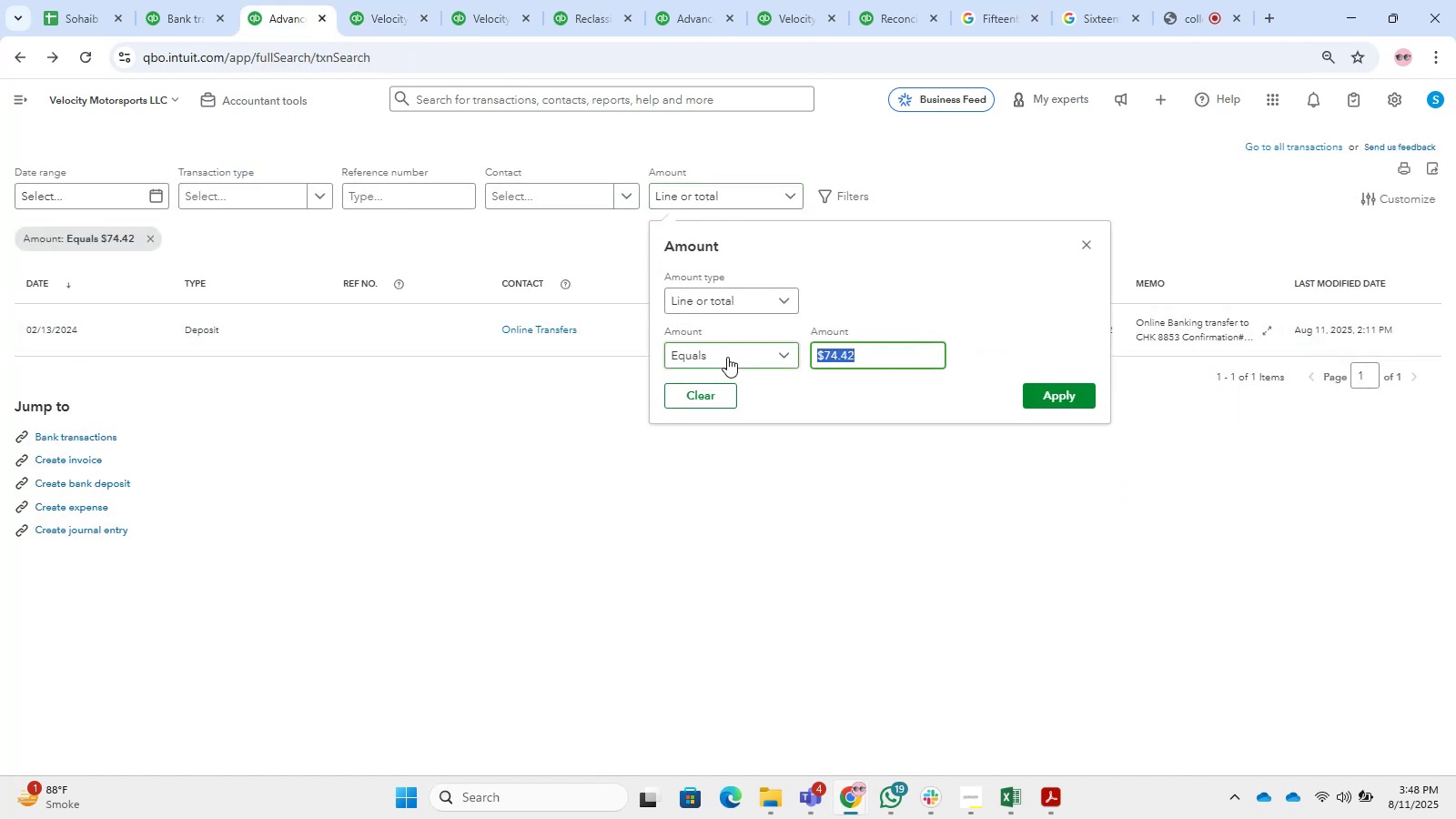 
key(Numpad1)
 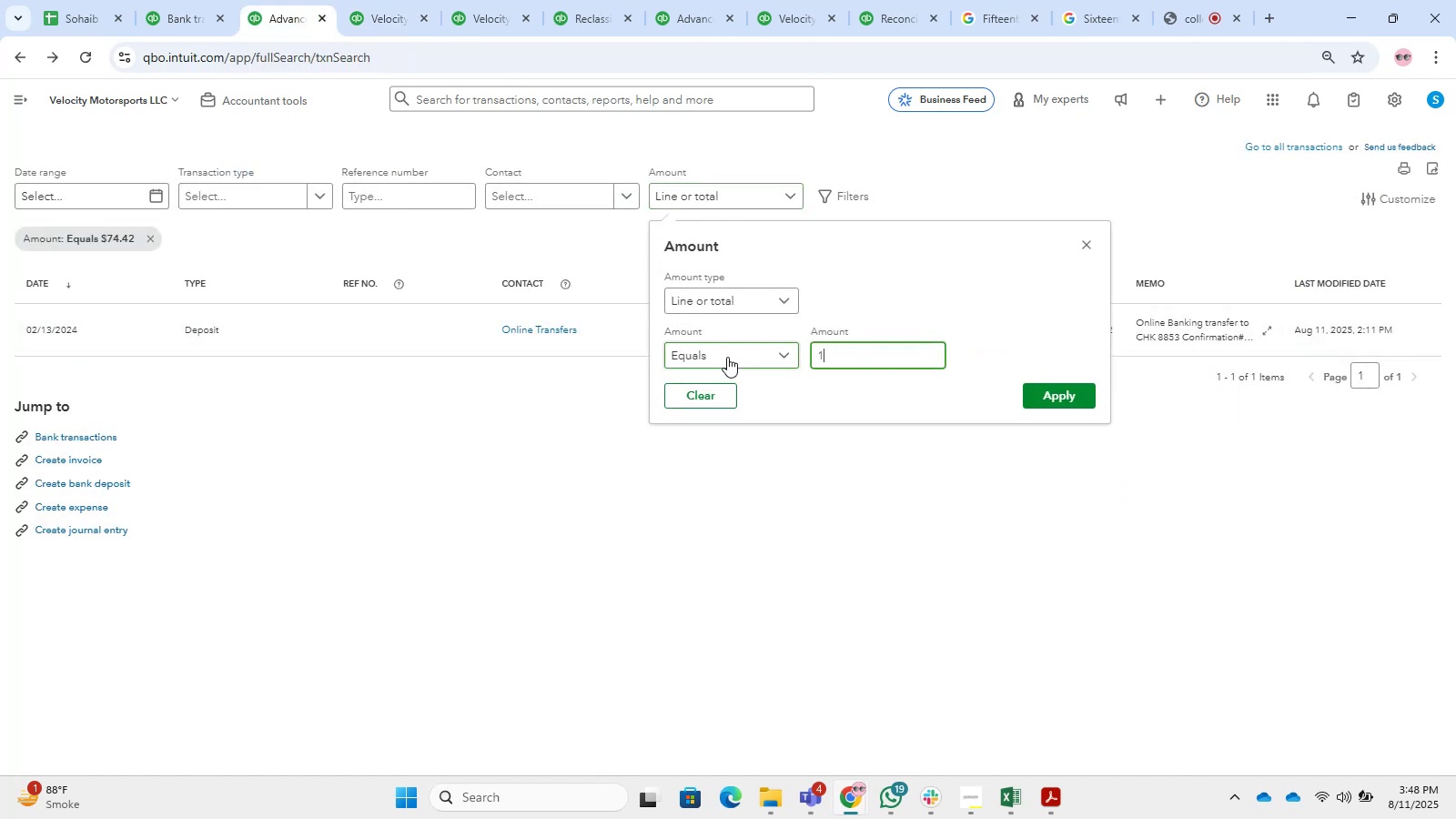 
key(Numpad6)
 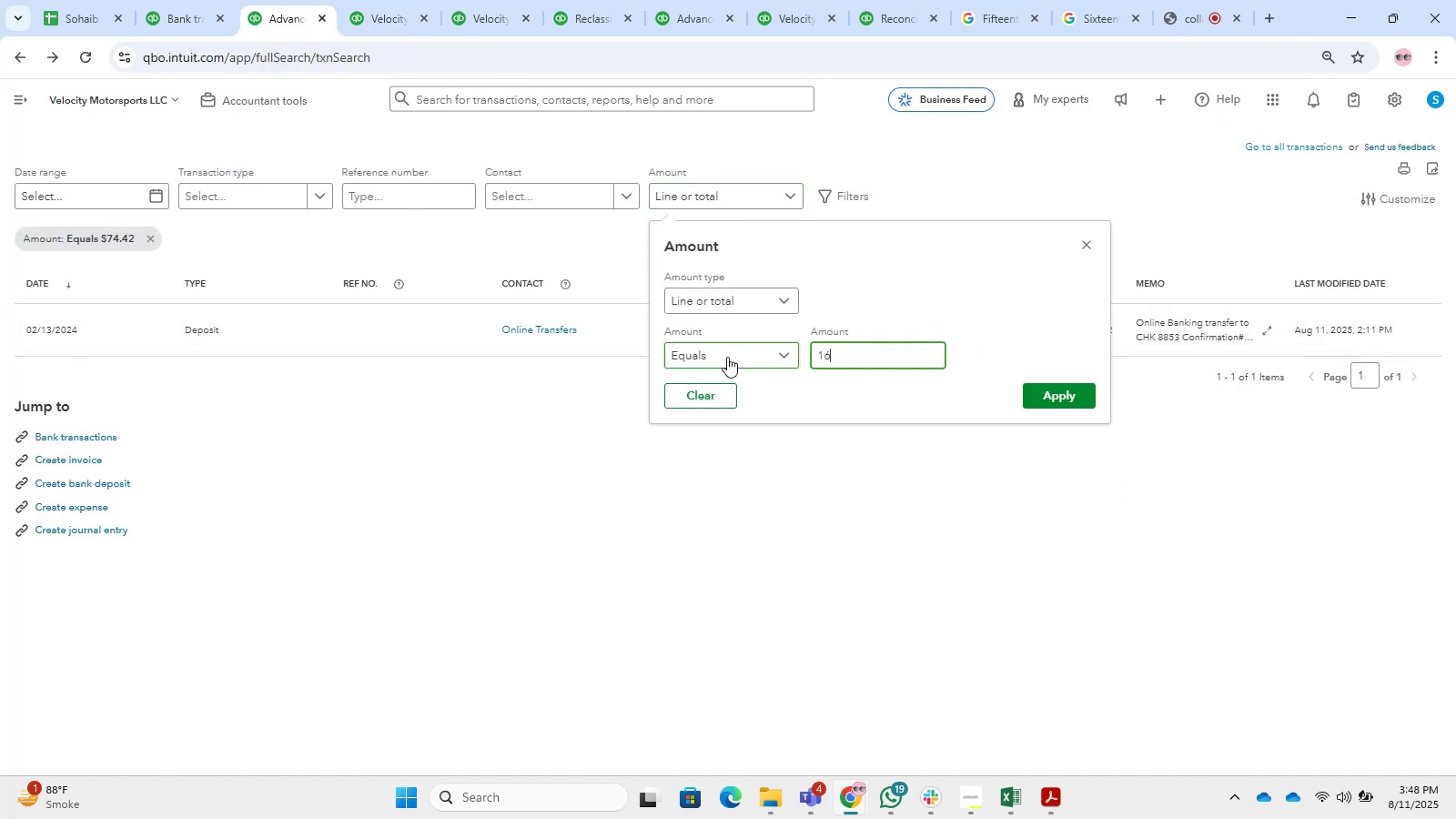 
key(Numpad6)
 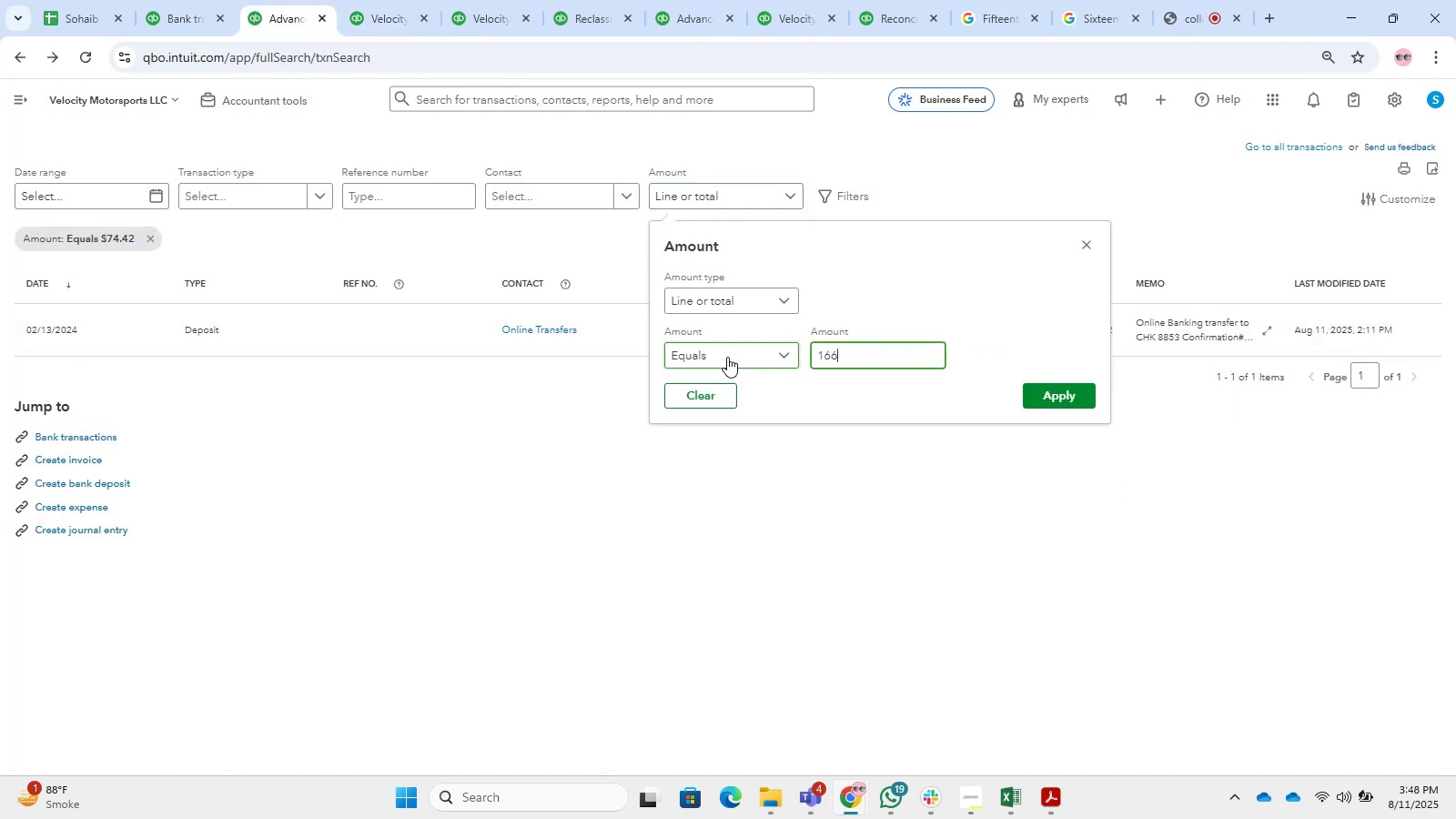 
key(NumpadDecimal)
 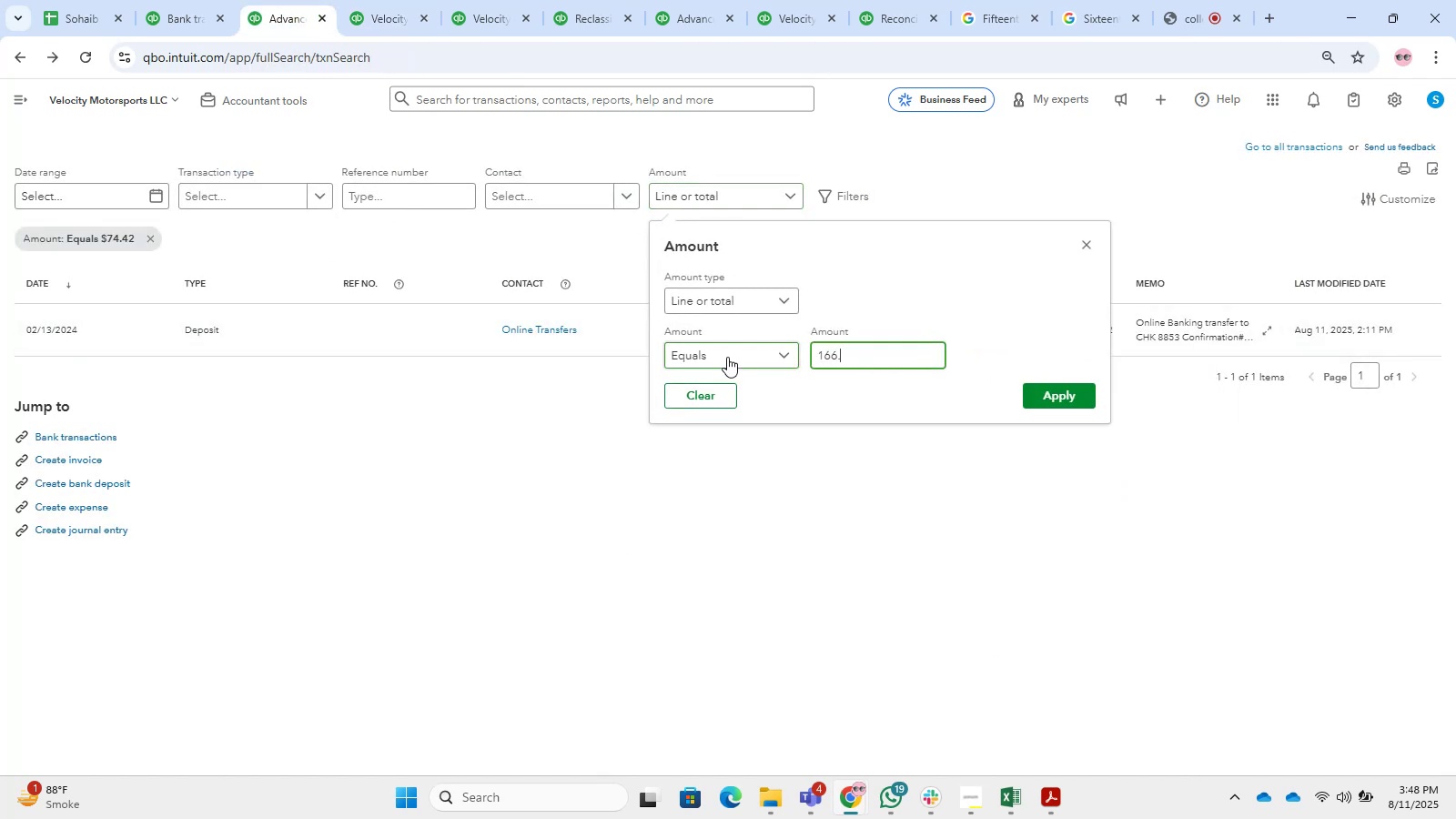 
key(Numpad6)
 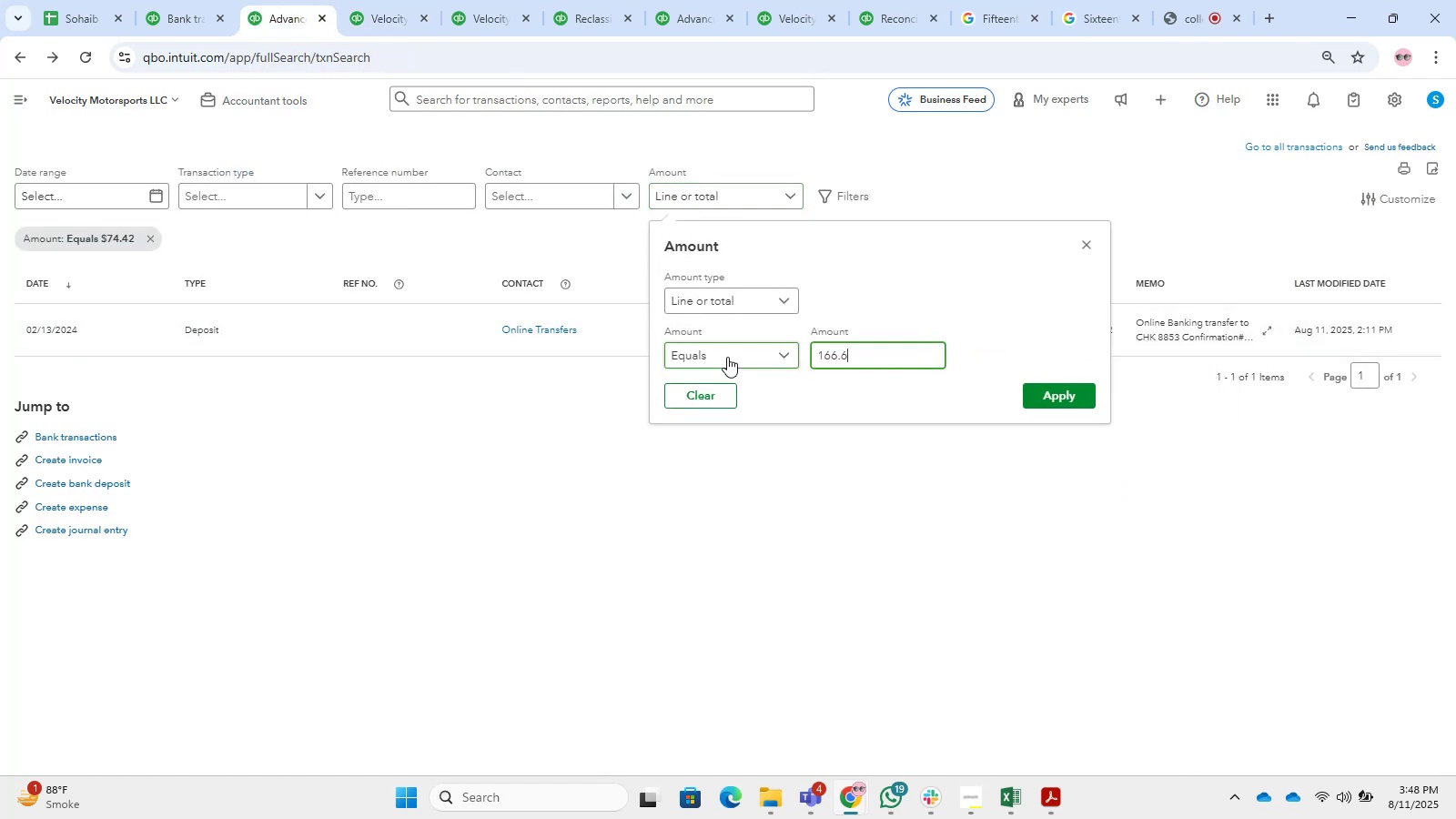 
key(Numpad4)
 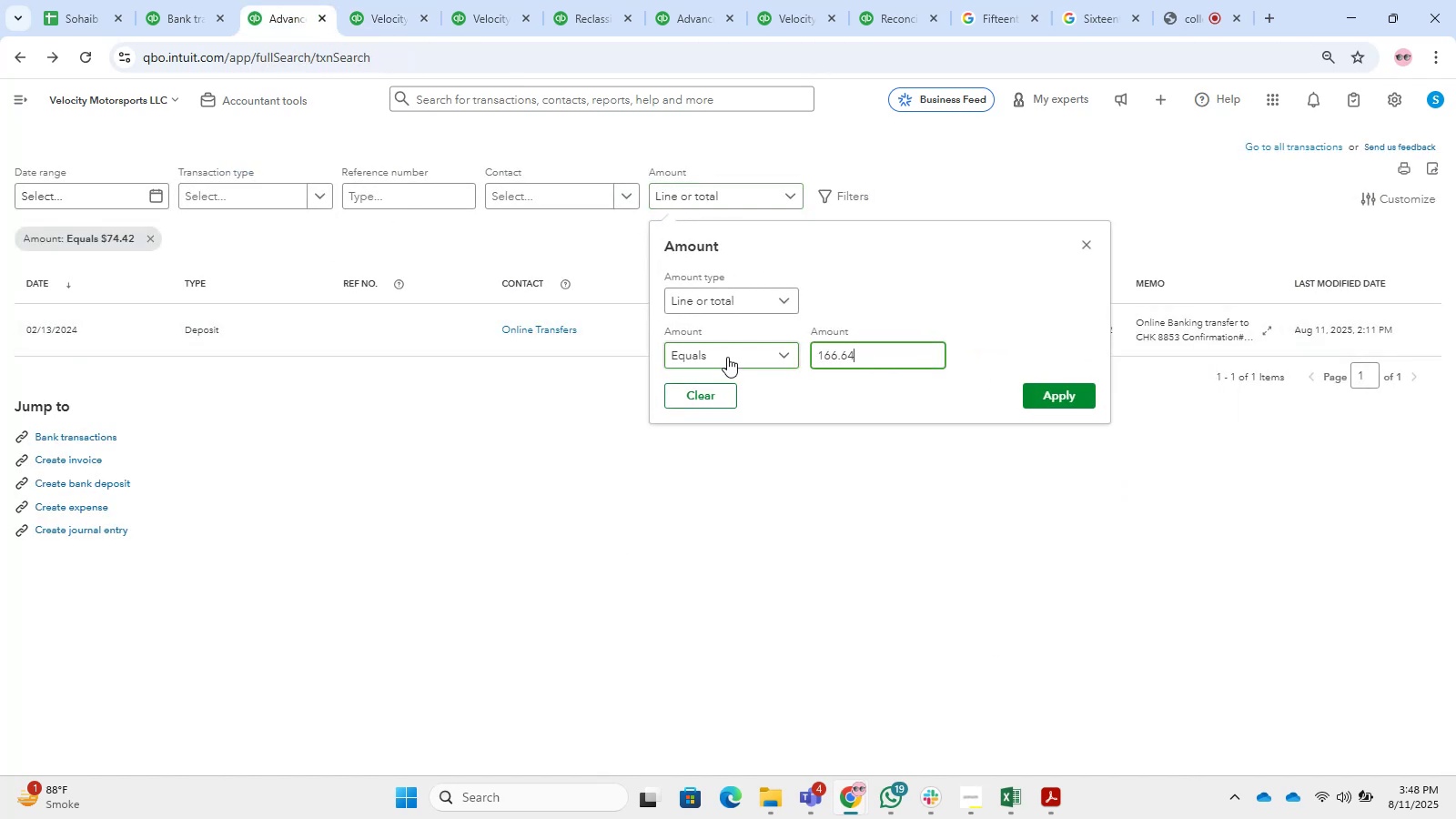 
key(NumpadEnter)
 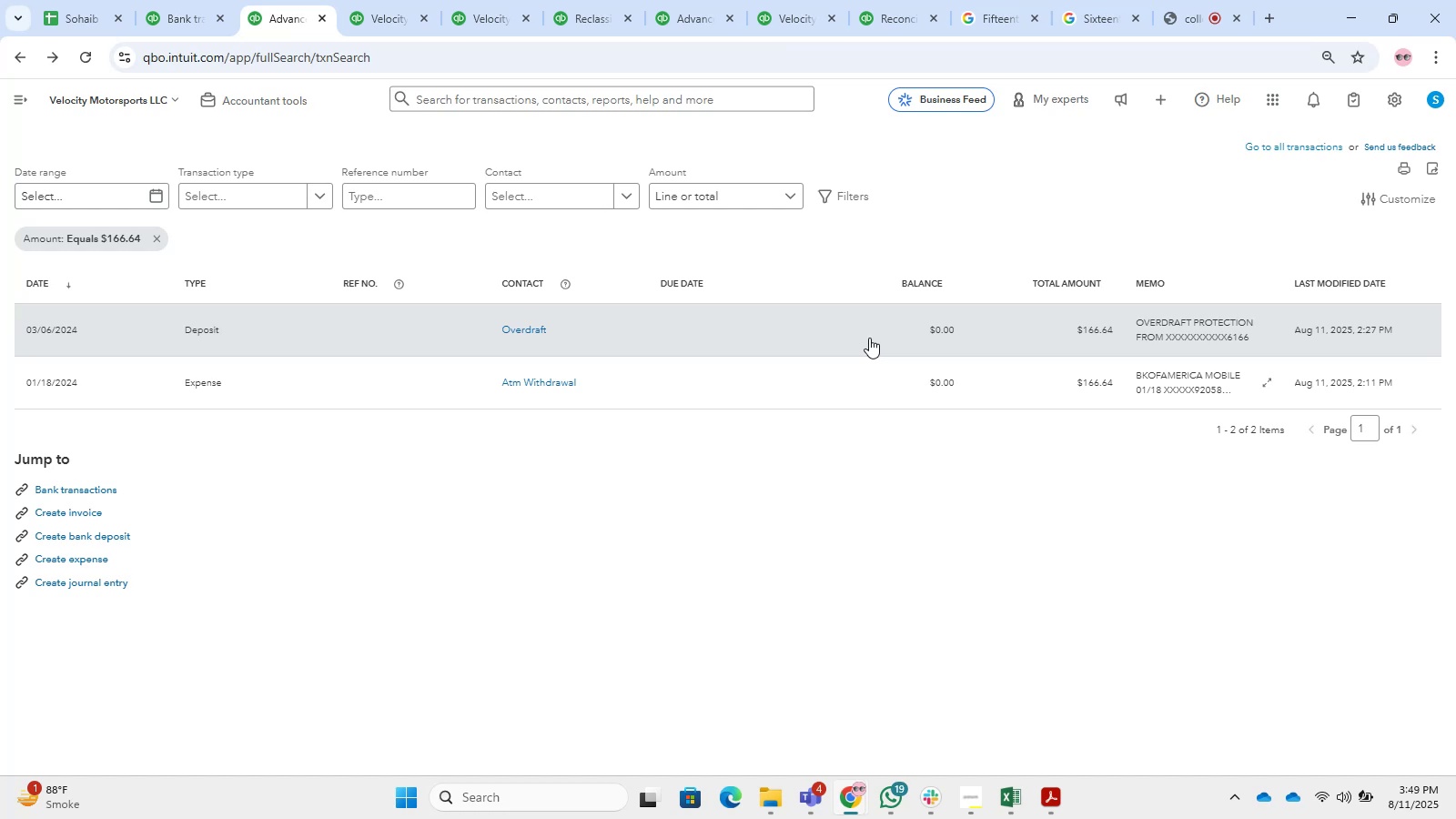 
wait(48.68)
 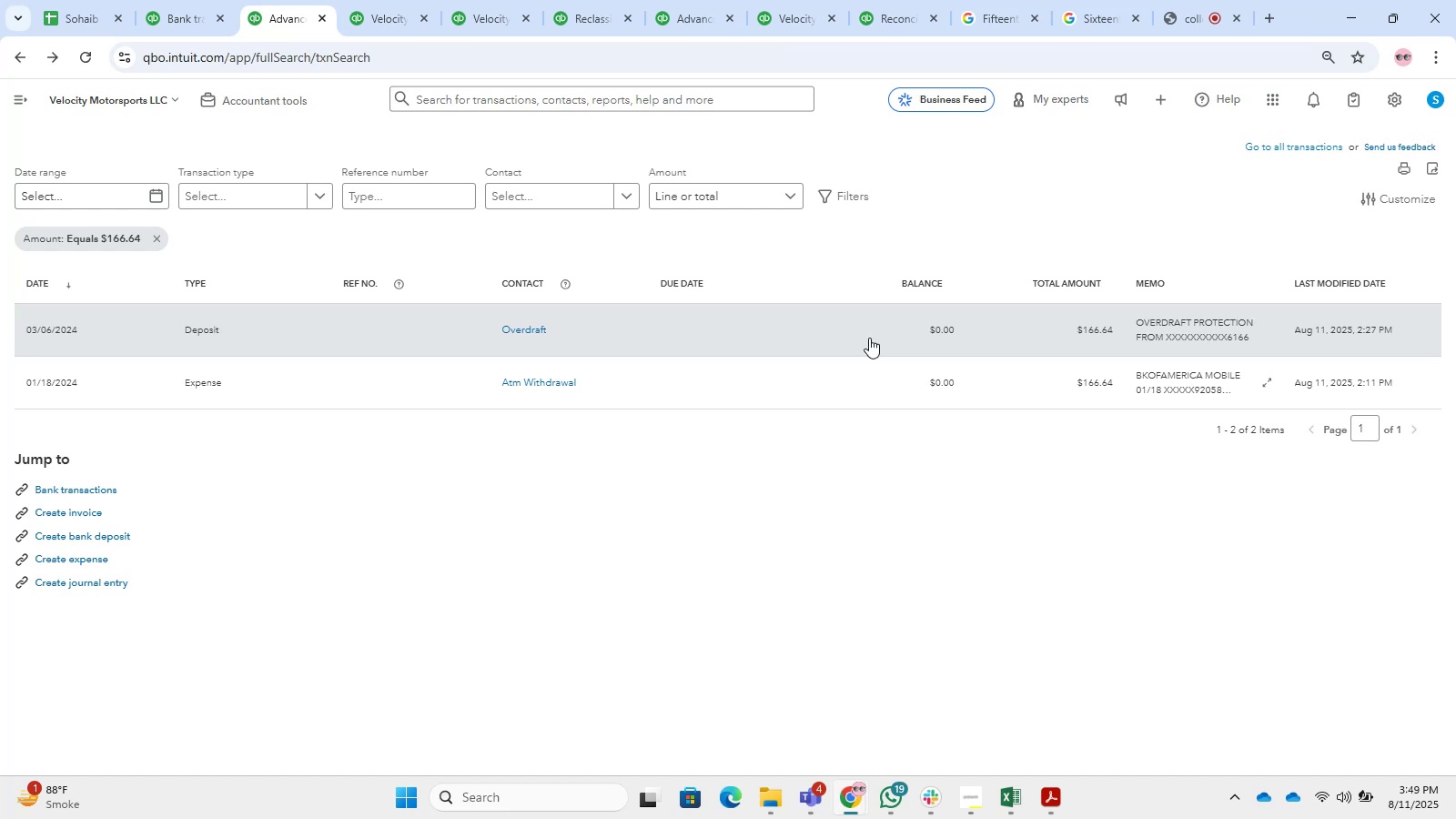 
left_click([807, 404])
 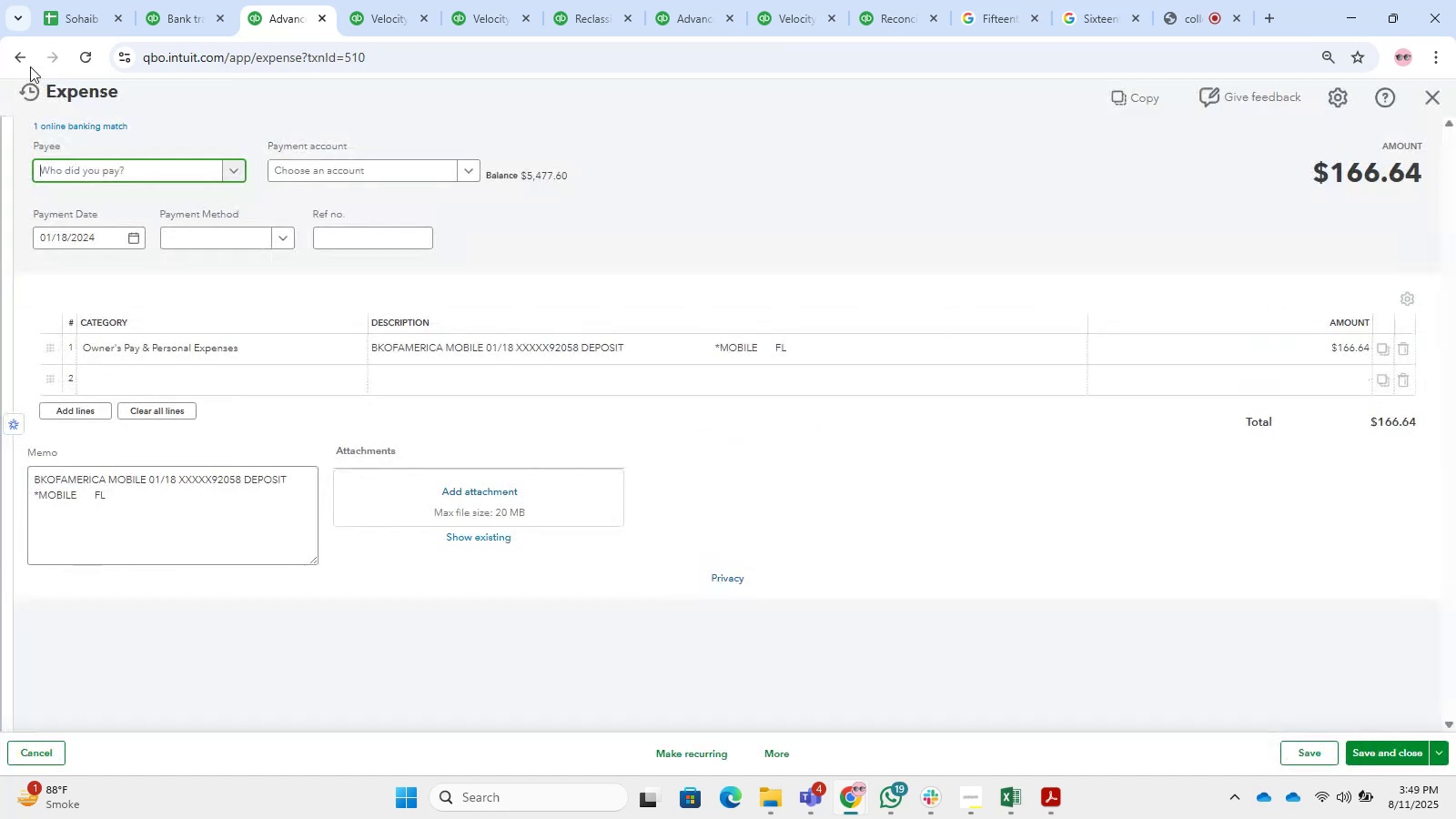 
left_click([26, 48])
 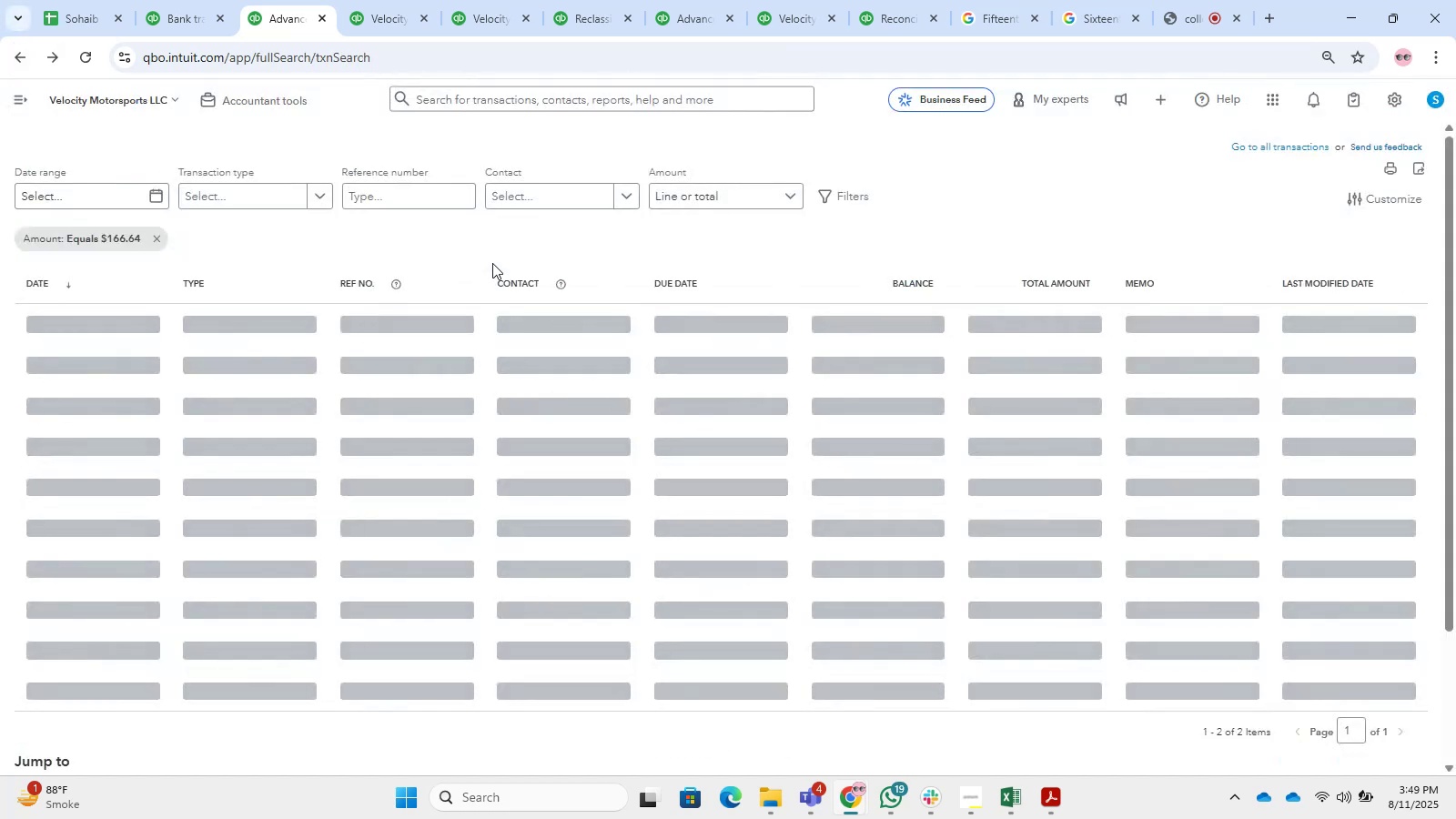 
mouse_move([509, 295])
 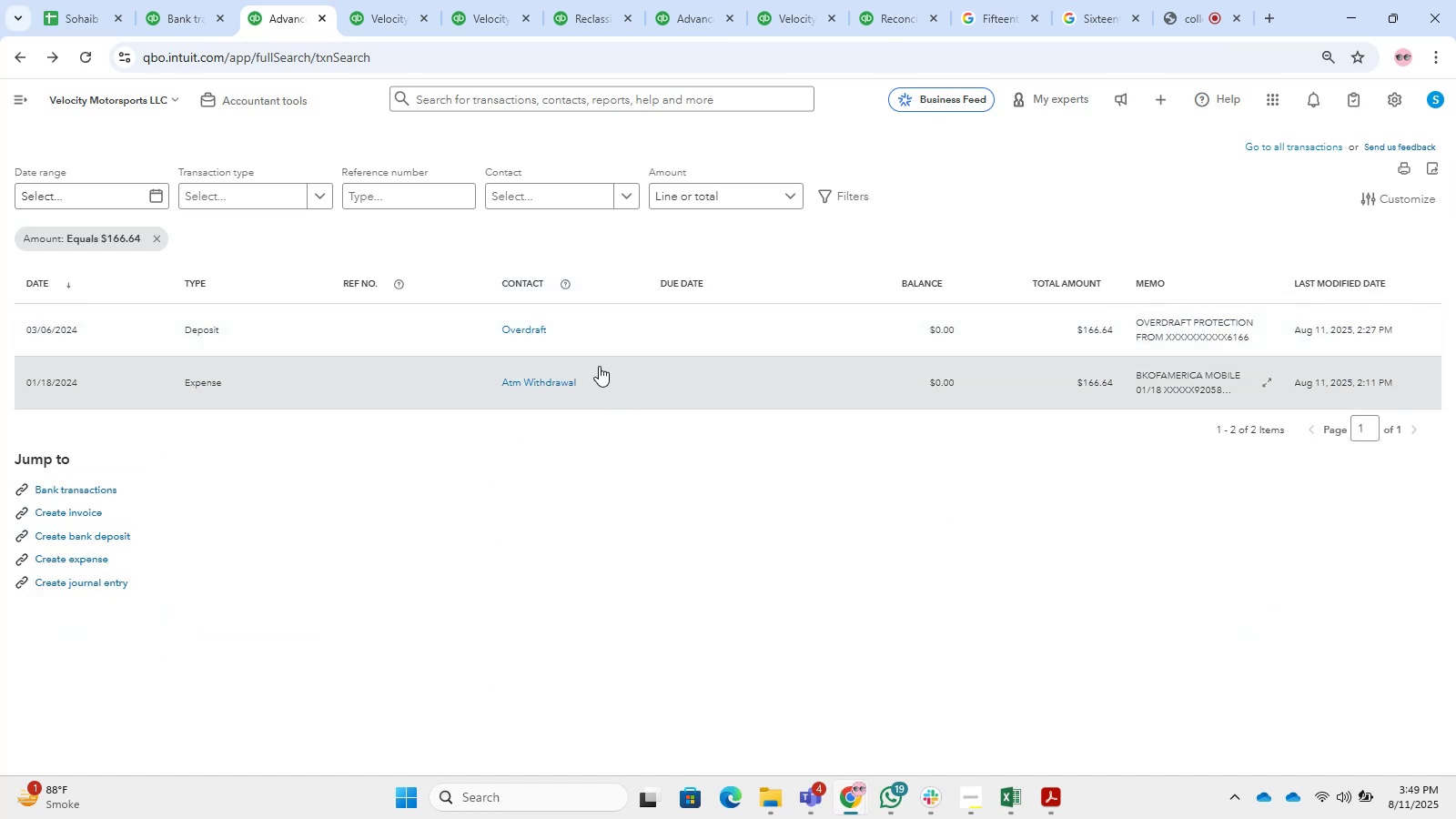 
wait(5.62)
 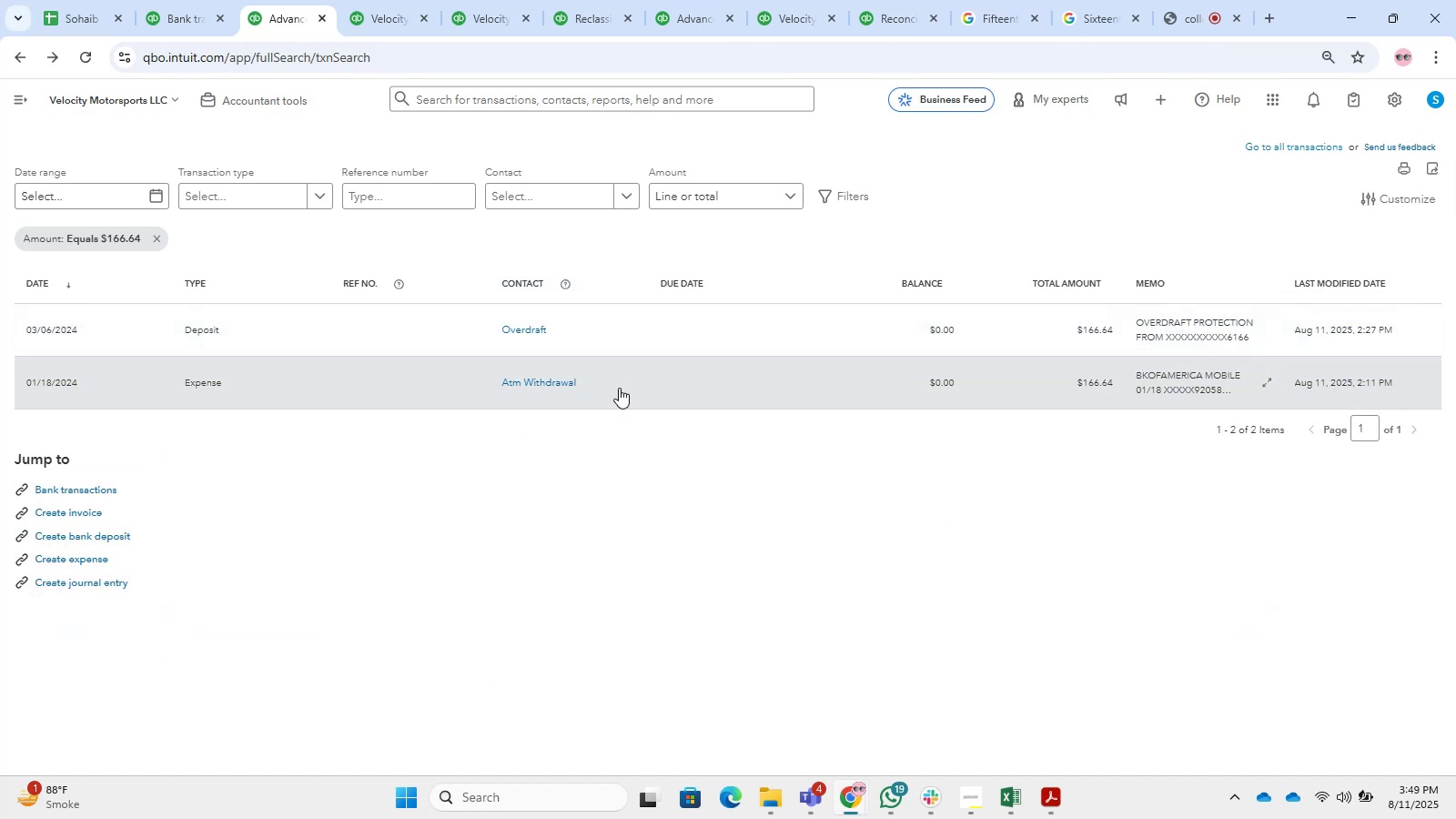 
left_click([616, 378])
 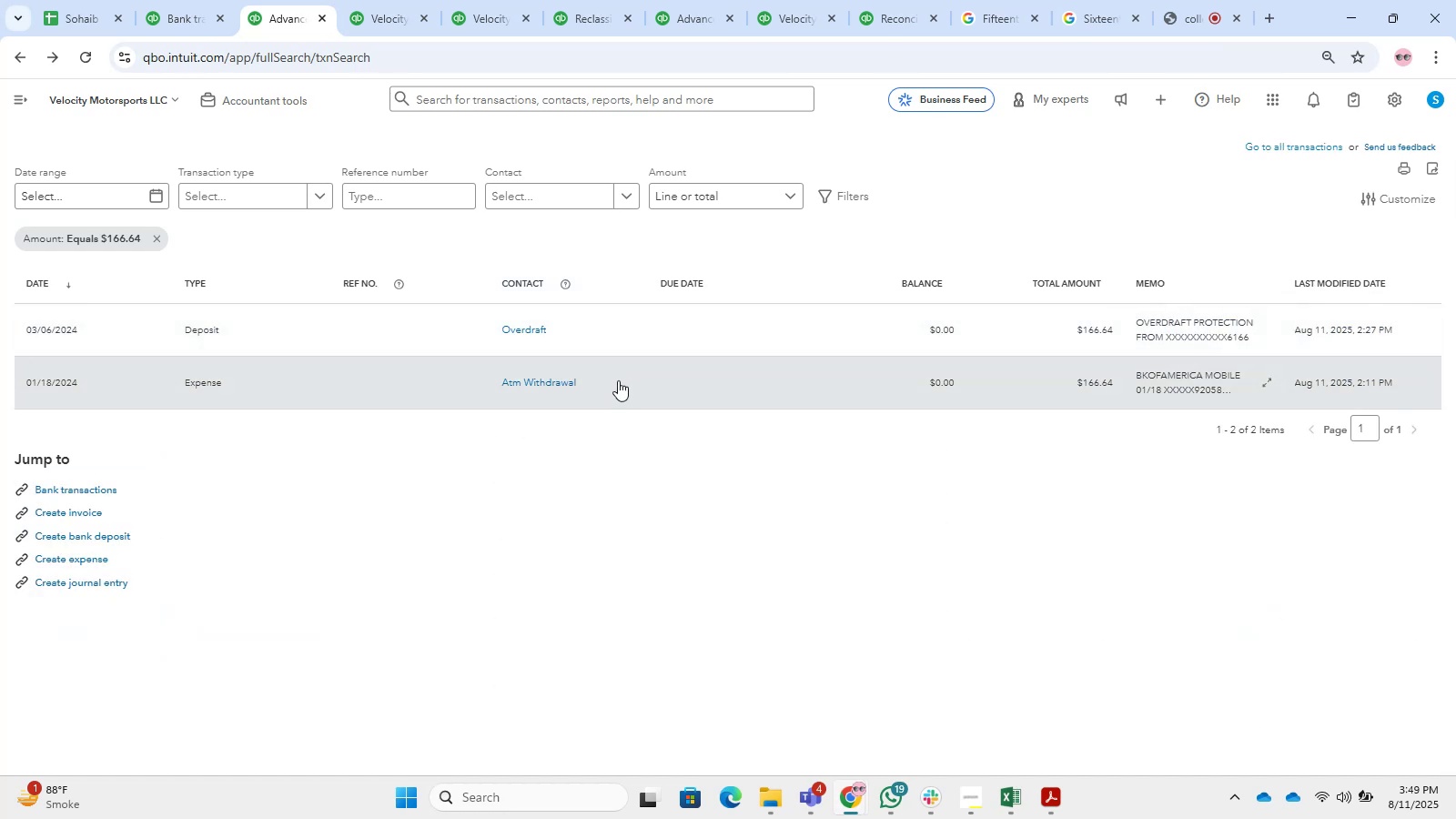 
left_click([607, 388])
 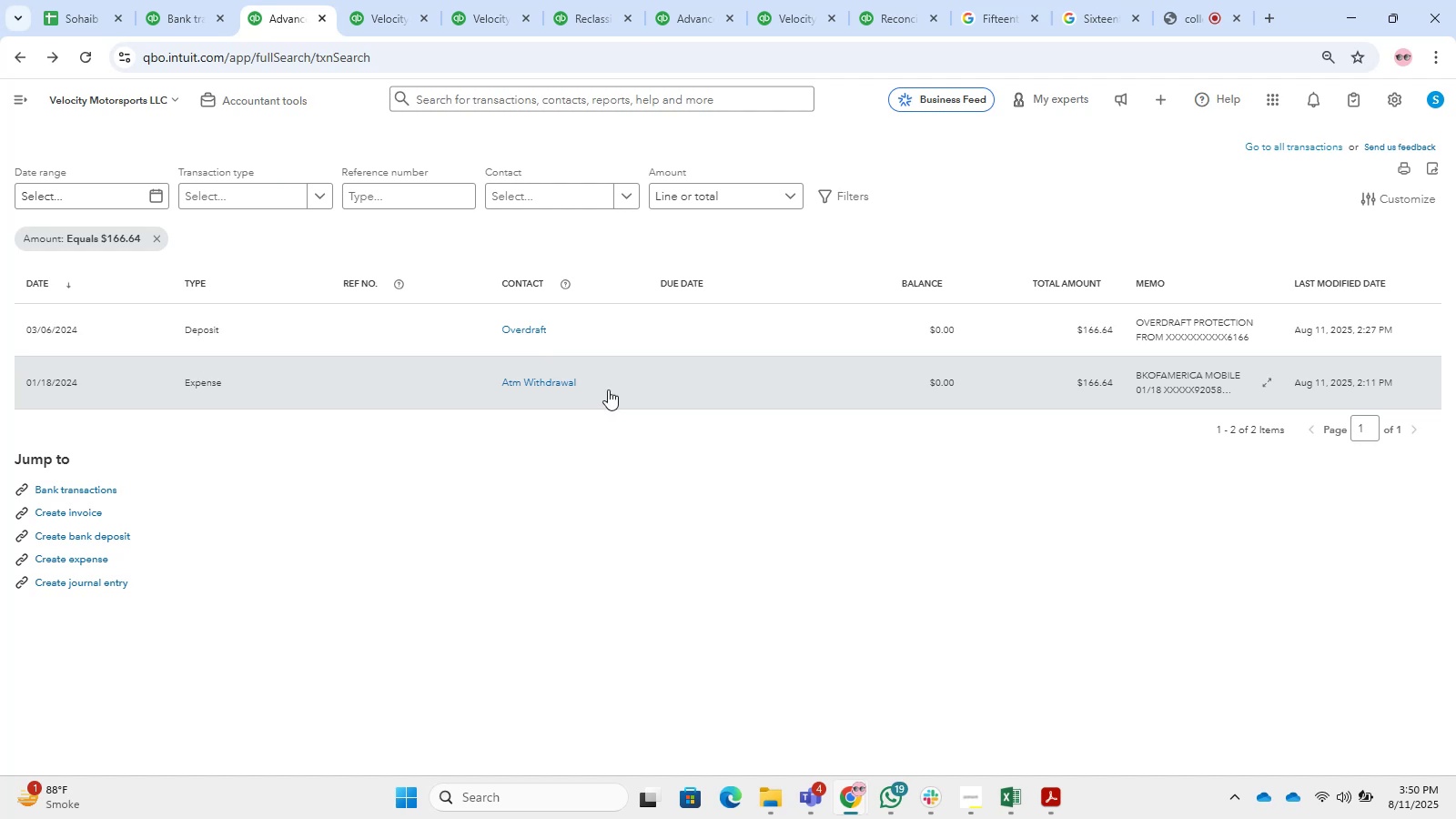 
wait(9.91)
 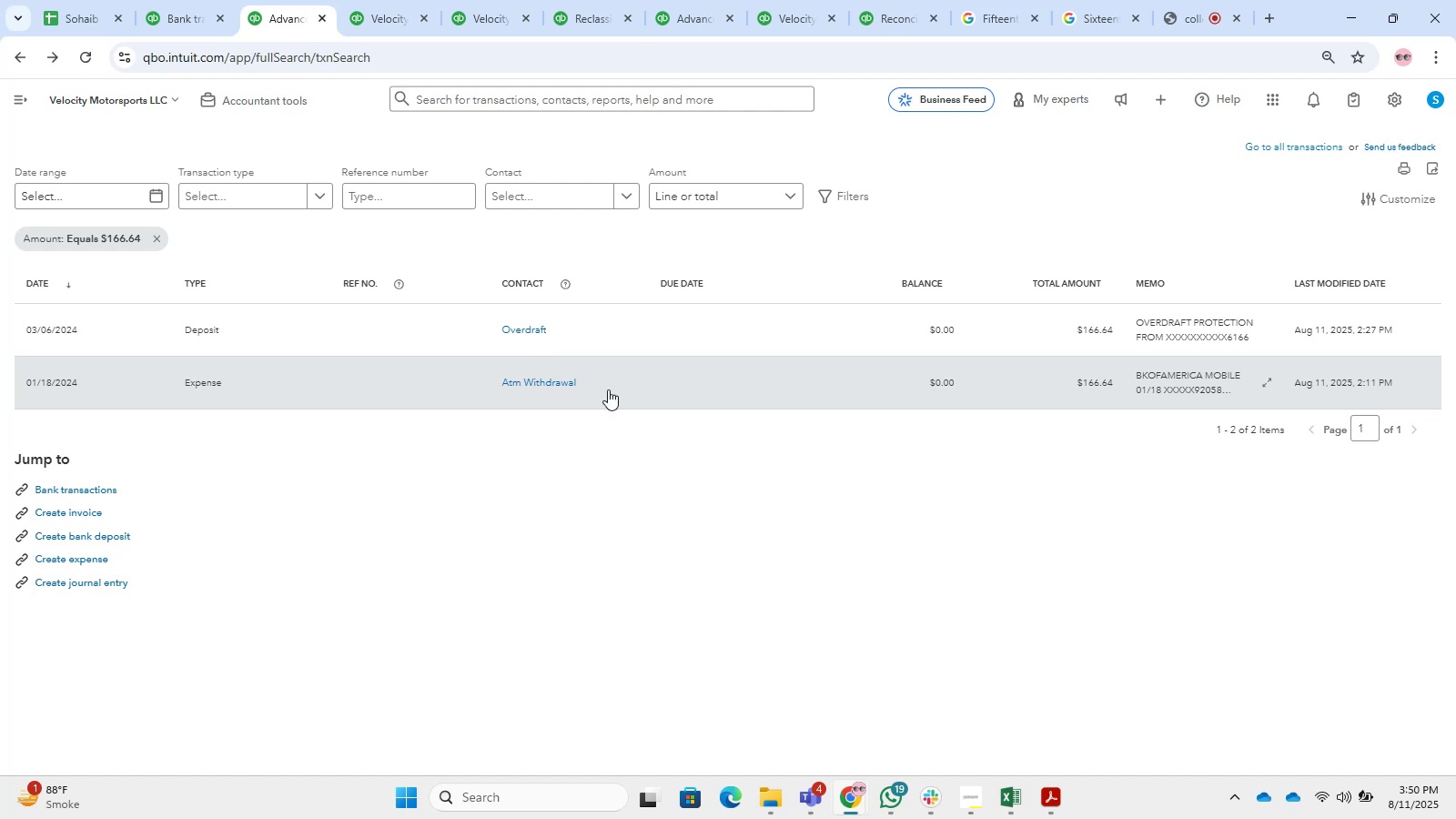 
left_click([608, 389])
 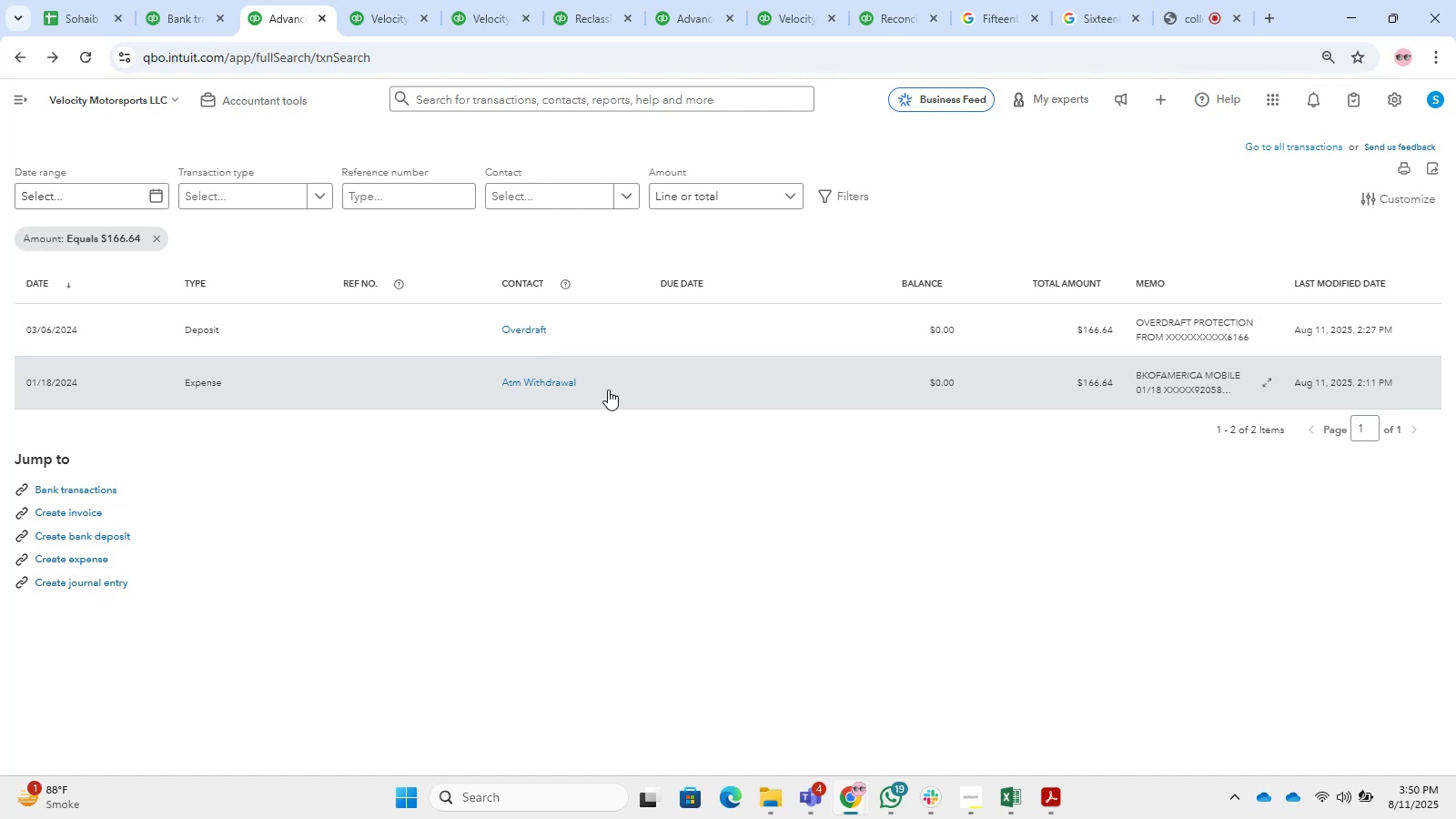 
wait(32.96)
 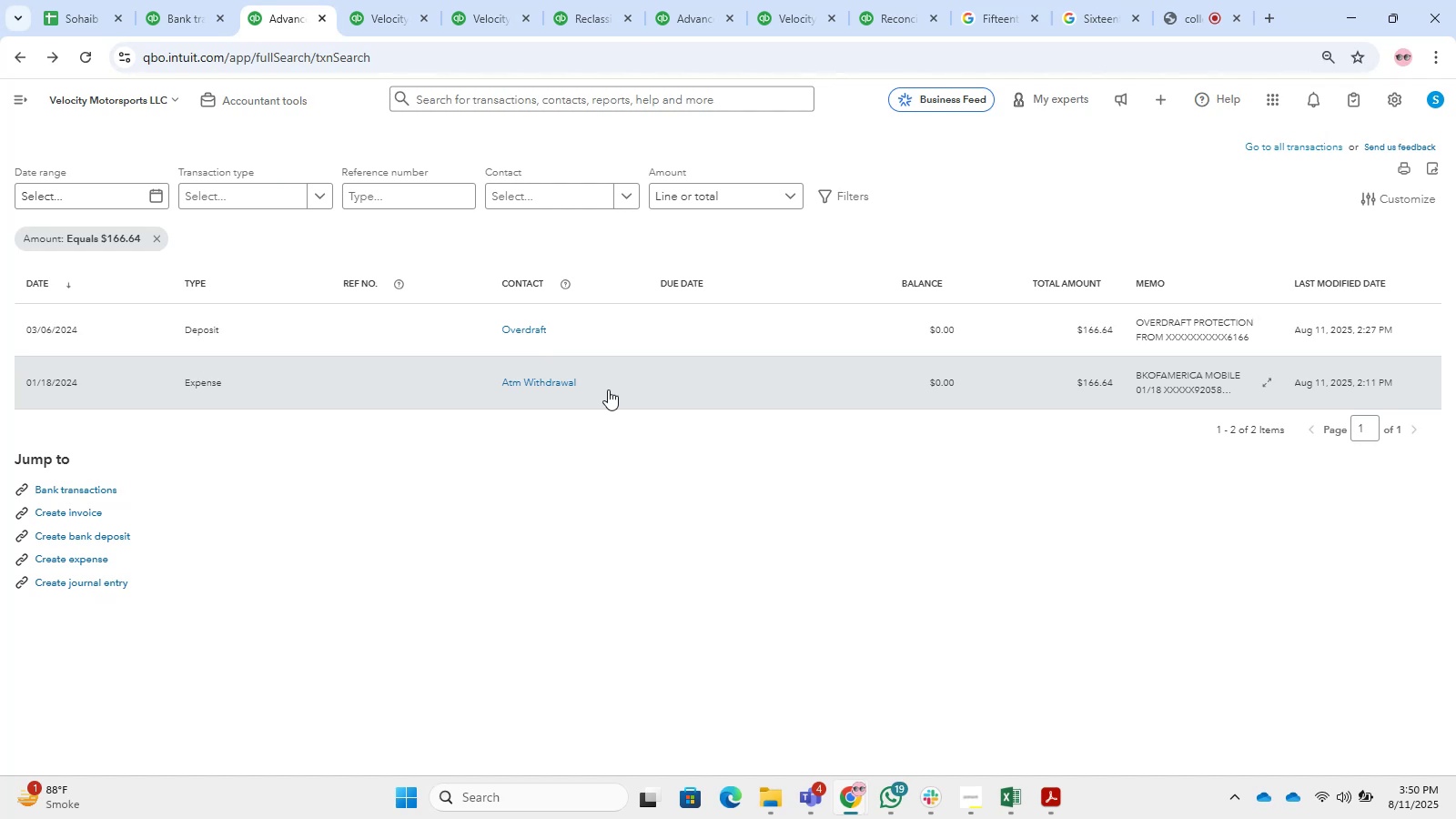 
scroll: coordinate [608, 389], scroll_direction: up, amount: 1.0
 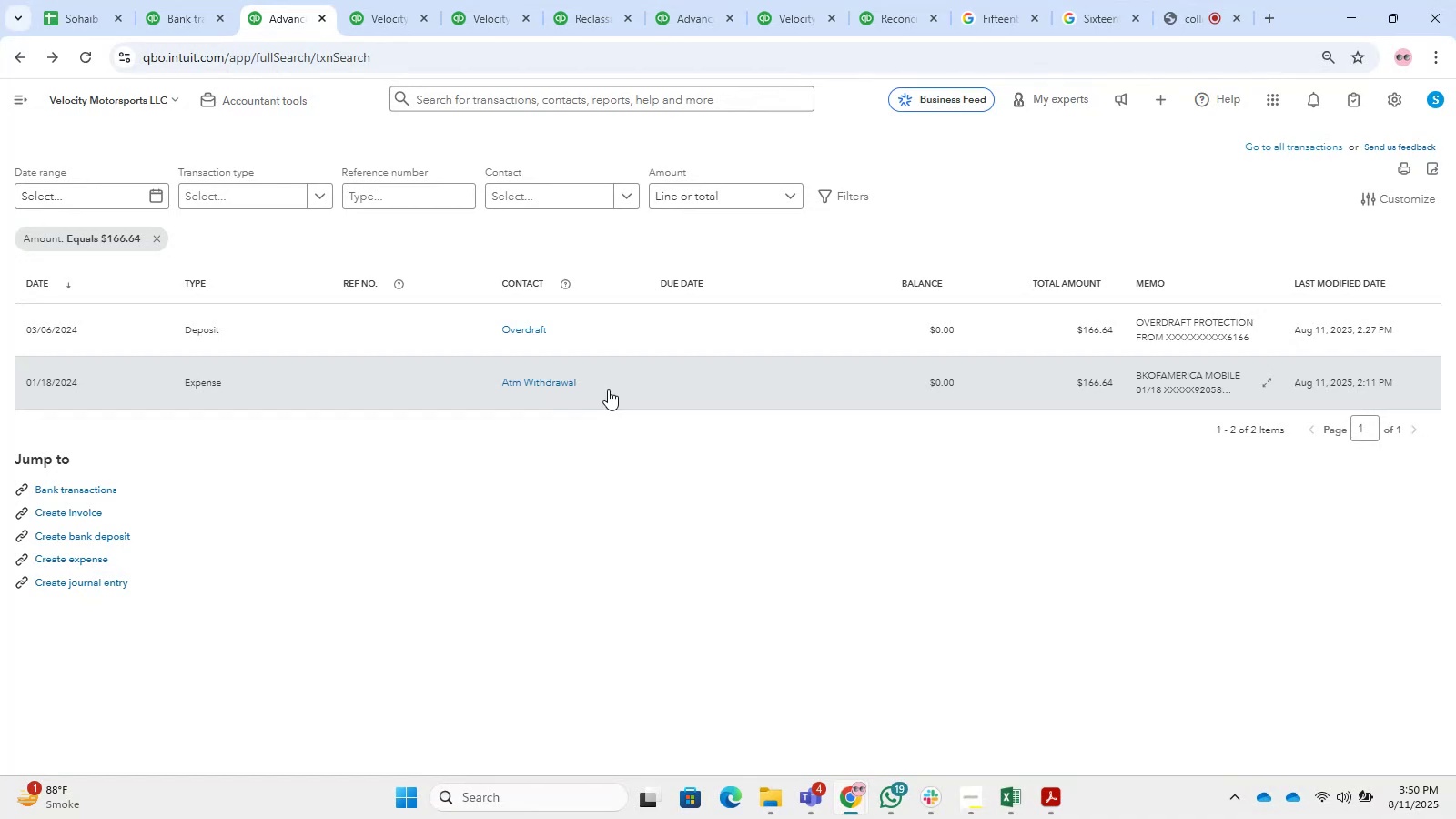 
left_click([608, 391])
 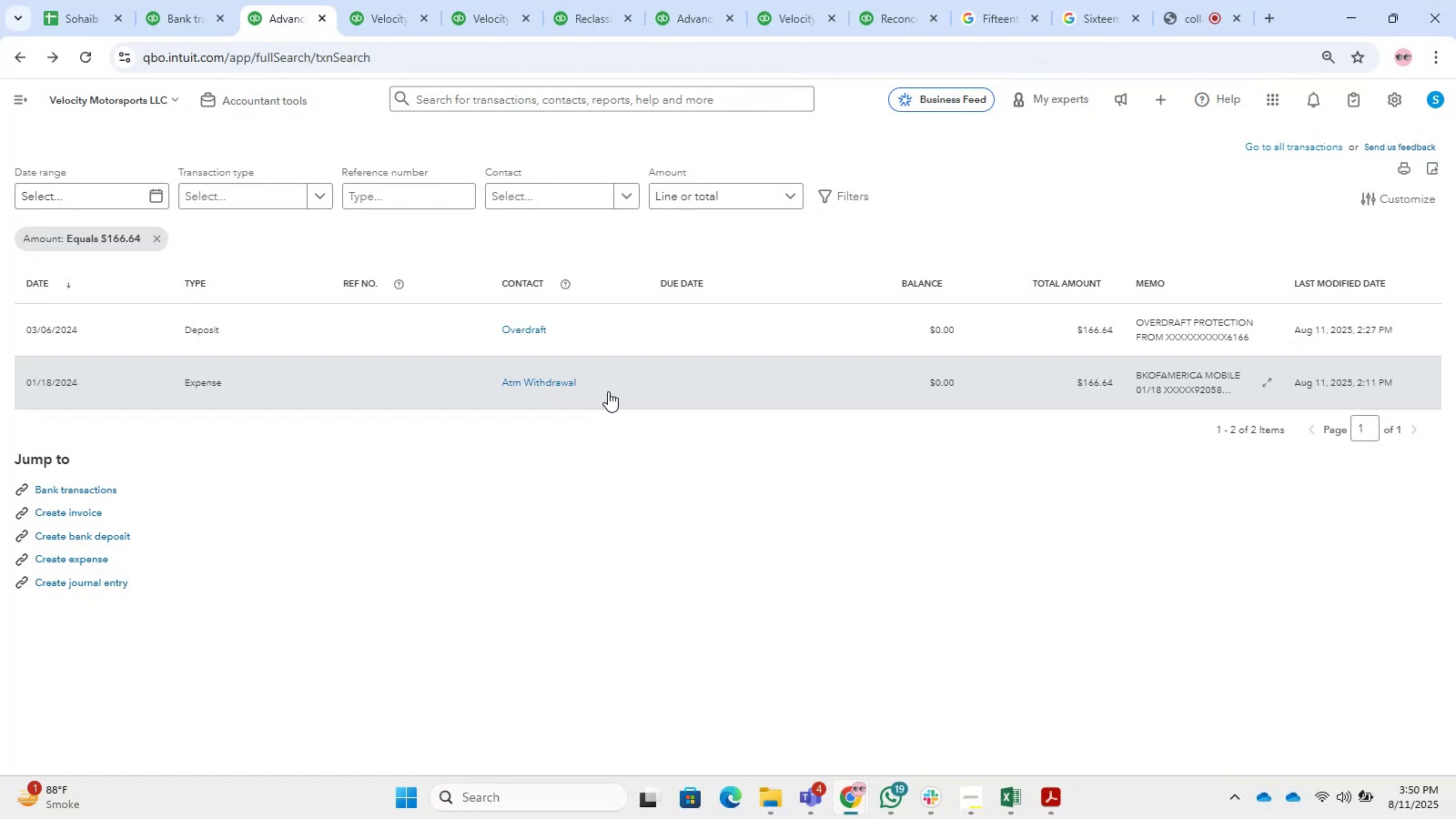 
left_click_drag(start_coordinate=[608, 381], to_coordinate=[617, 268])
 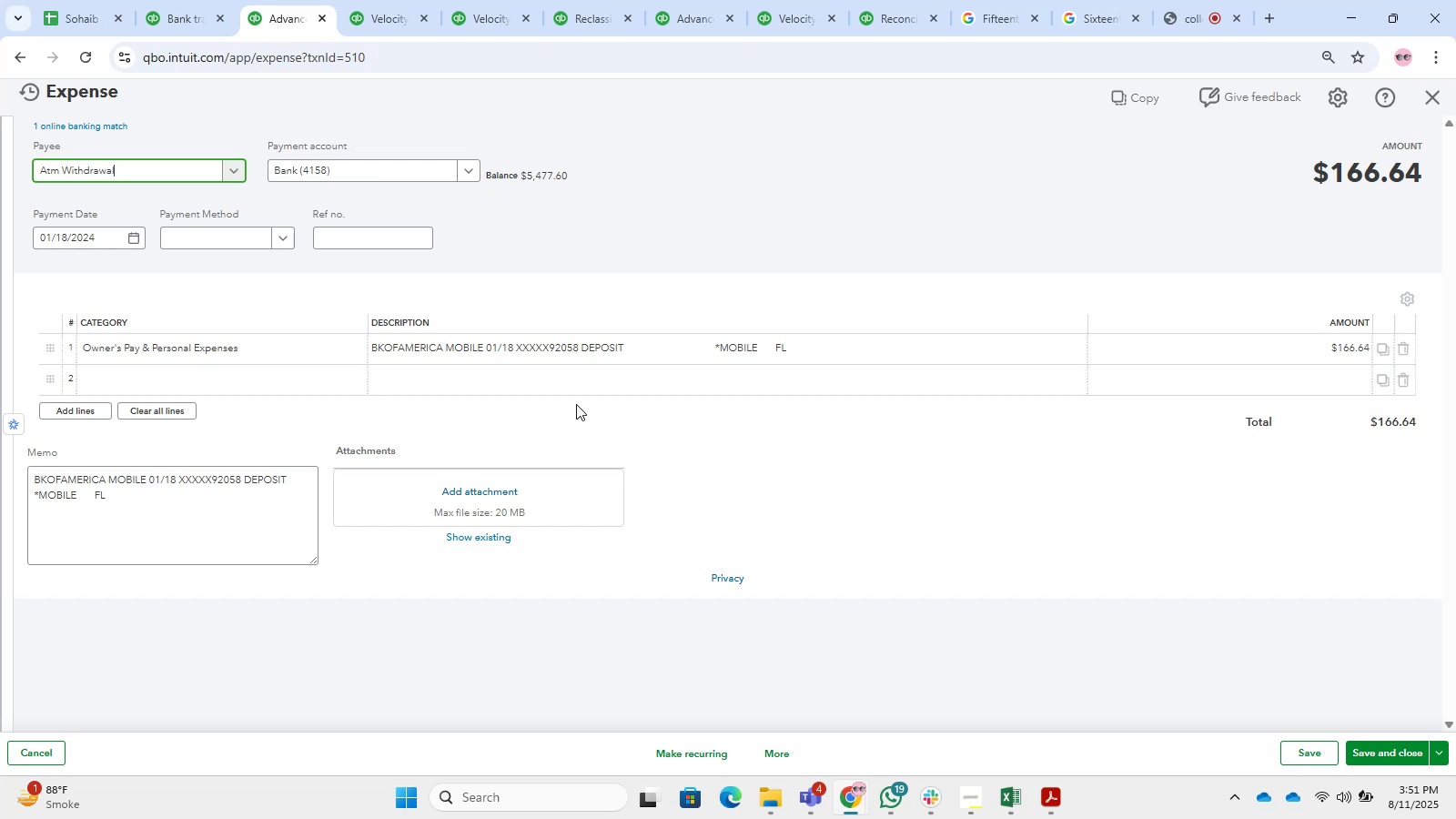 
wait(55.32)
 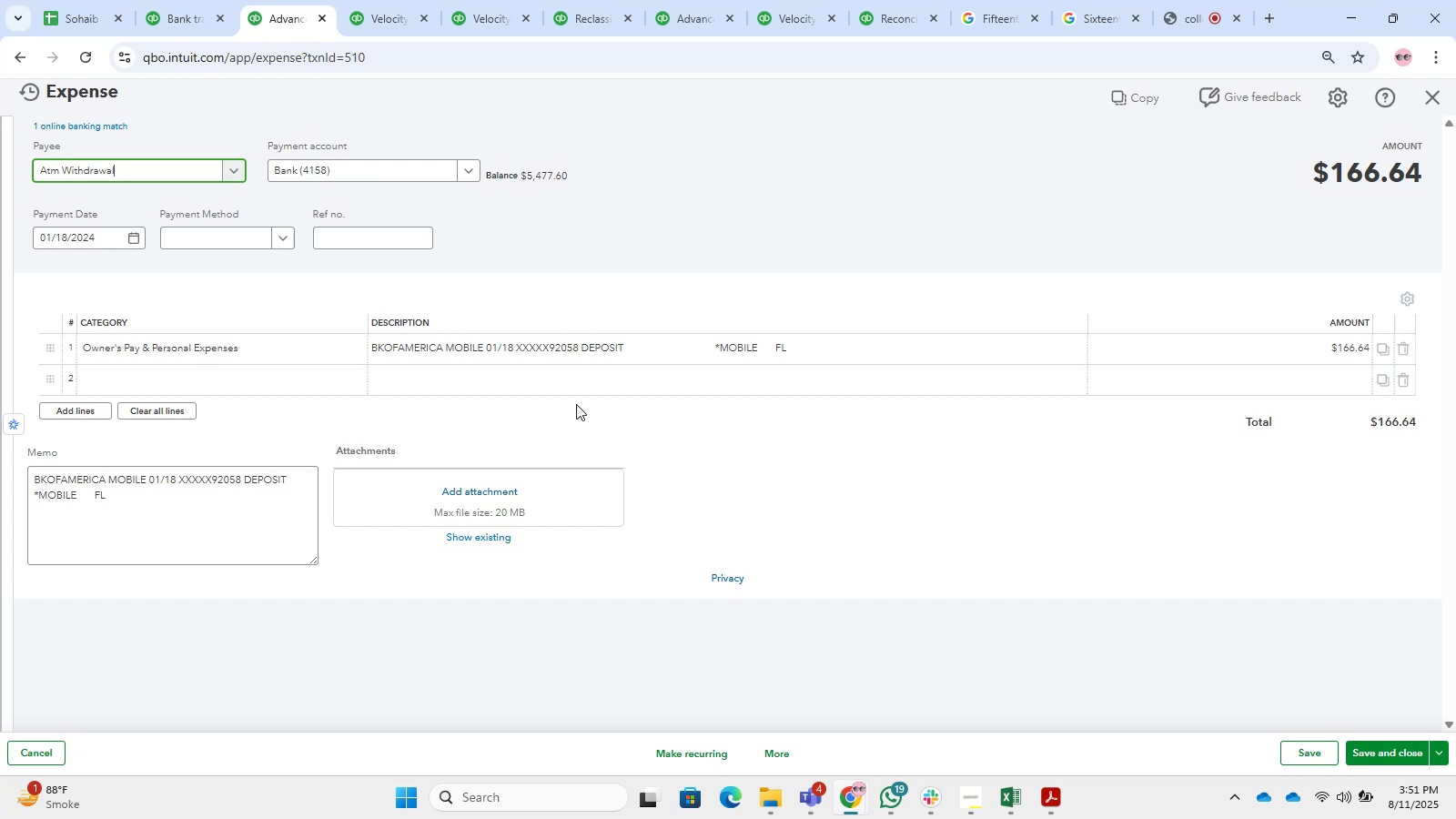 
left_click([221, 351])
 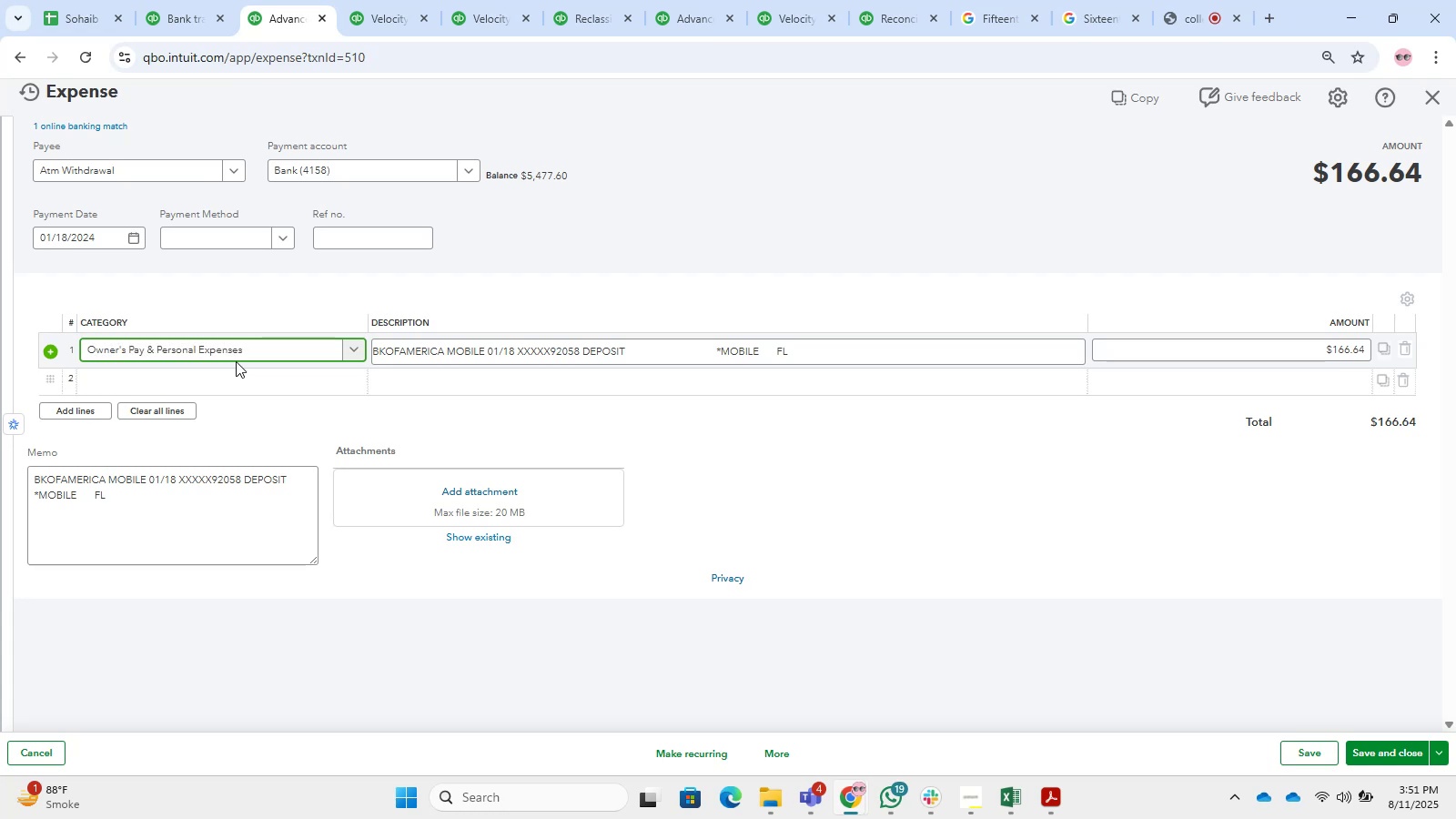 
hold_key(key=Insert, duration=0.41)
 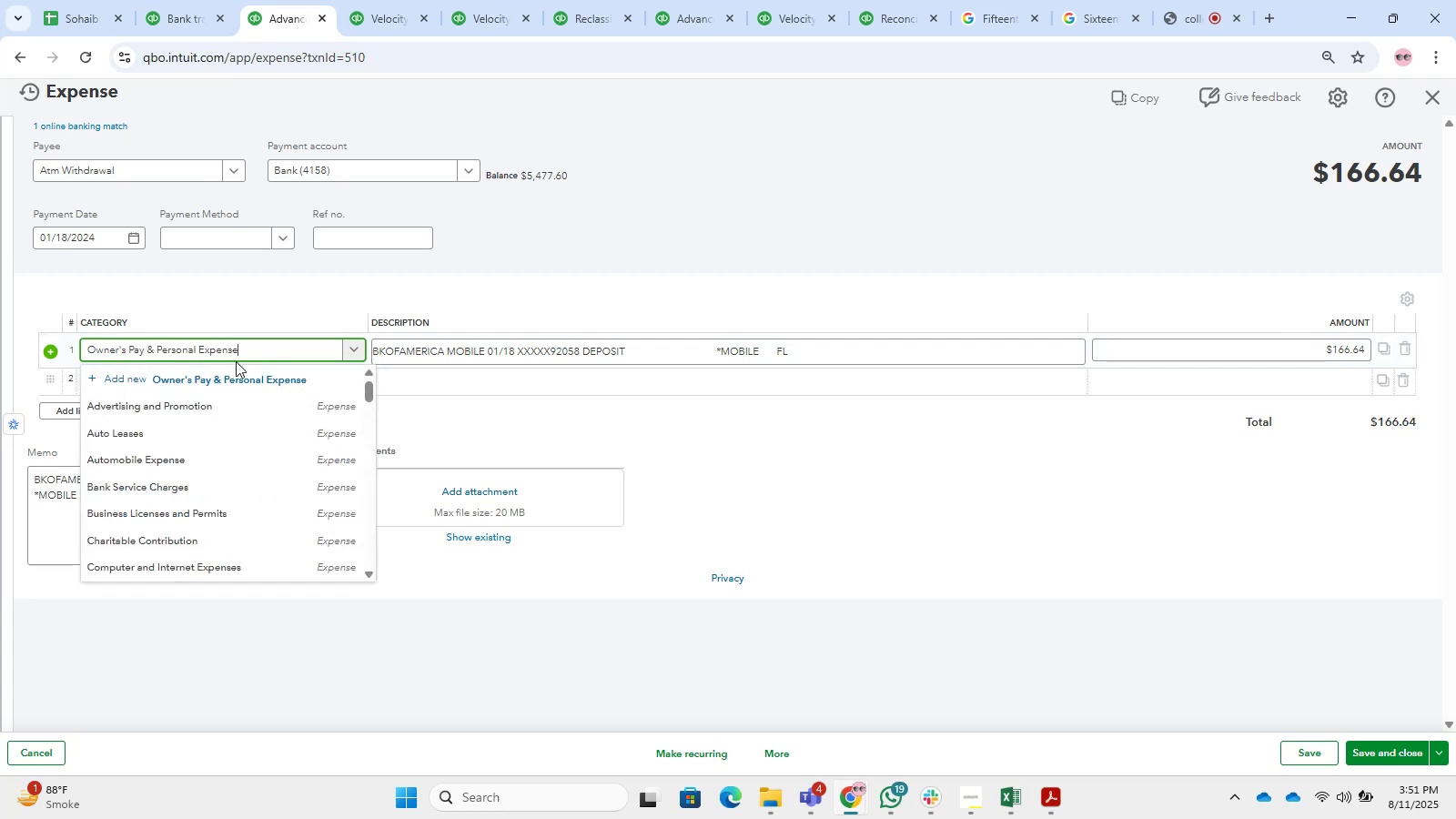 
hold_key(key=Backspace, duration=1.28)
 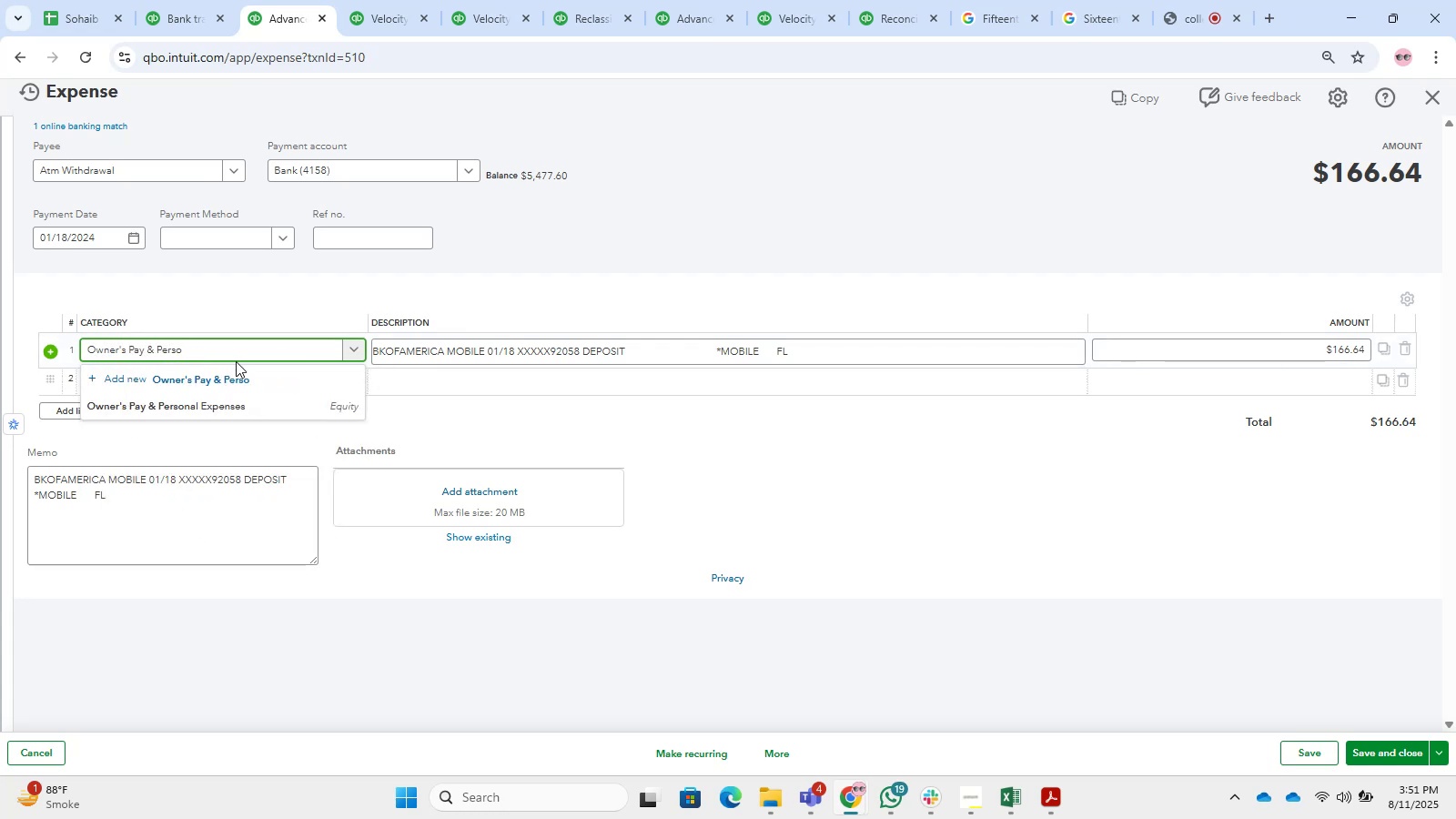 
key(Backspace)
key(Backspace)
key(Backspace)
key(Backspace)
key(Backspace)
type(transfer)
 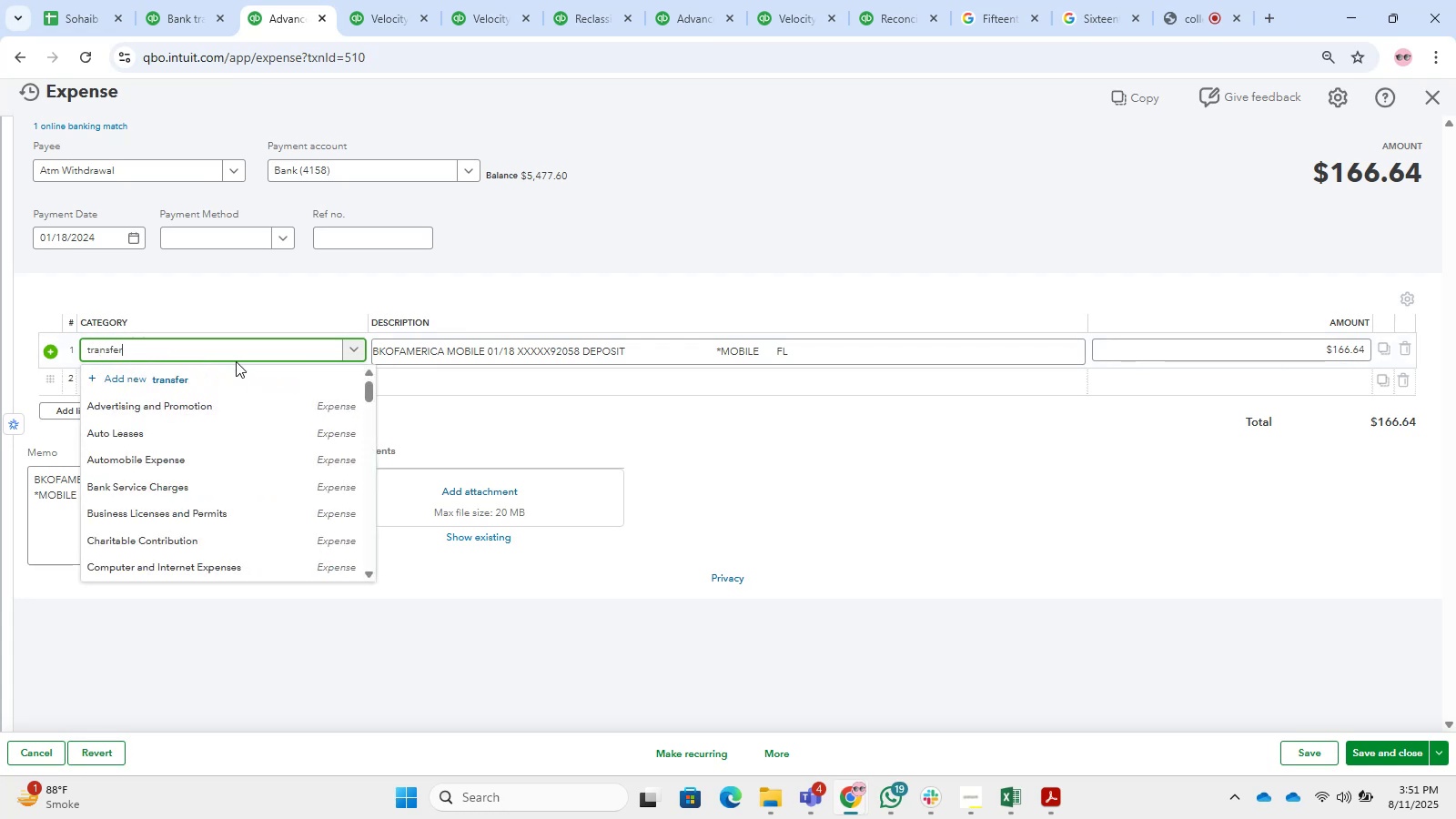 
left_click([157, 407])
 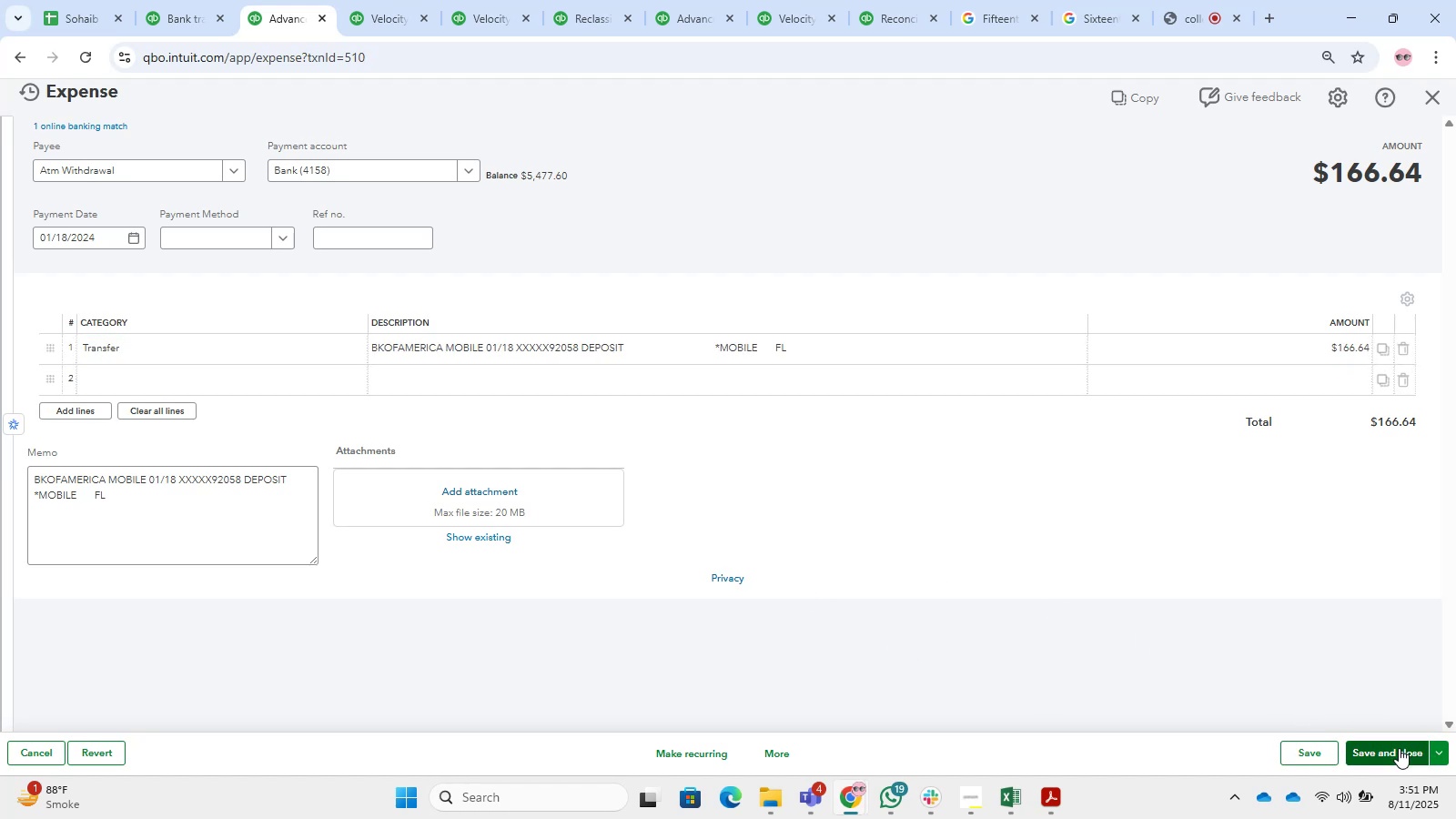 
wait(5.42)
 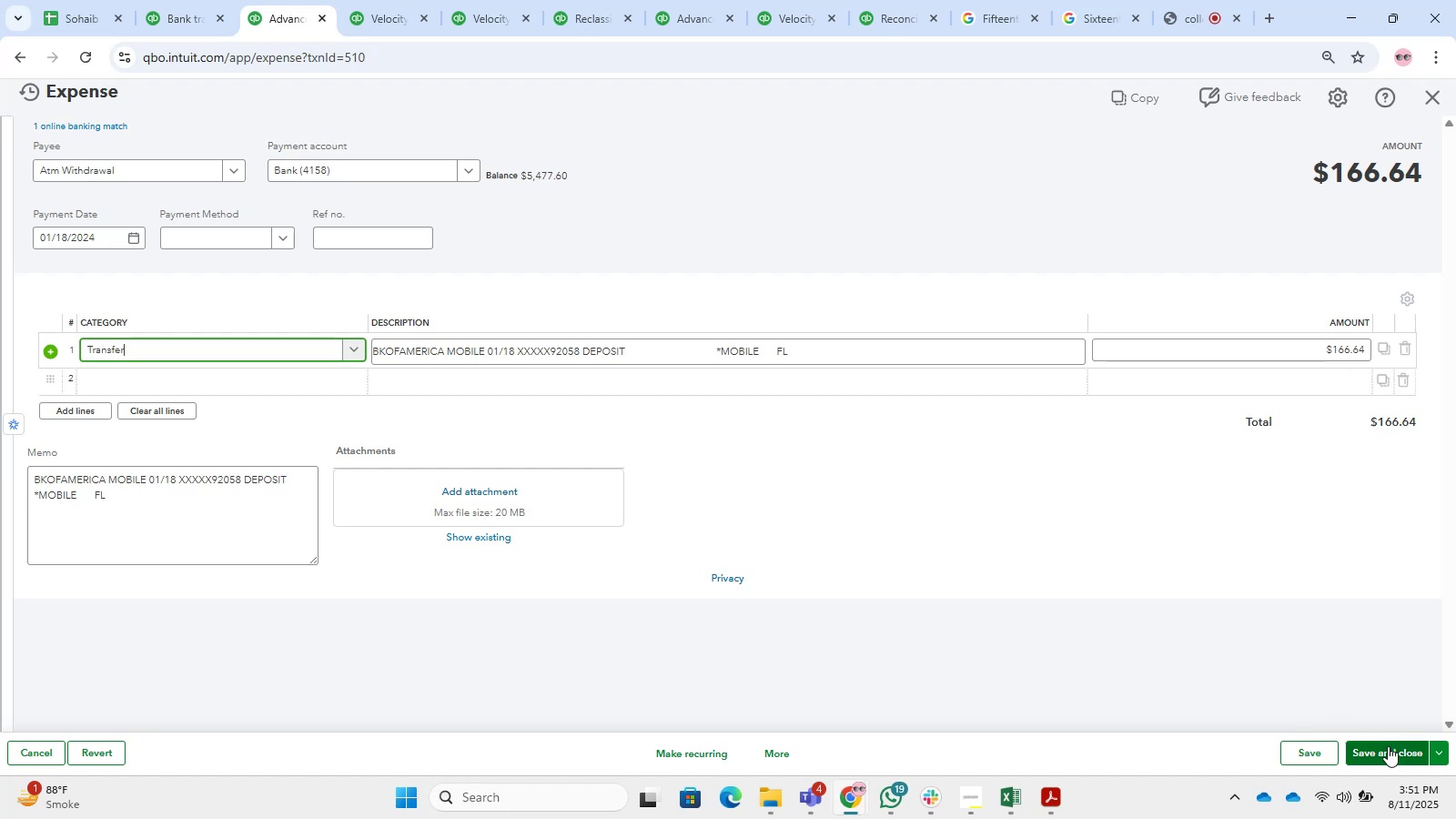 
left_click([784, 498])
 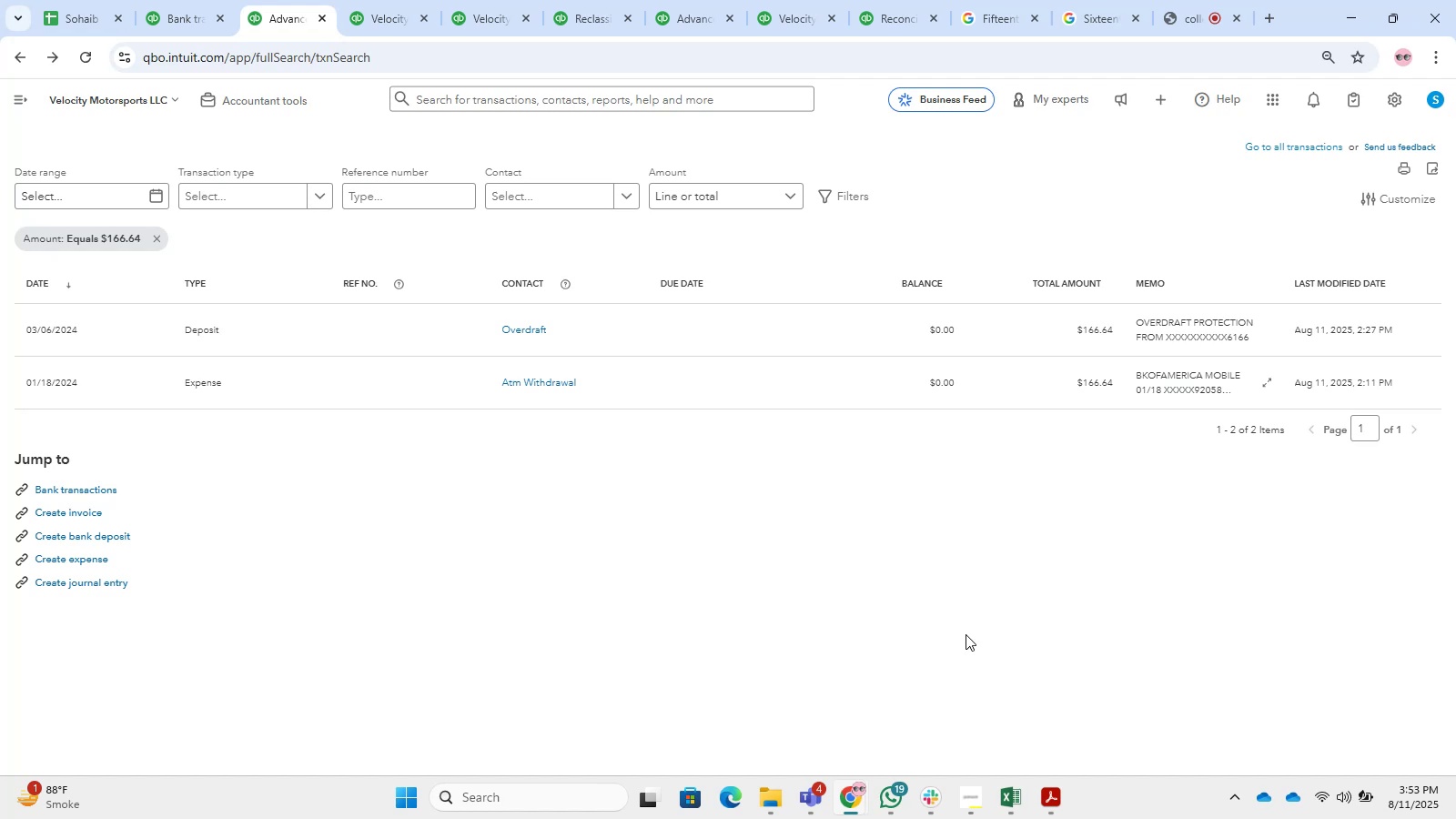 
wait(79.72)
 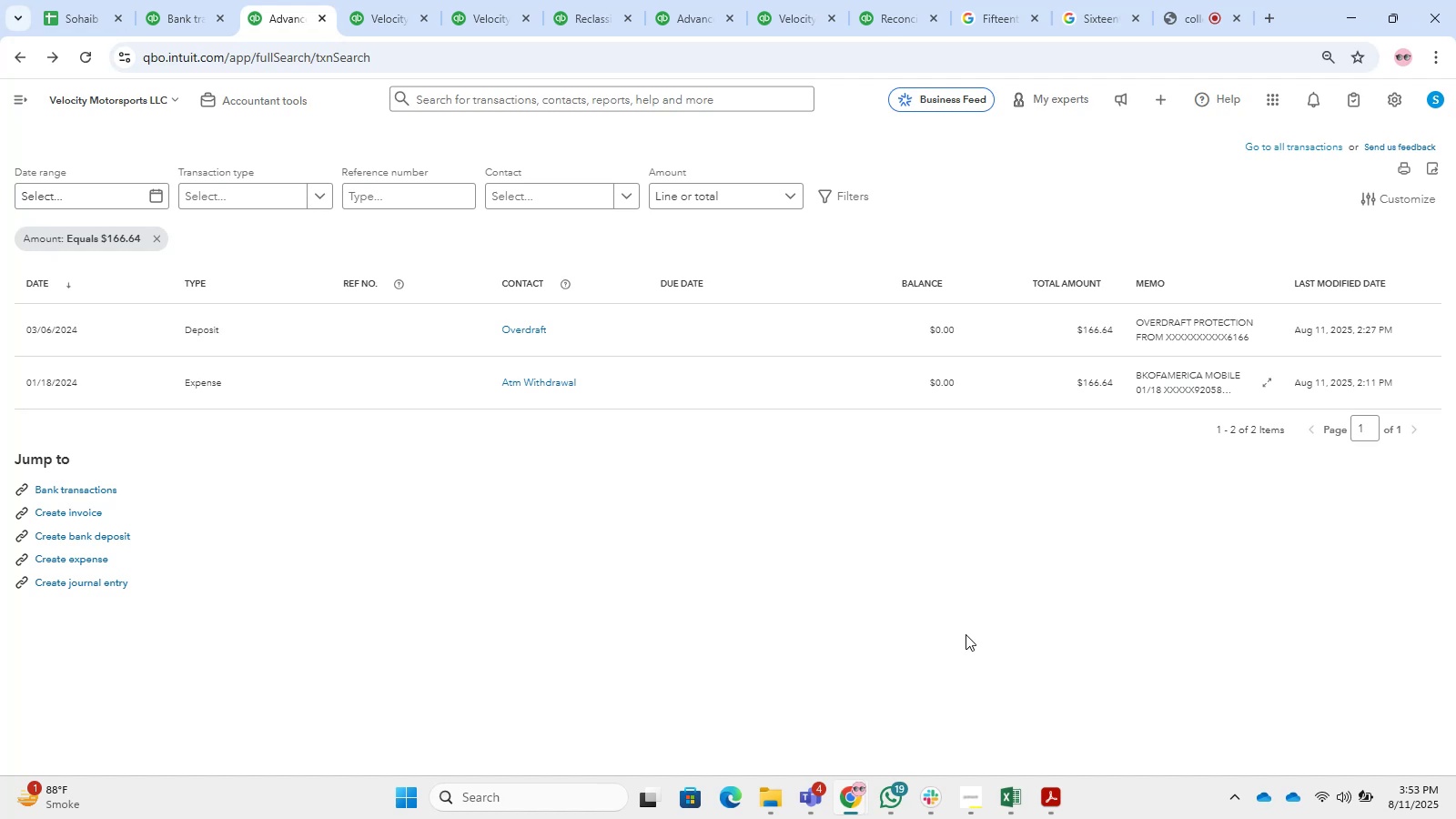 
left_click([400, 25])
 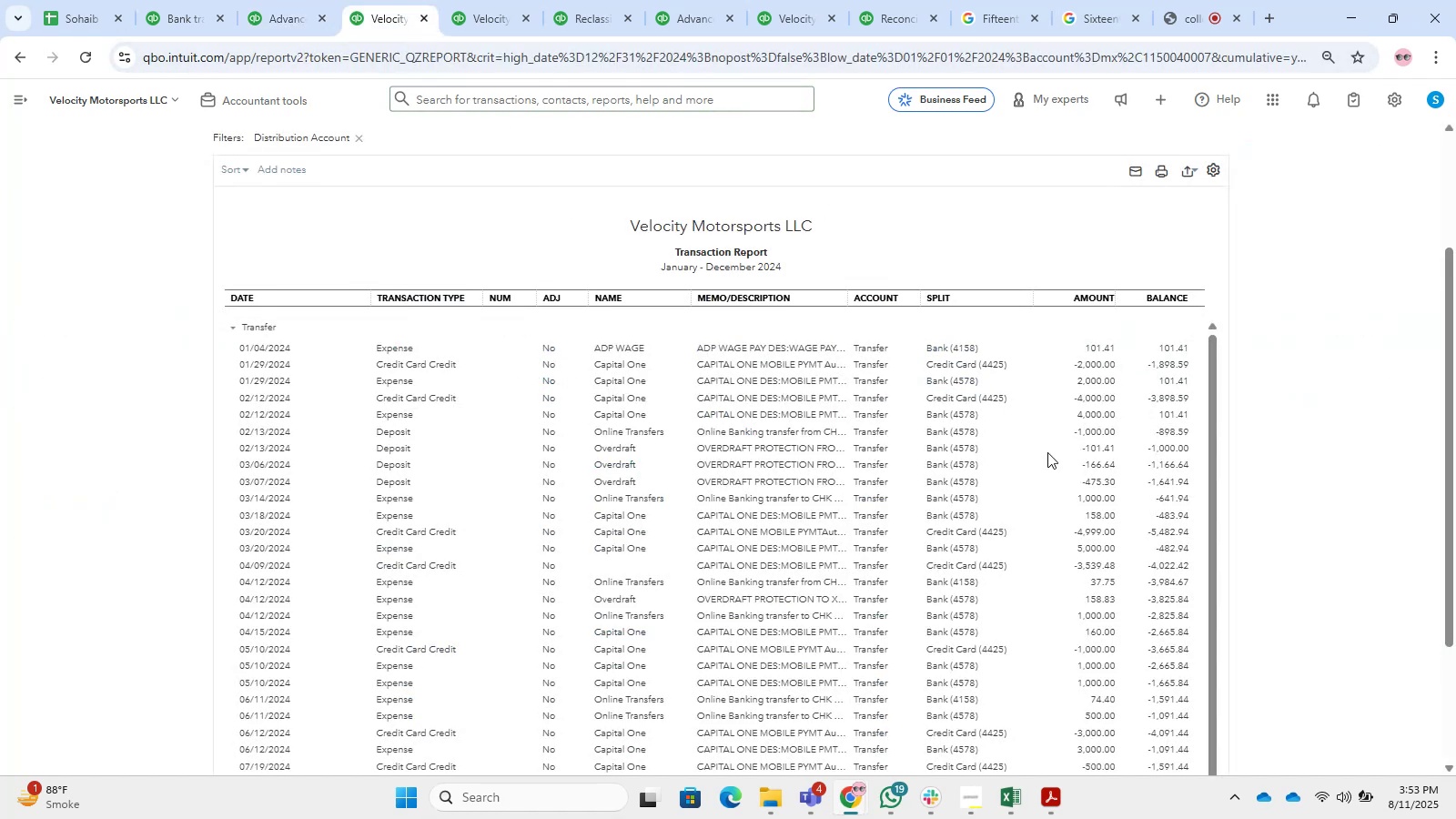 
scroll: coordinate [843, 457], scroll_direction: up, amount: 3.0
 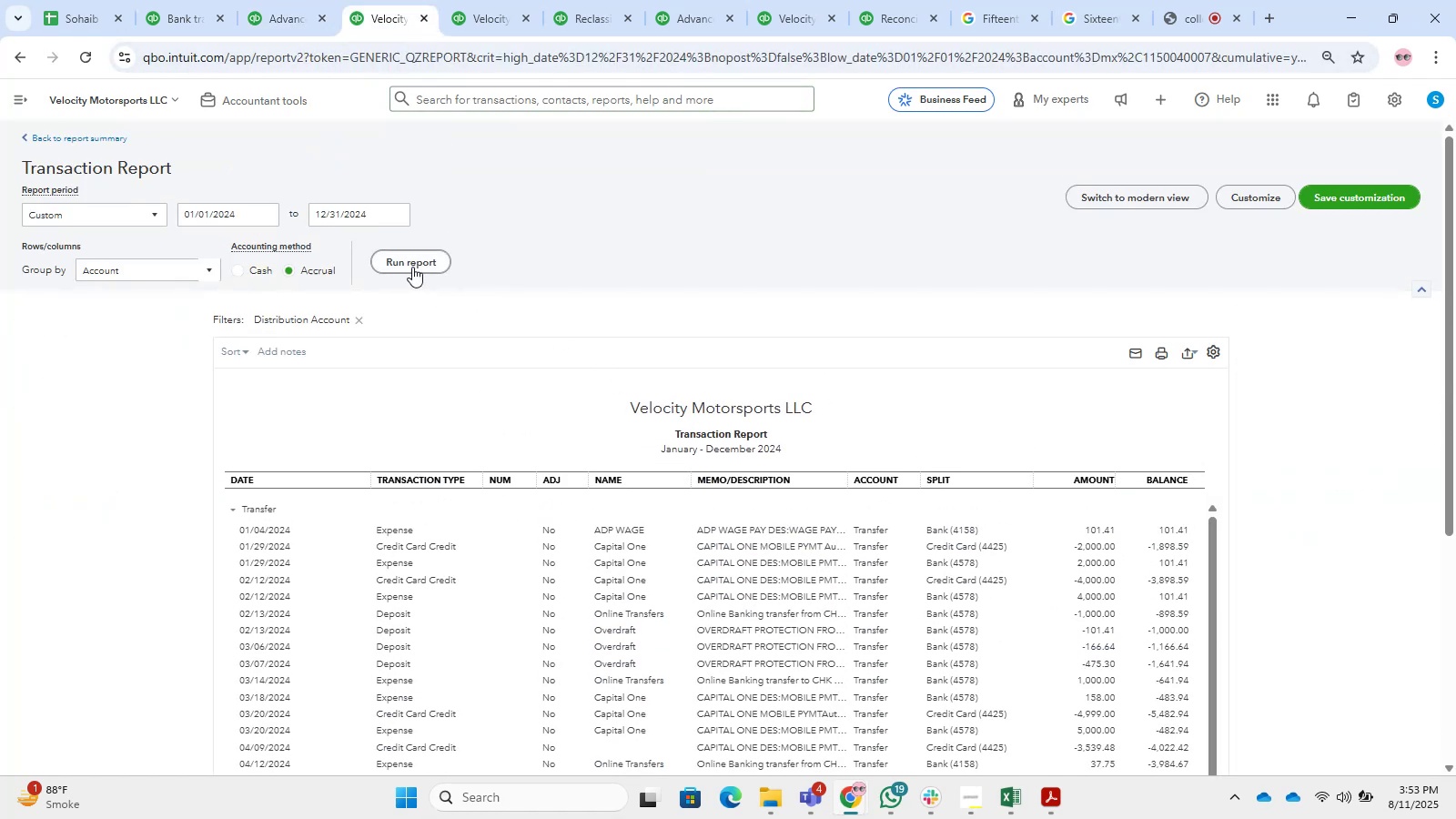 
double_click([410, 263])
 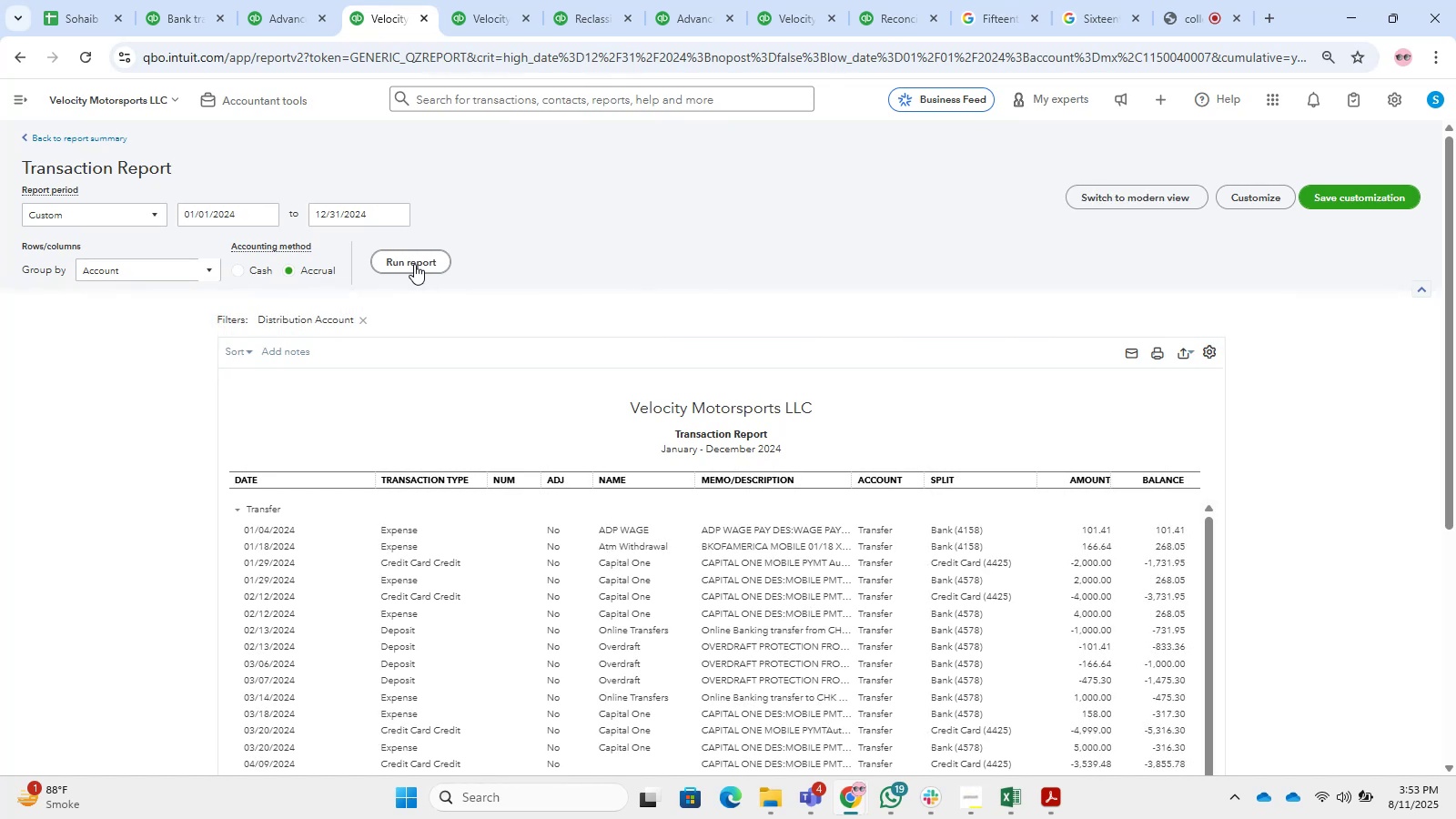 
wait(16.94)
 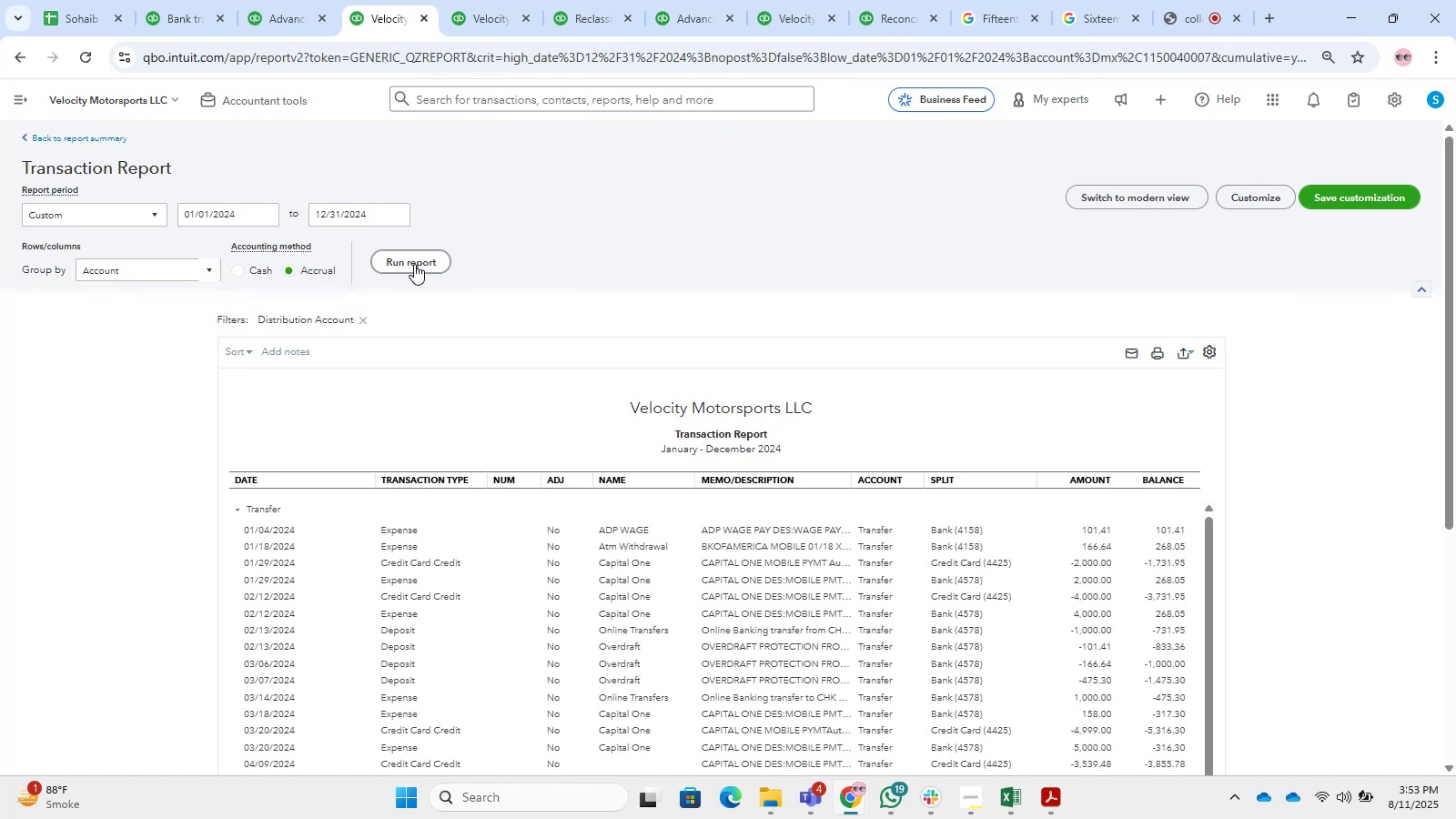 
scroll: coordinate [1006, 394], scroll_direction: down, amount: 1.0
 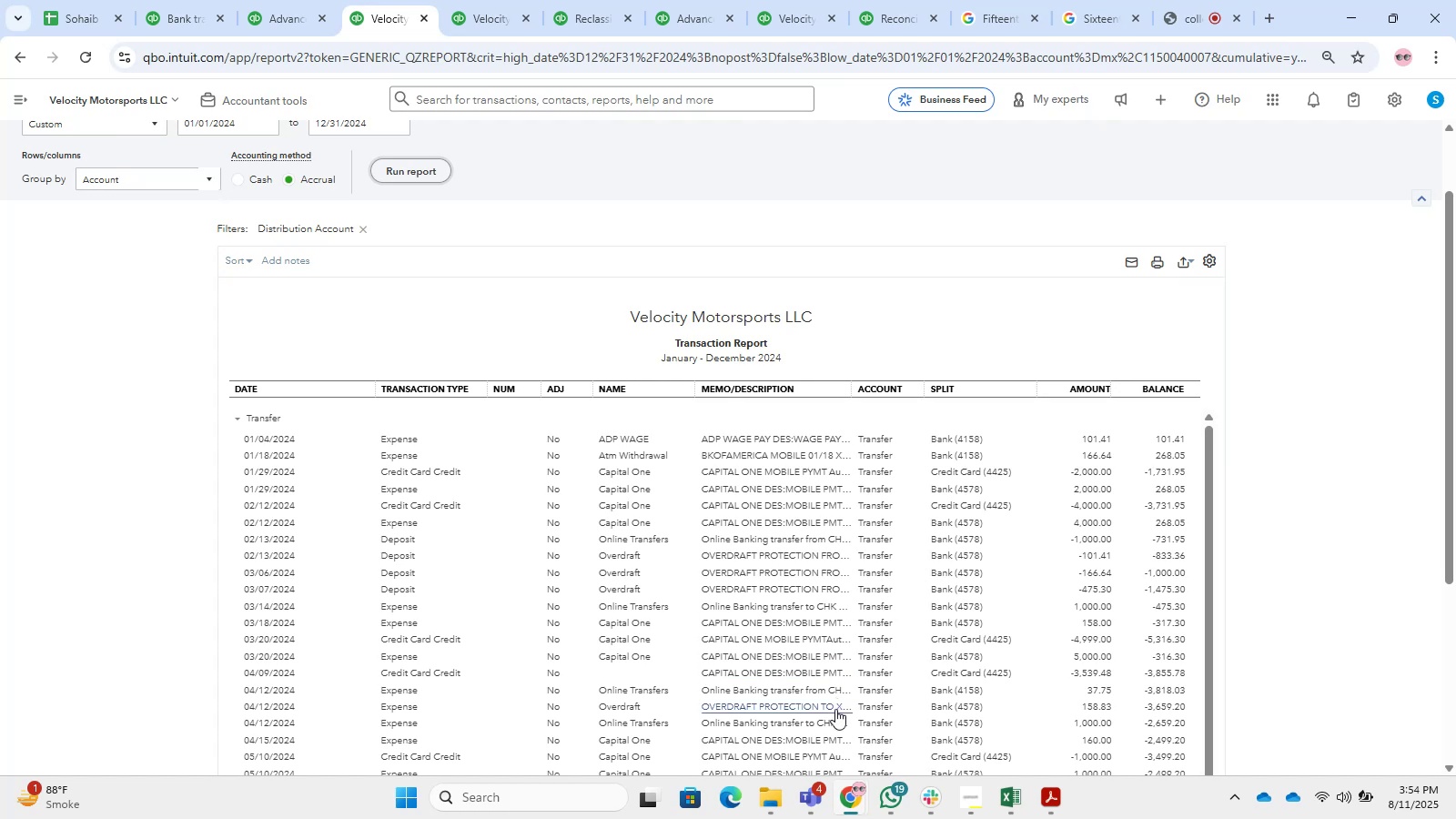 
wait(42.86)
 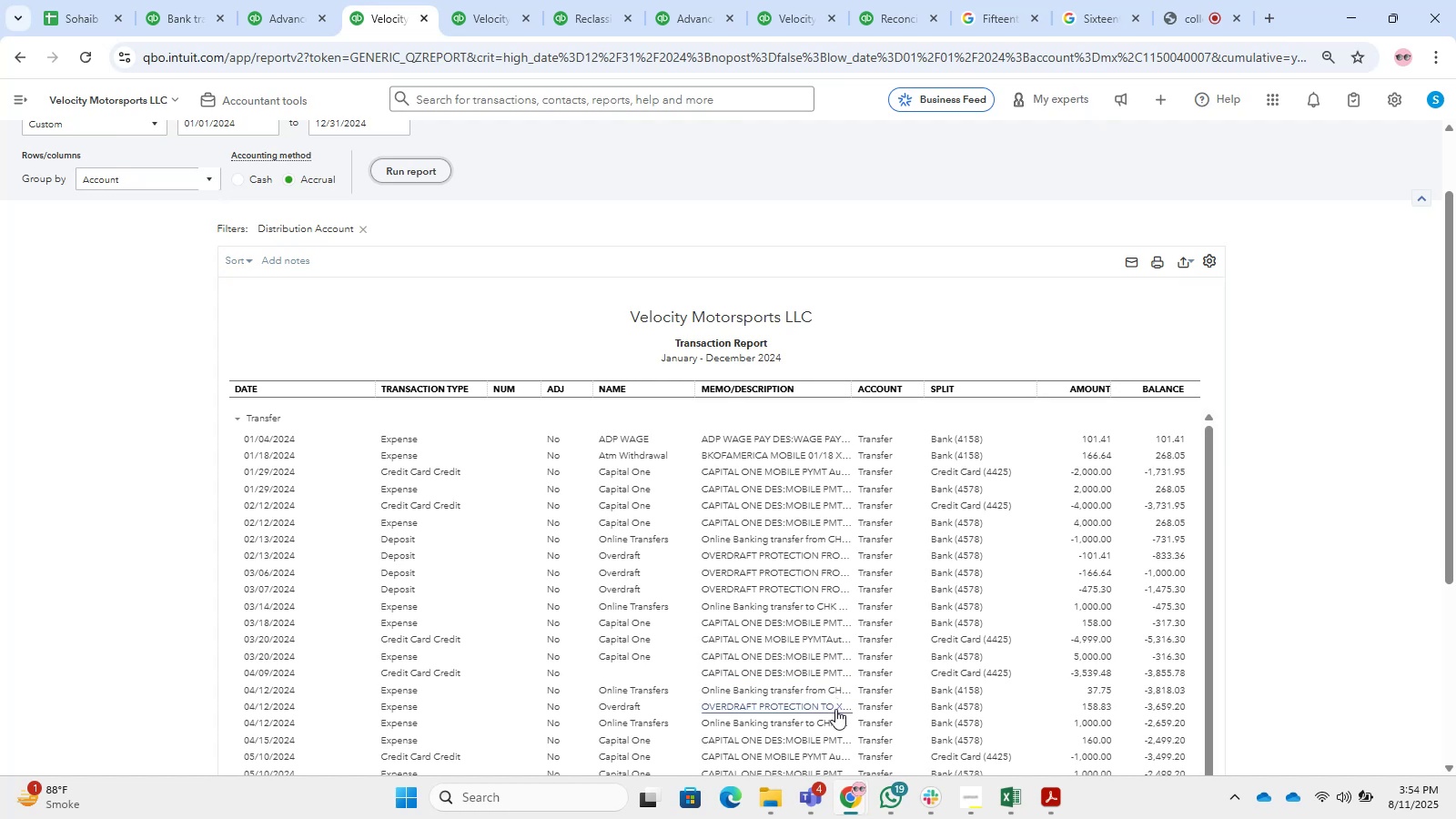 
scroll: coordinate [1158, 672], scroll_direction: down, amount: 4.0
 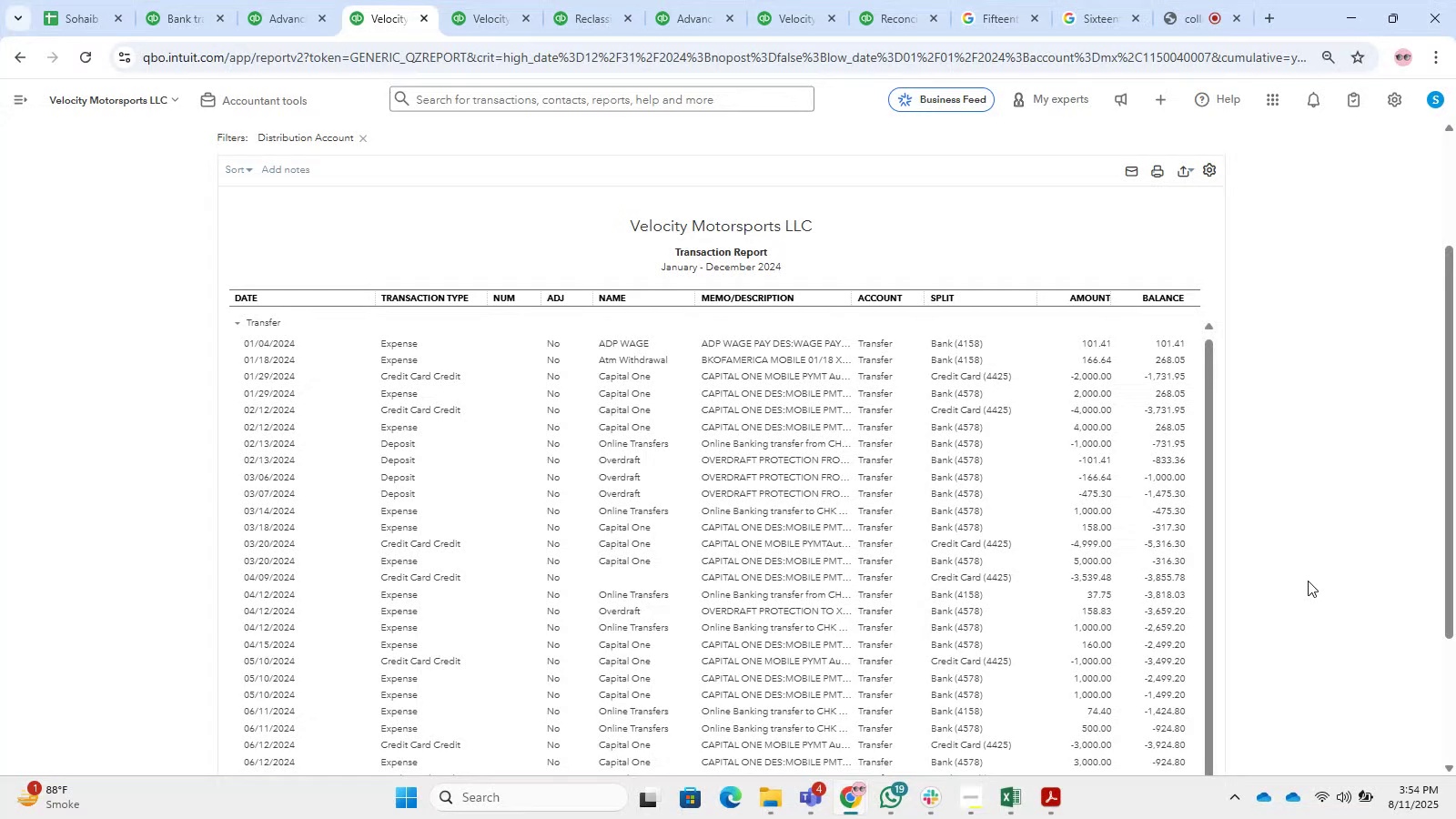 
wait(9.19)
 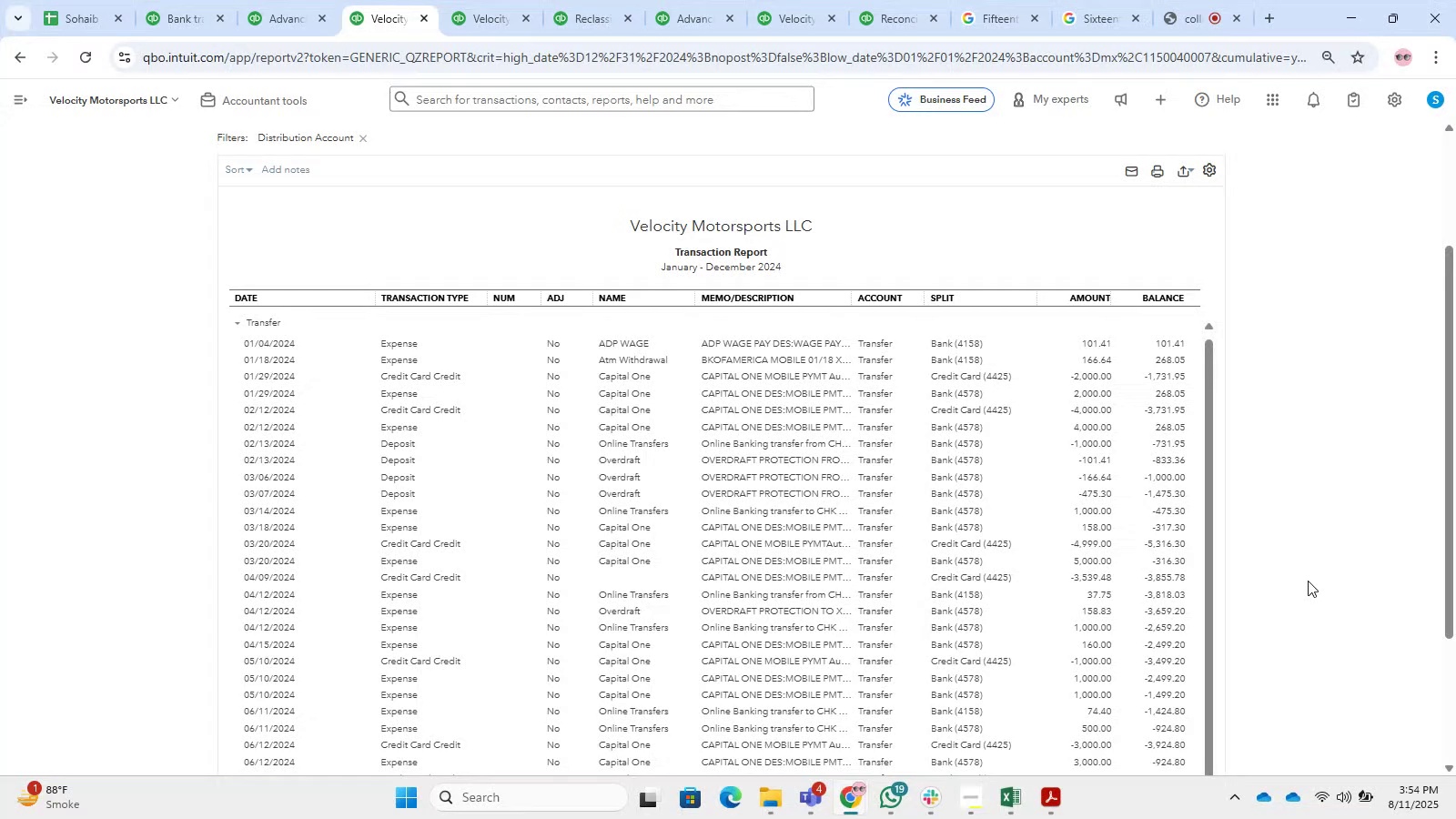 
left_click_drag(start_coordinate=[850, 300], to_coordinate=[1110, 344])
 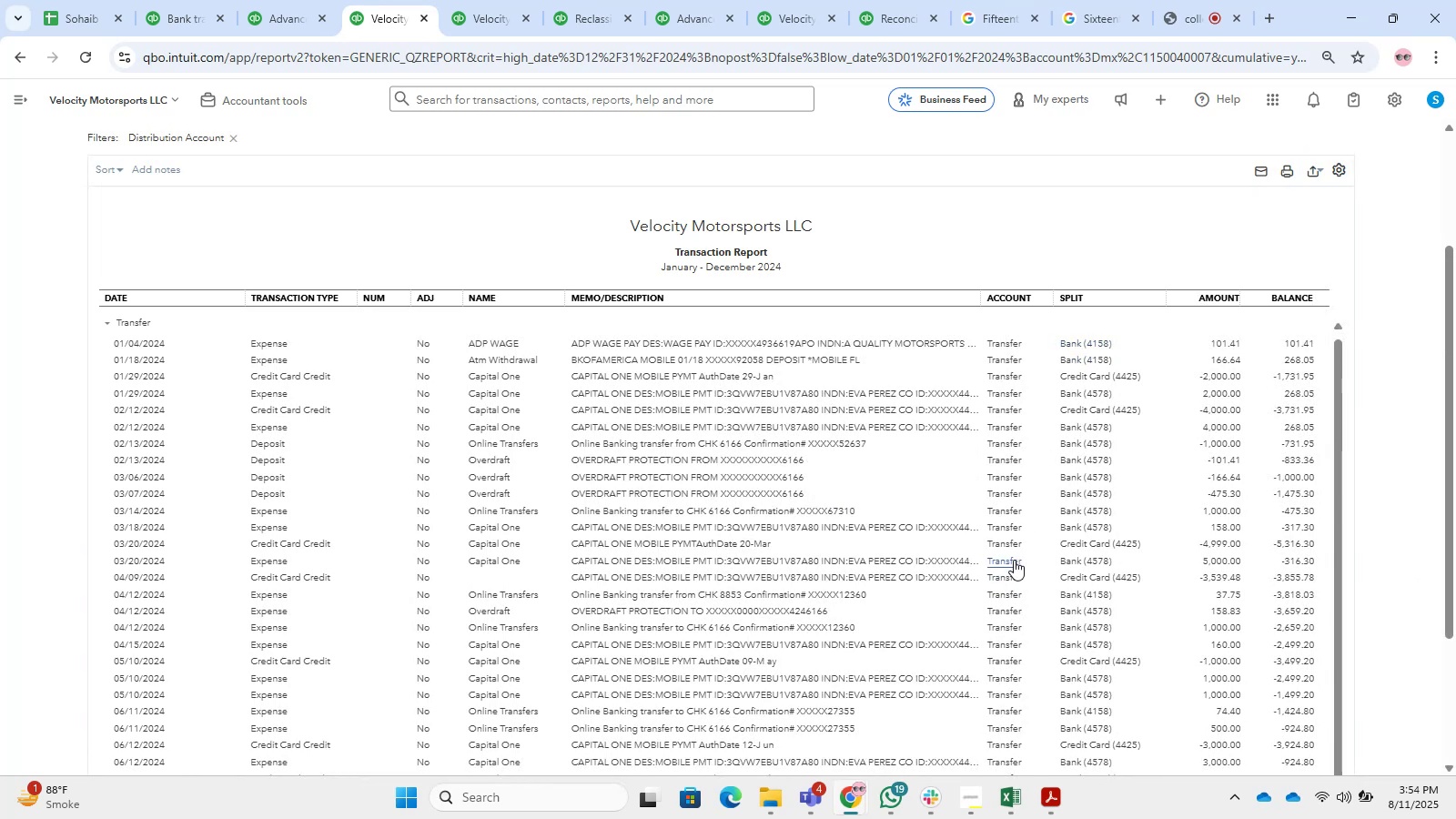 
wait(12.54)
 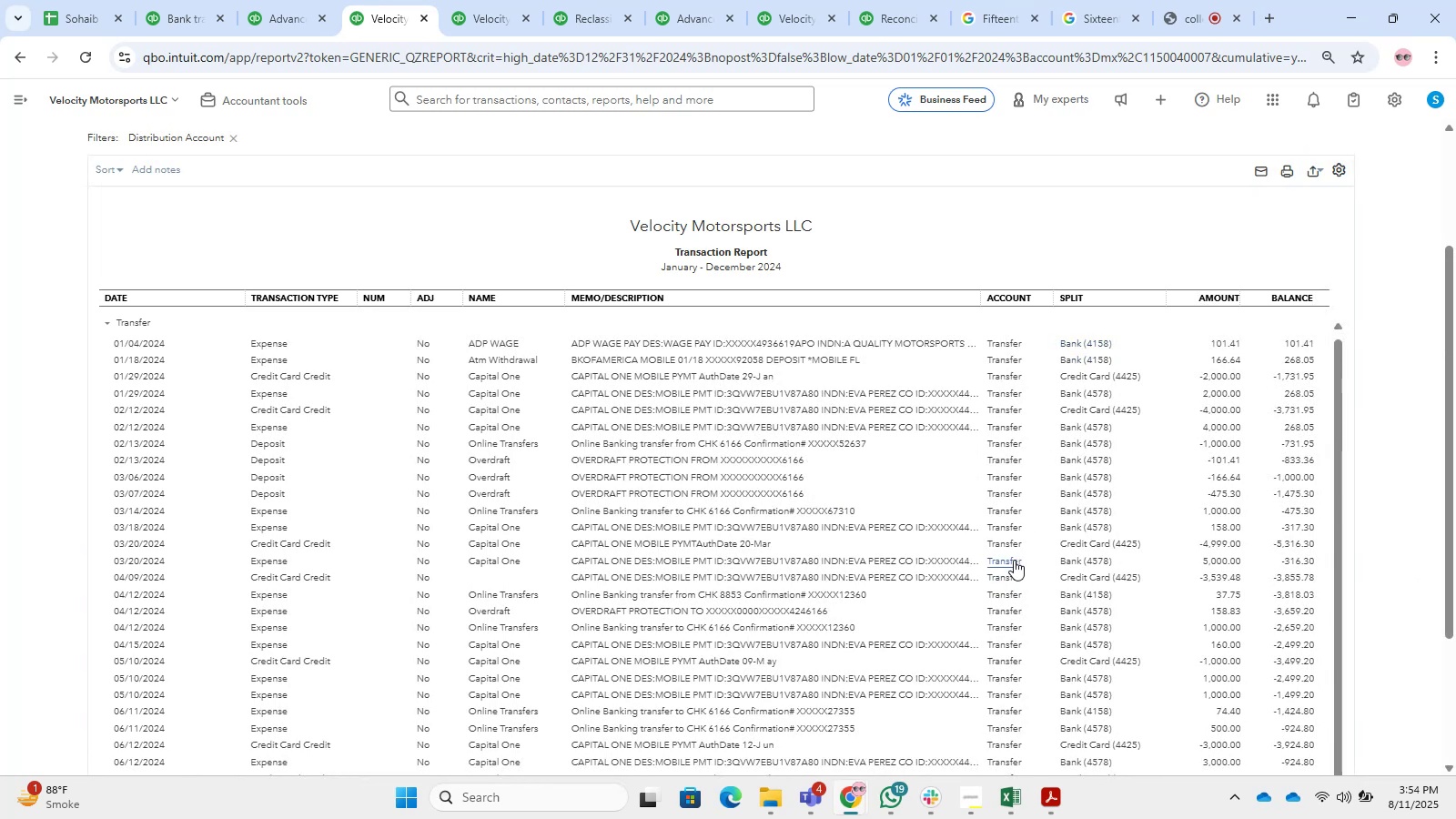 
left_click([272, 0])
 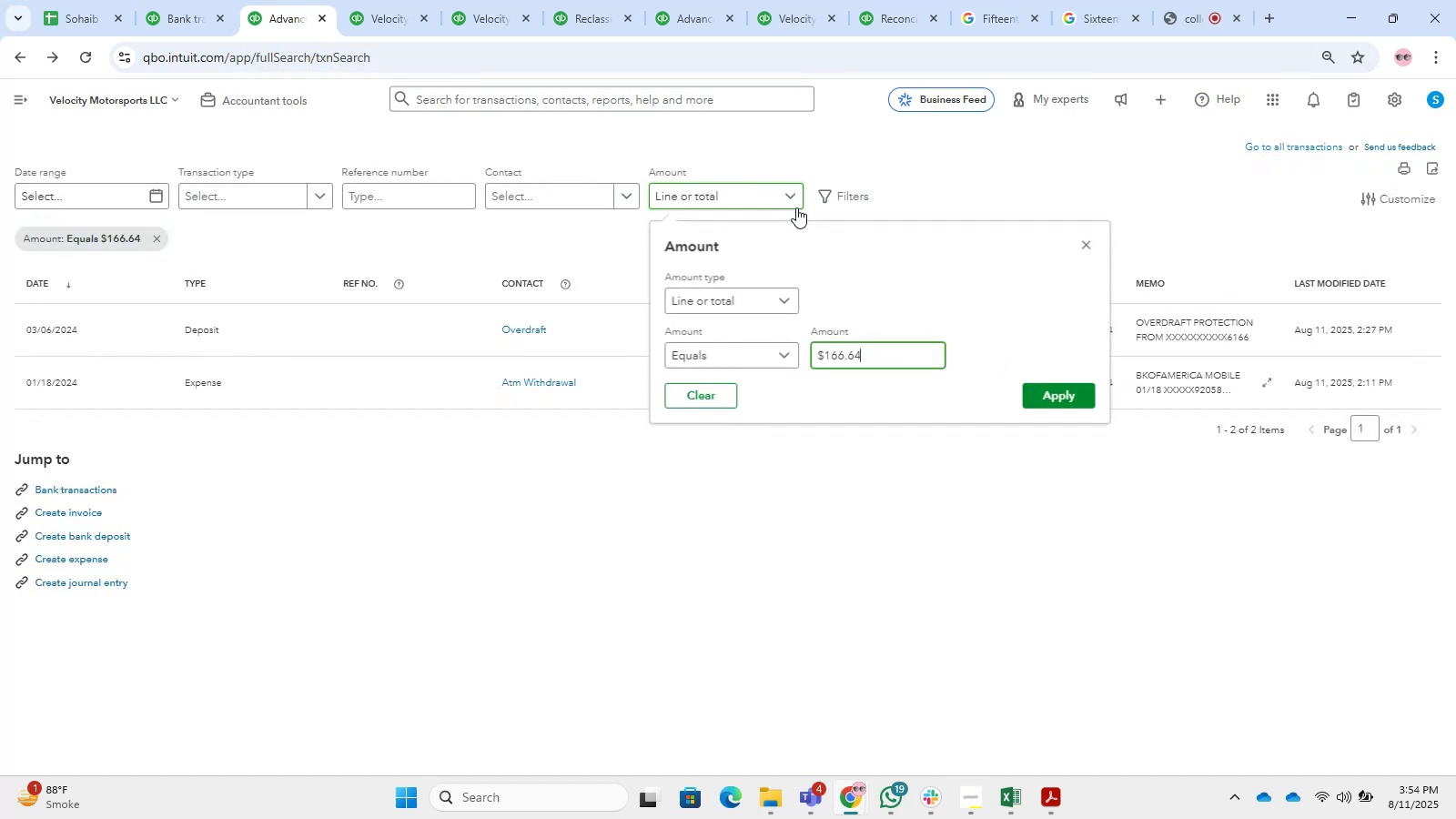 
left_click_drag(start_coordinate=[885, 348], to_coordinate=[748, 313])
 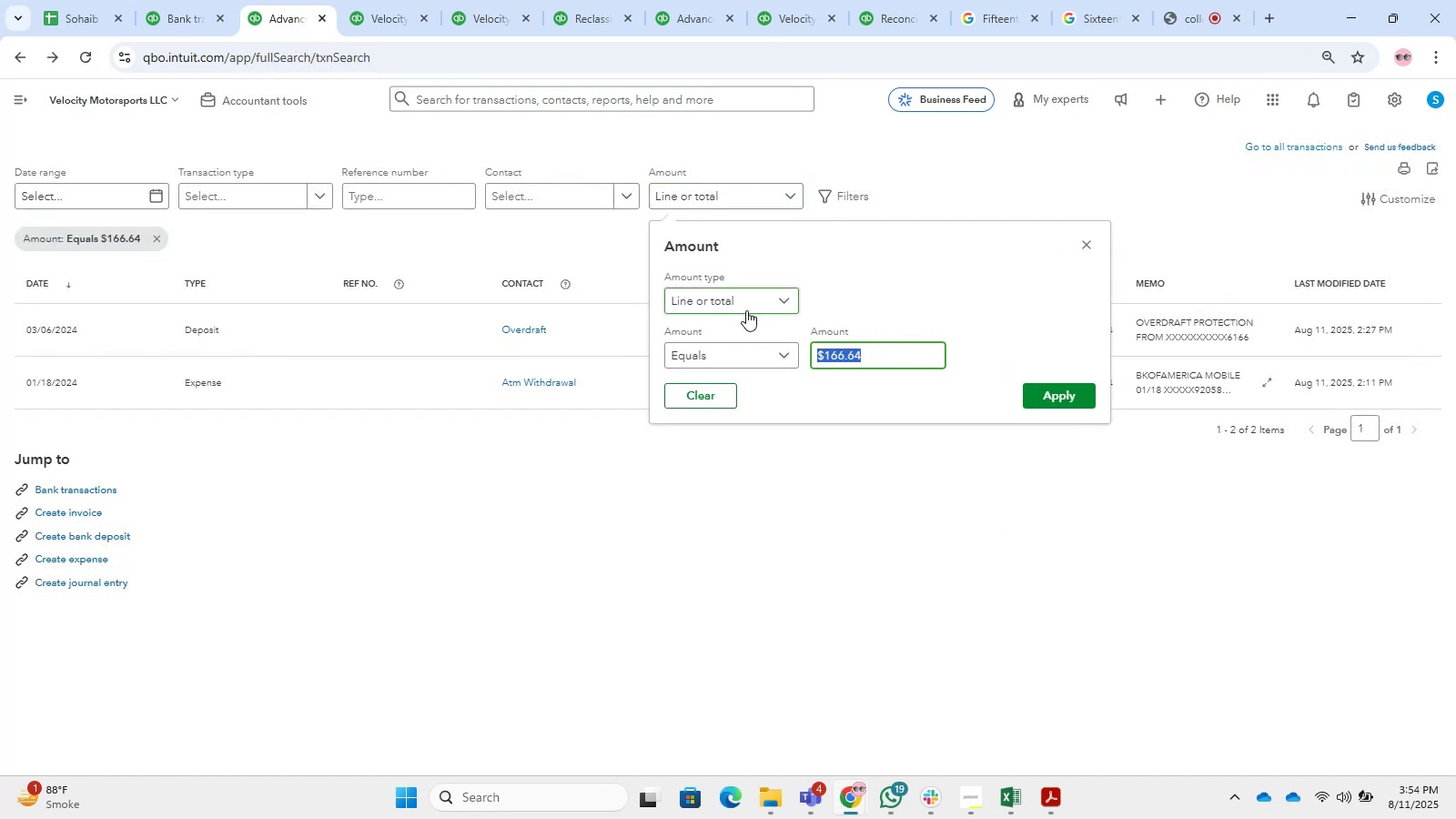 
key(Numpad1)
 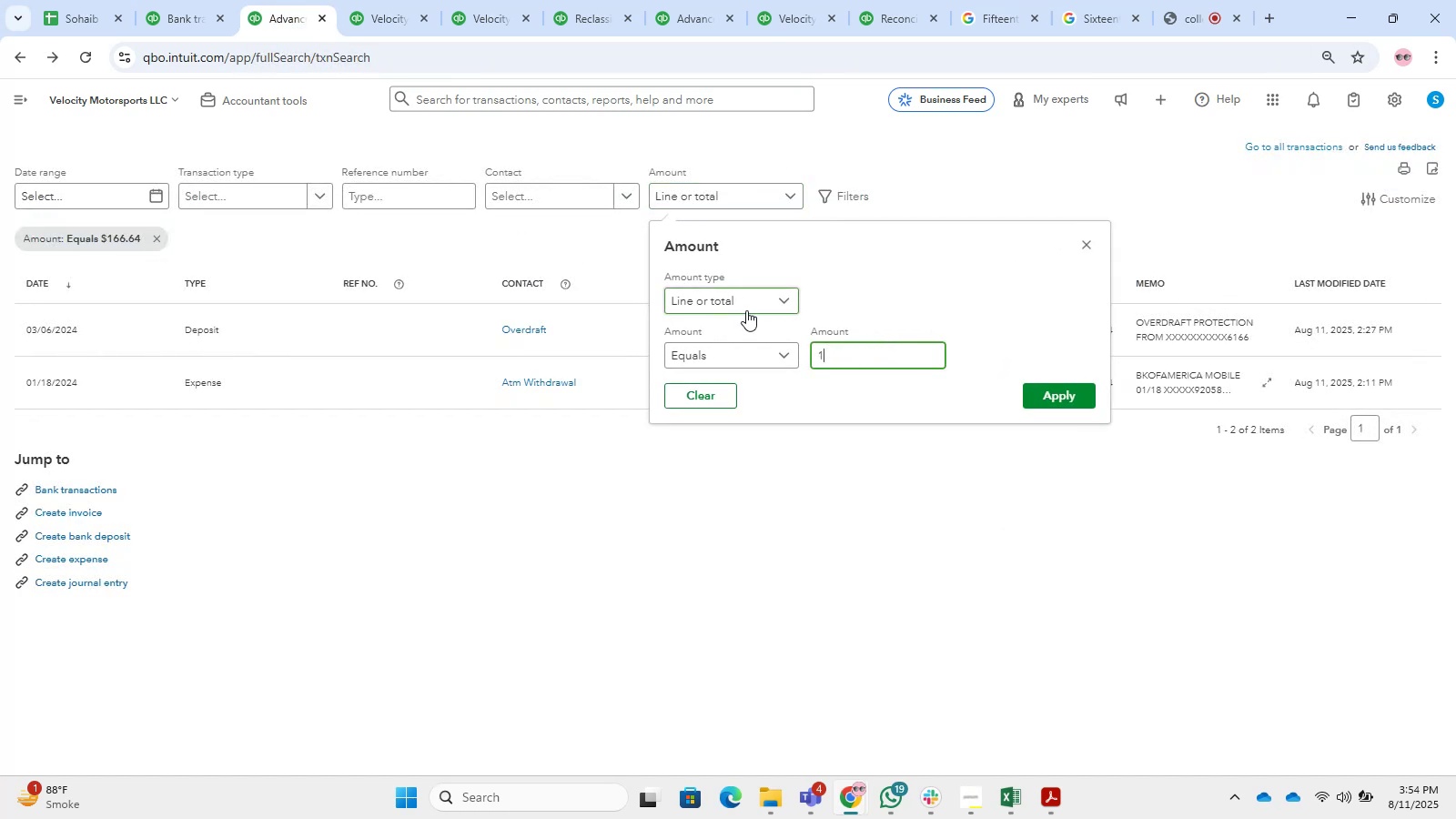 
key(Numpad0)
 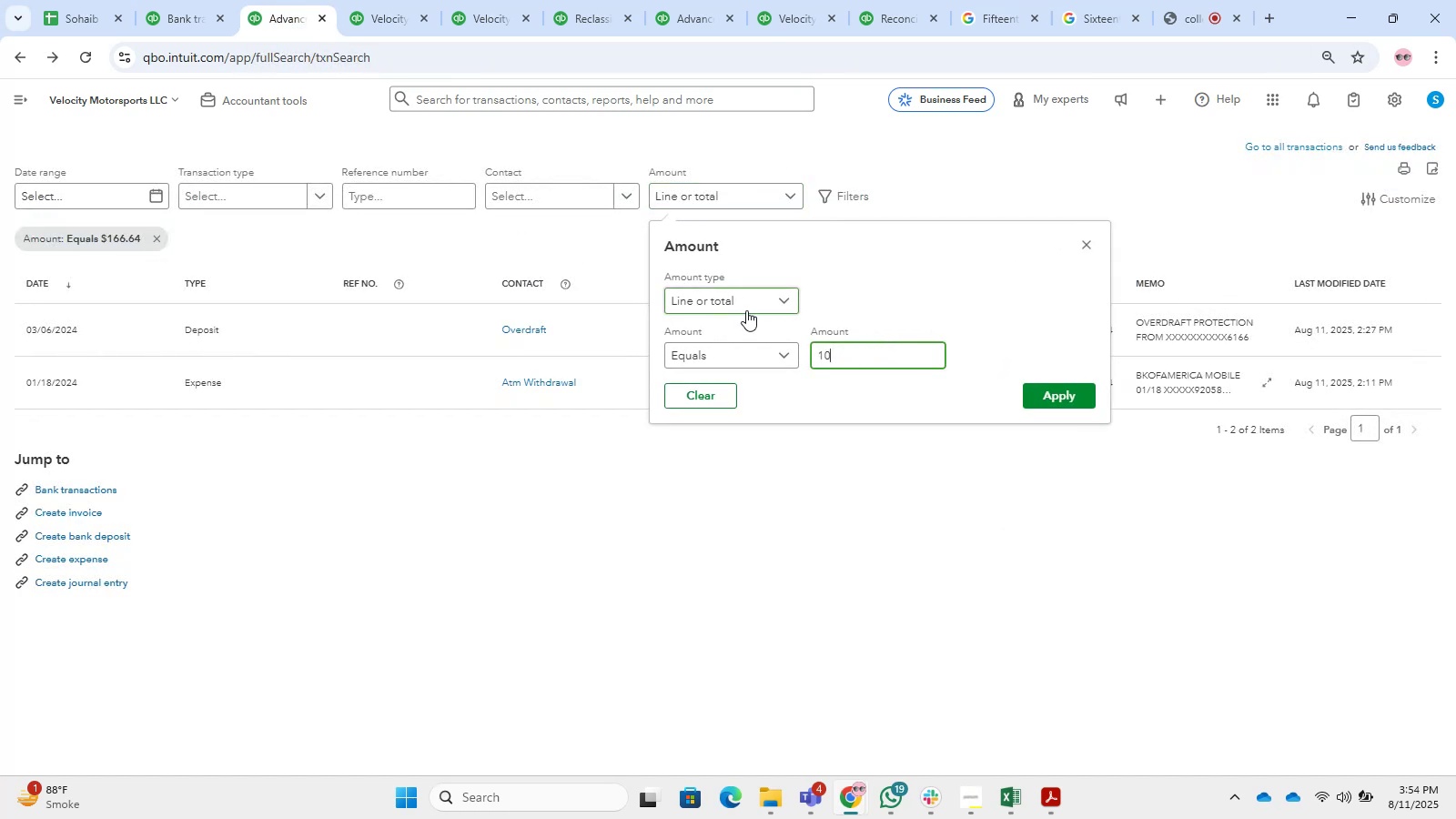 
key(Numpad0)
 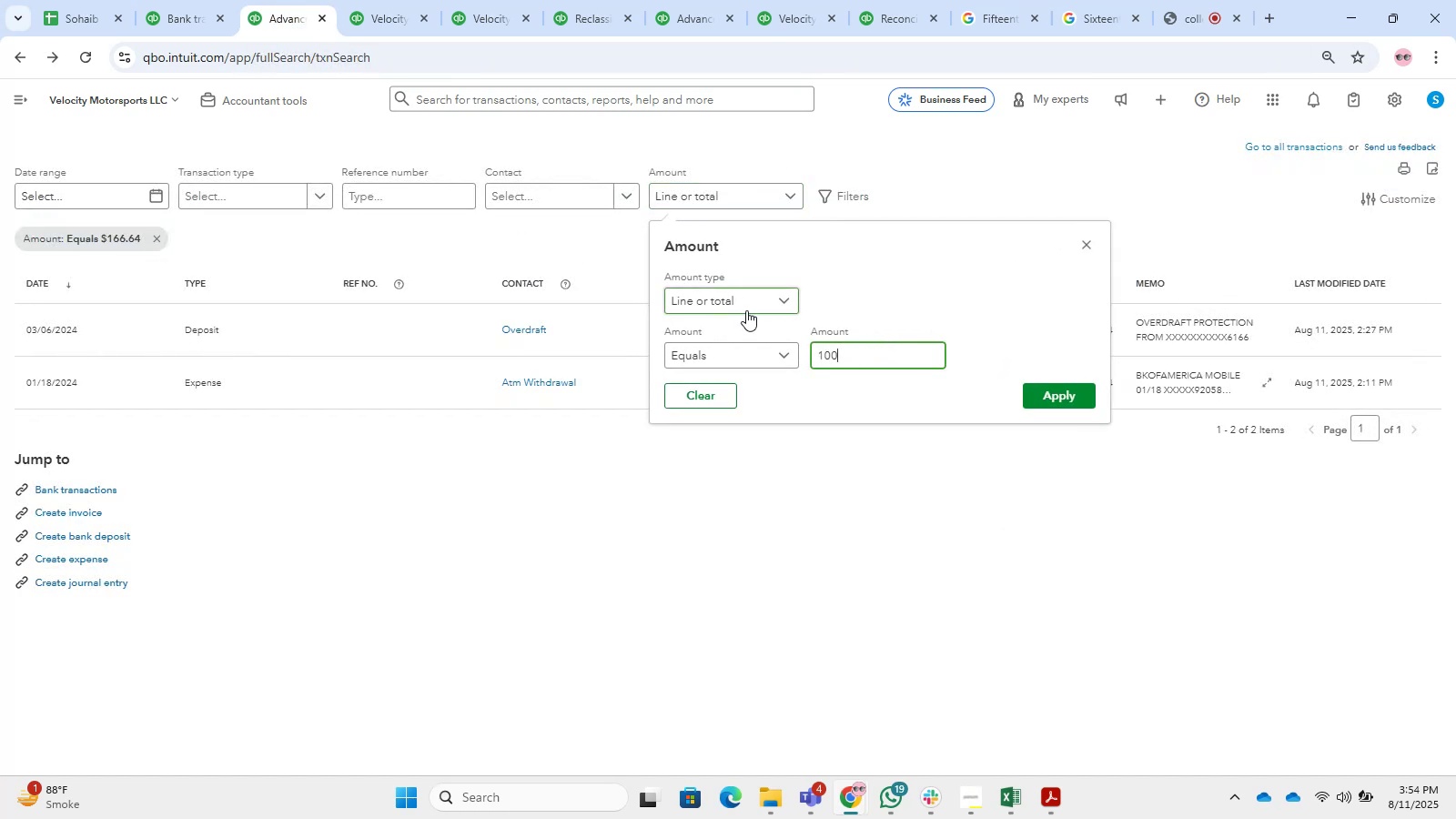 
key(Numpad0)
 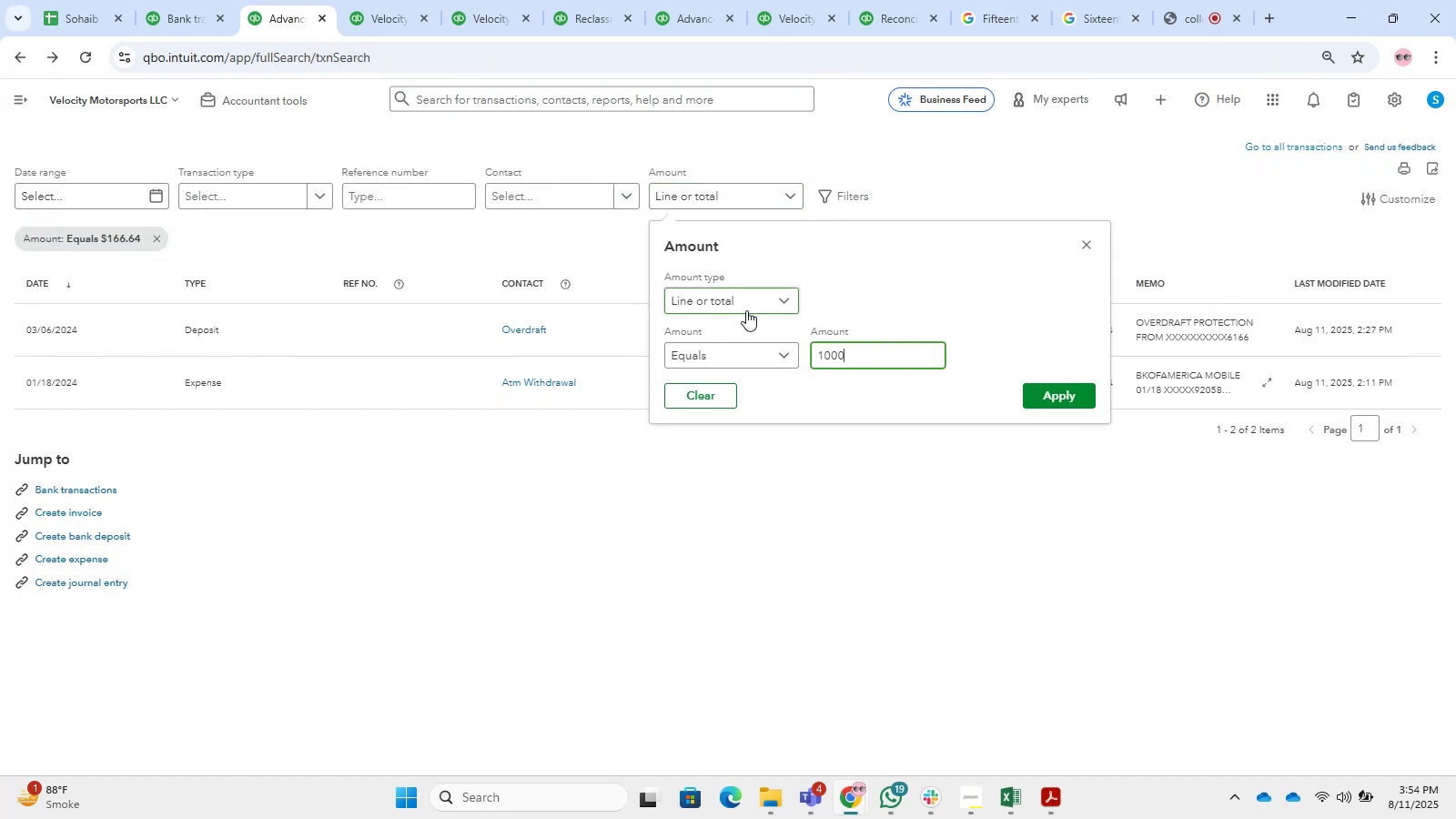 
key(NumpadDecimal)
 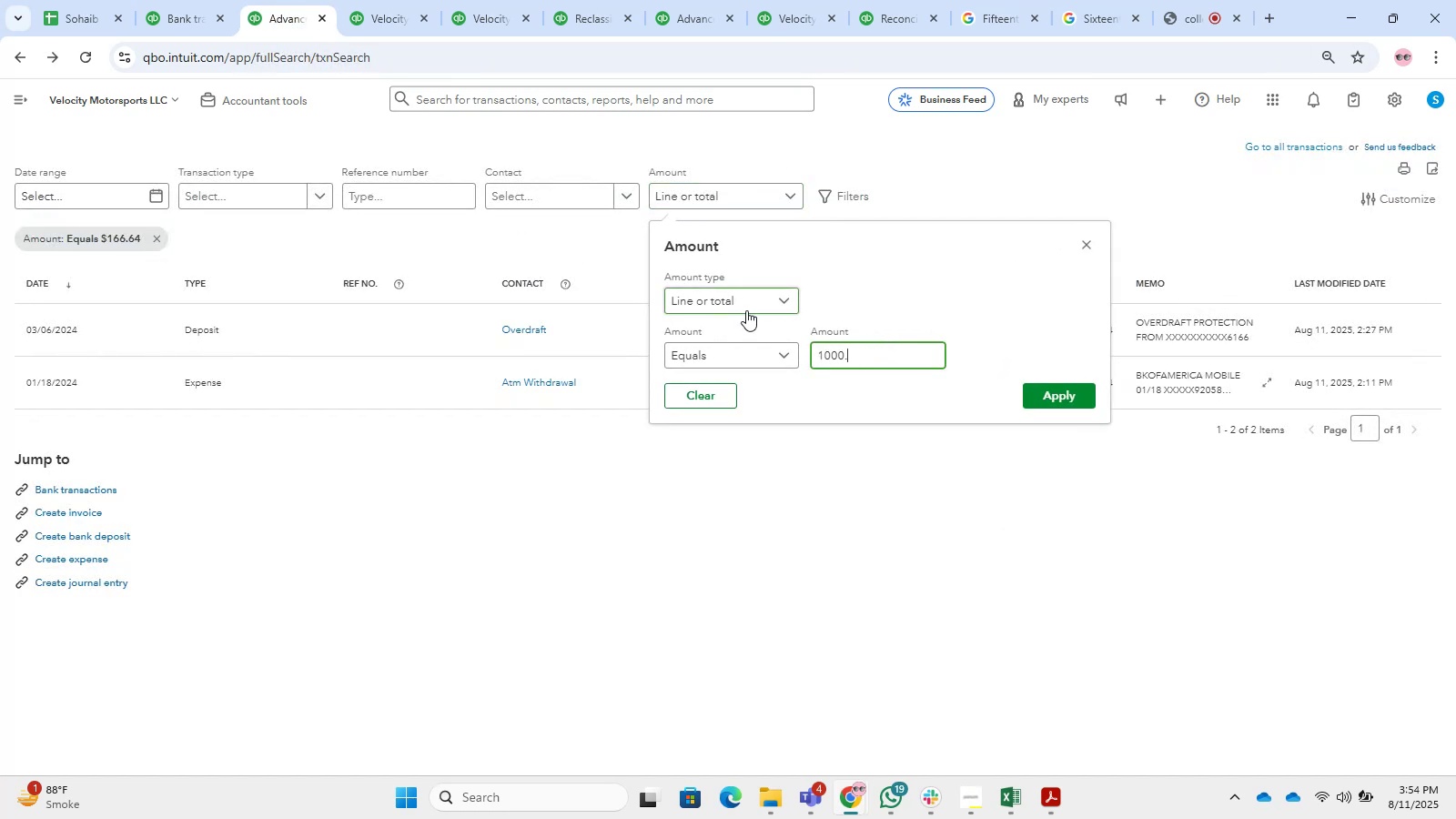 
key(Numpad0)
 